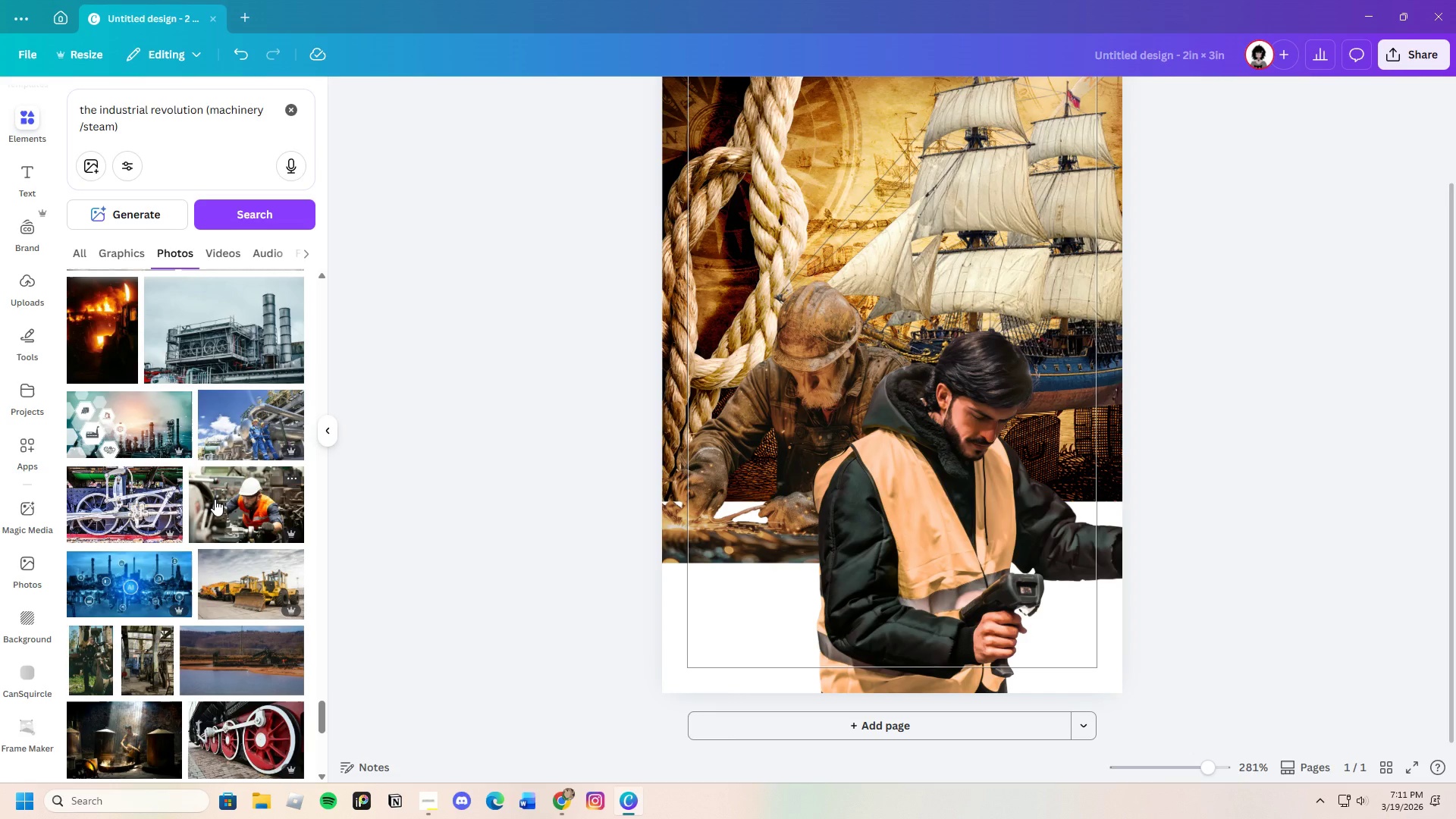 
wait(59.17)
 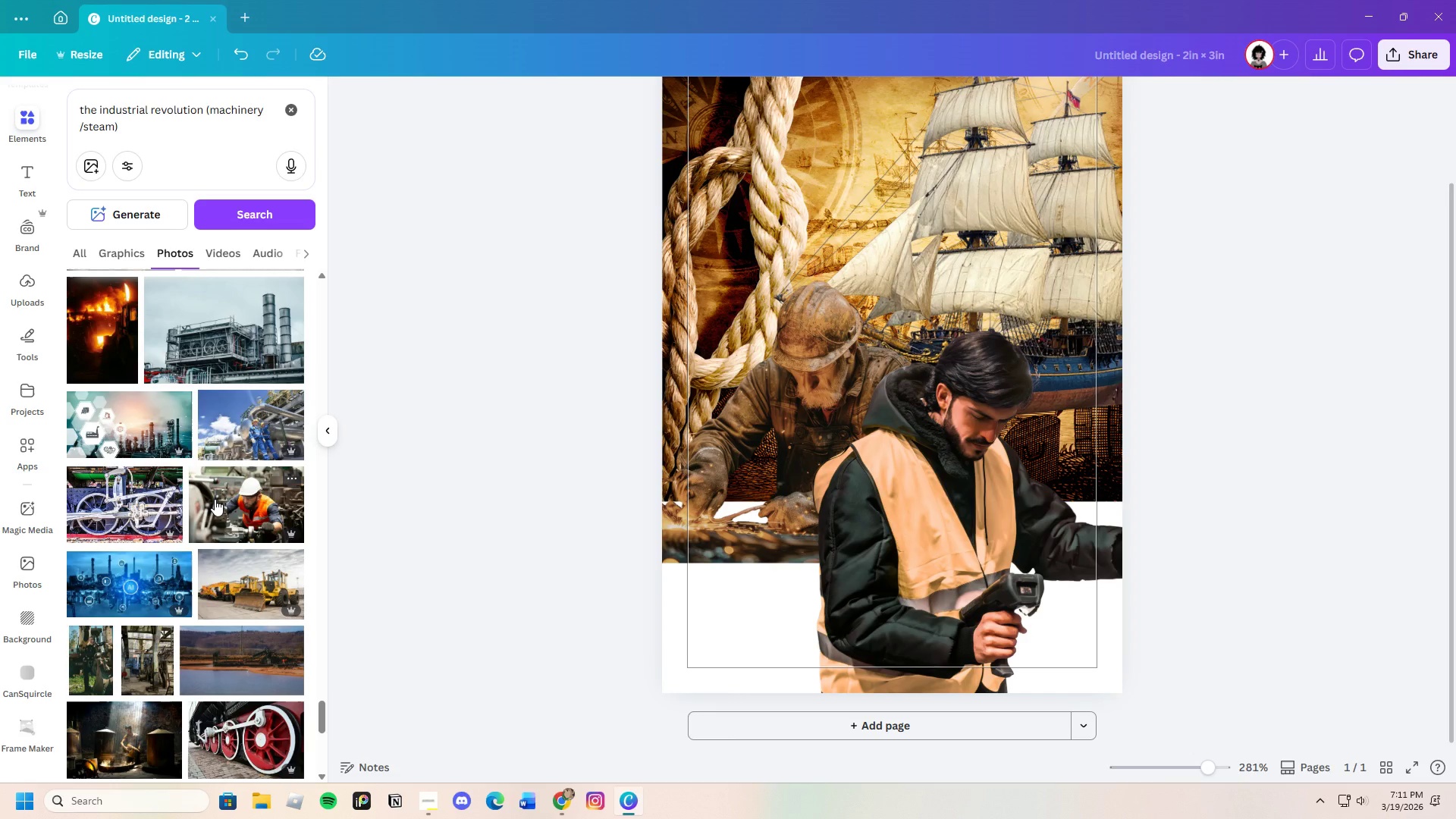 
scroll: coordinate [215, 504], scroll_direction: down, amount: 4.0
 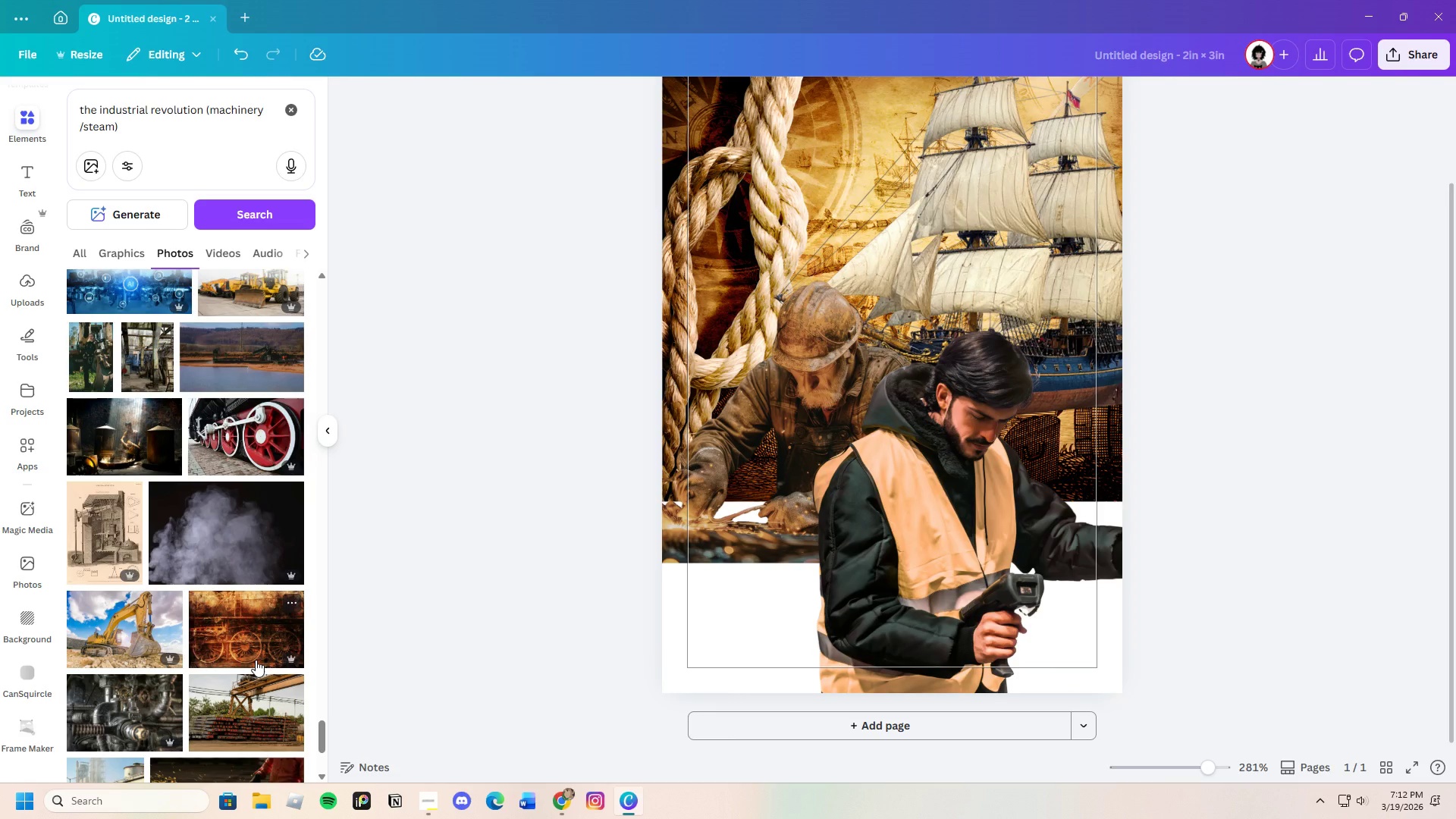 
wait(59.72)
 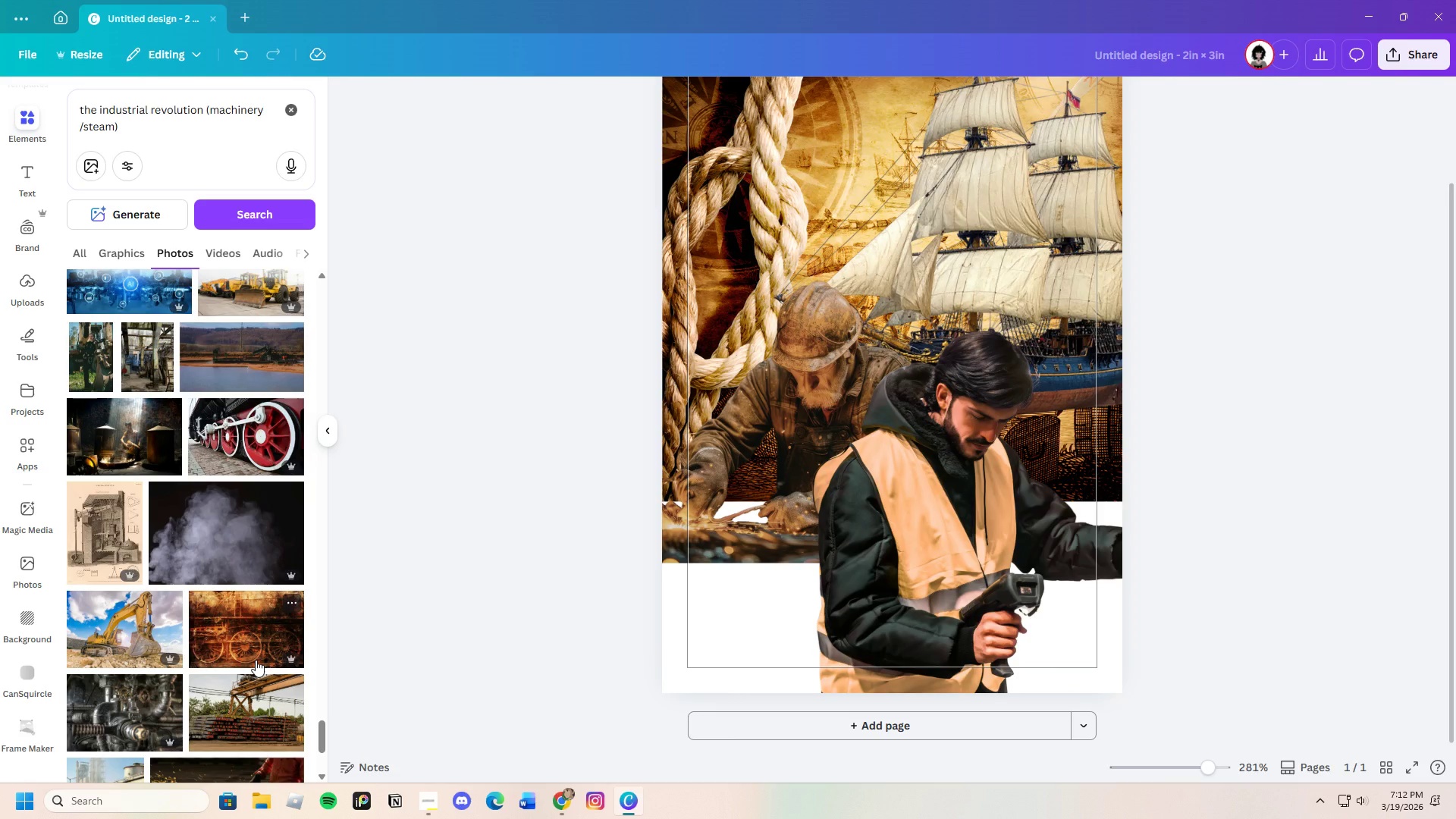 
scroll: coordinate [262, 505], scroll_direction: down, amount: 5.0
 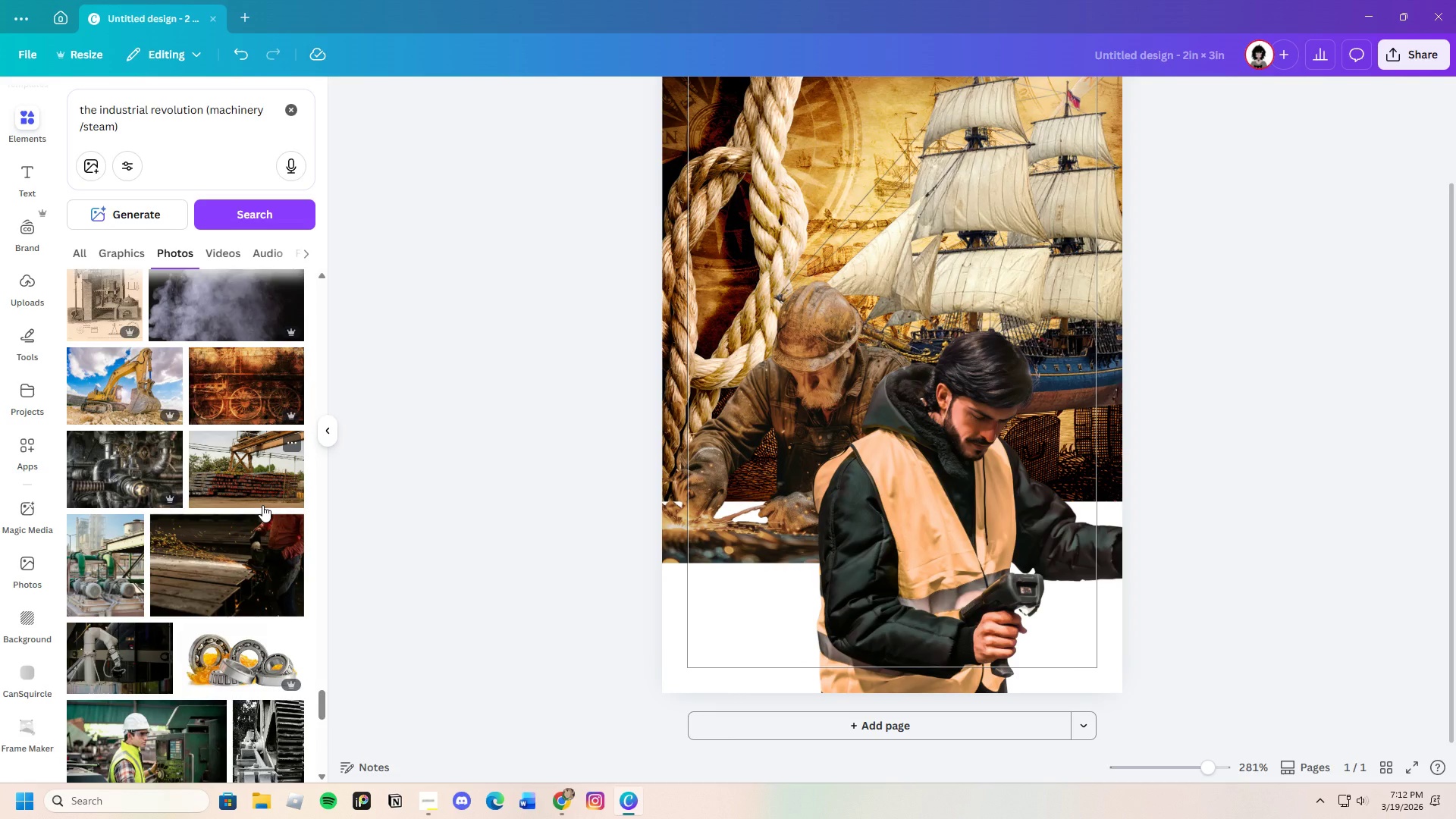 
wait(5.04)
 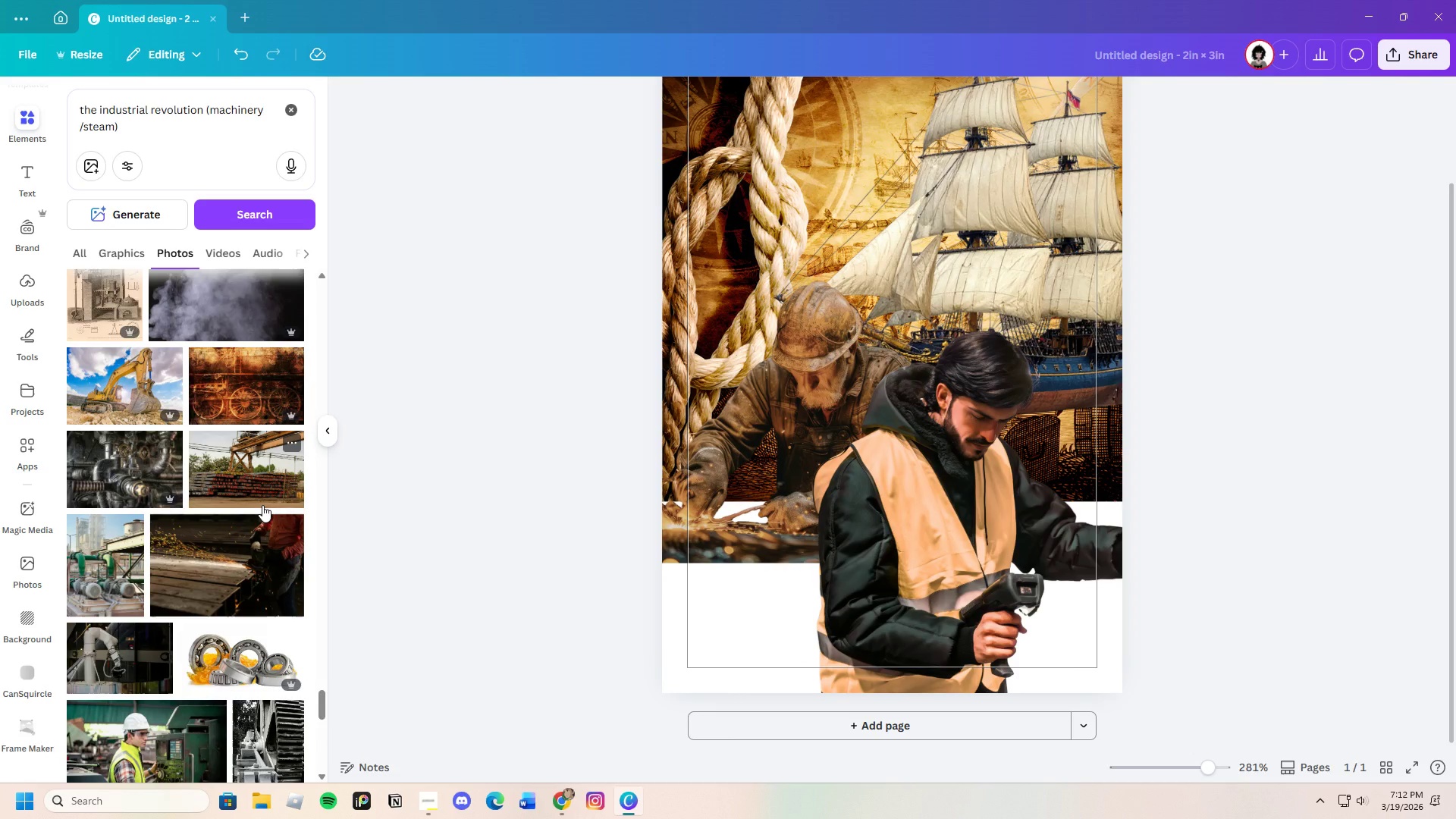 
scroll: coordinate [164, 548], scroll_direction: down, amount: 3.0
 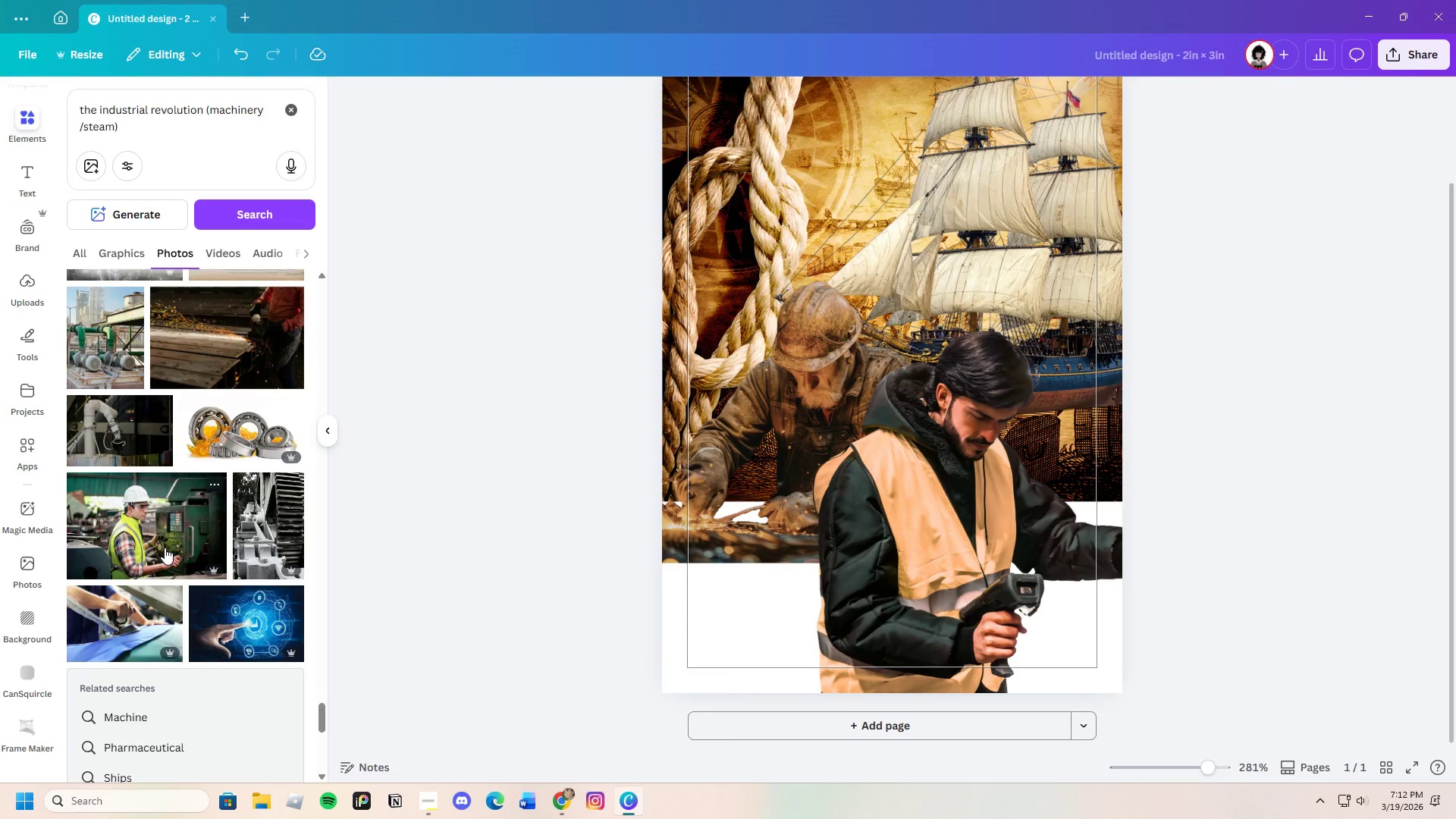 
wait(7.93)
 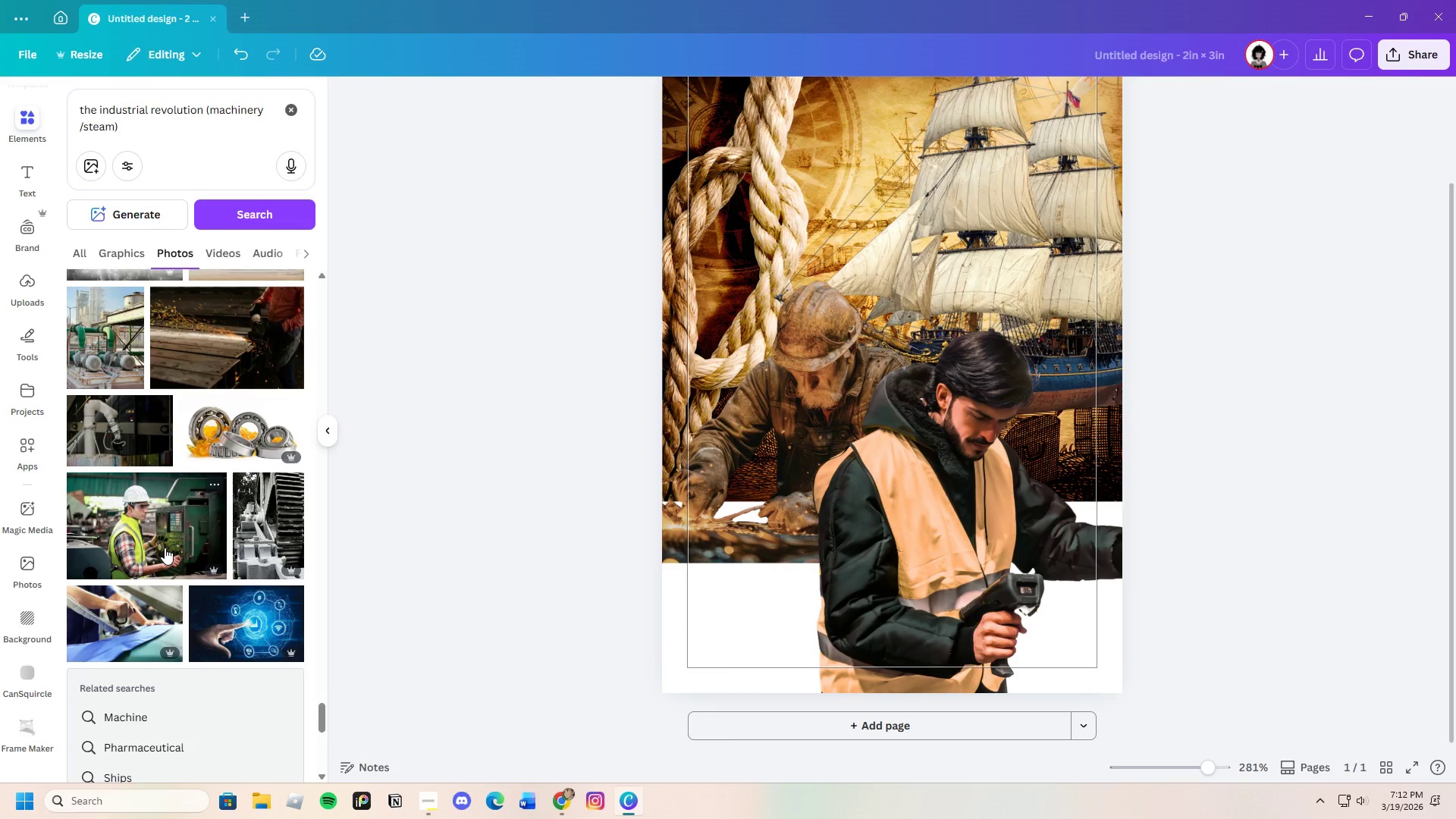 
scroll: coordinate [177, 563], scroll_direction: down, amount: 5.0
 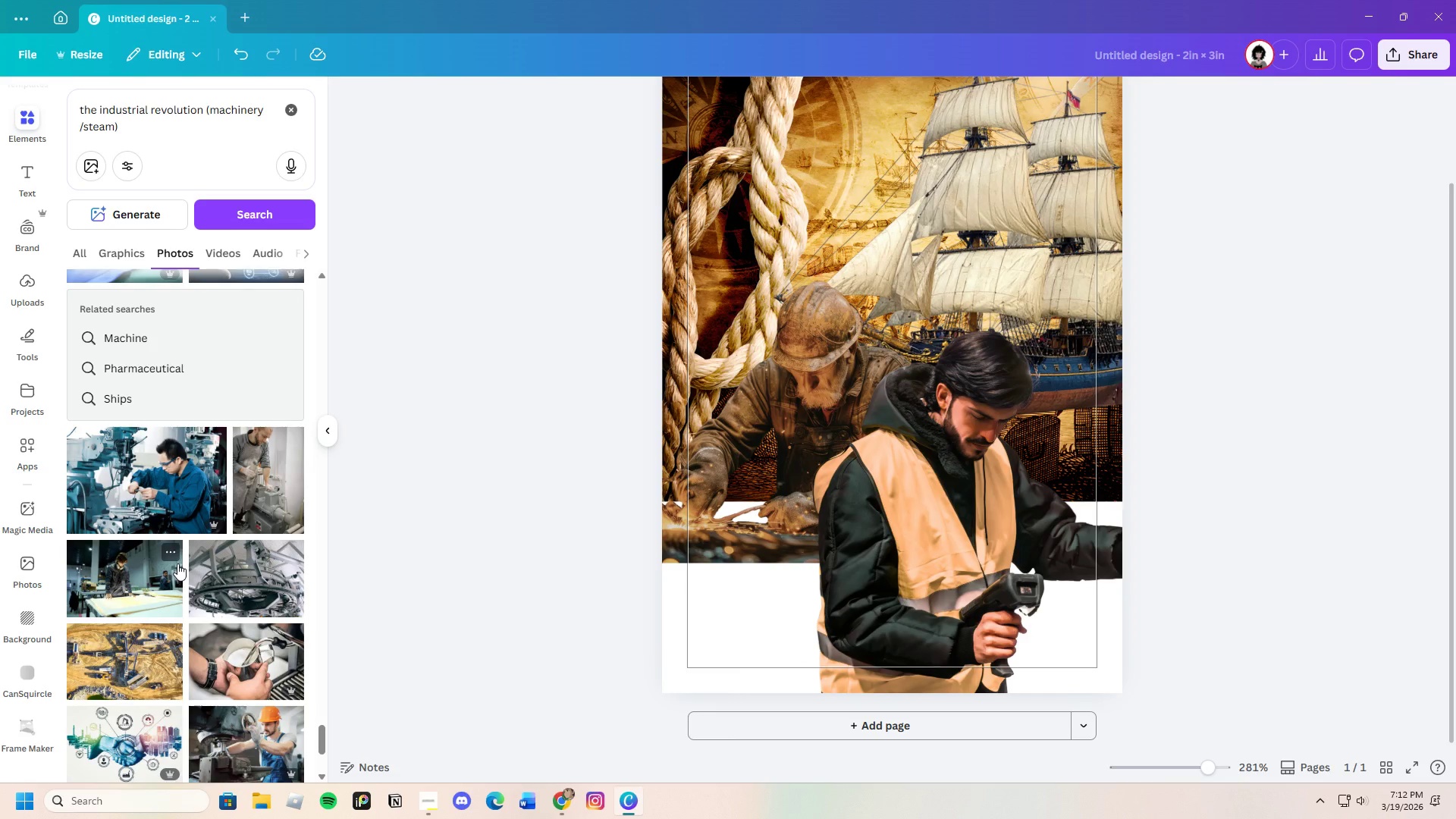 
wait(5.39)
 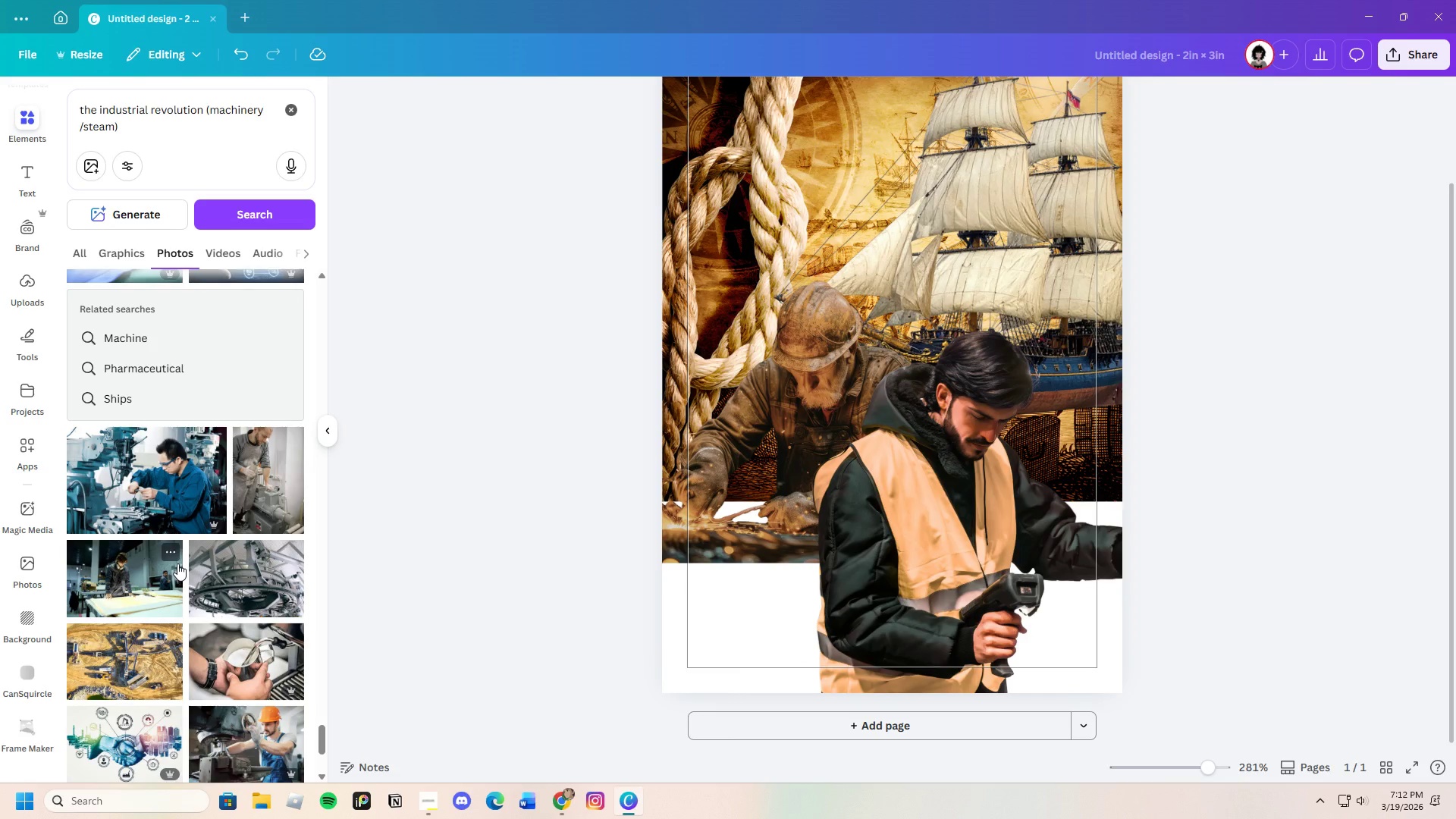 
scroll: coordinate [148, 557], scroll_direction: down, amount: 8.0
 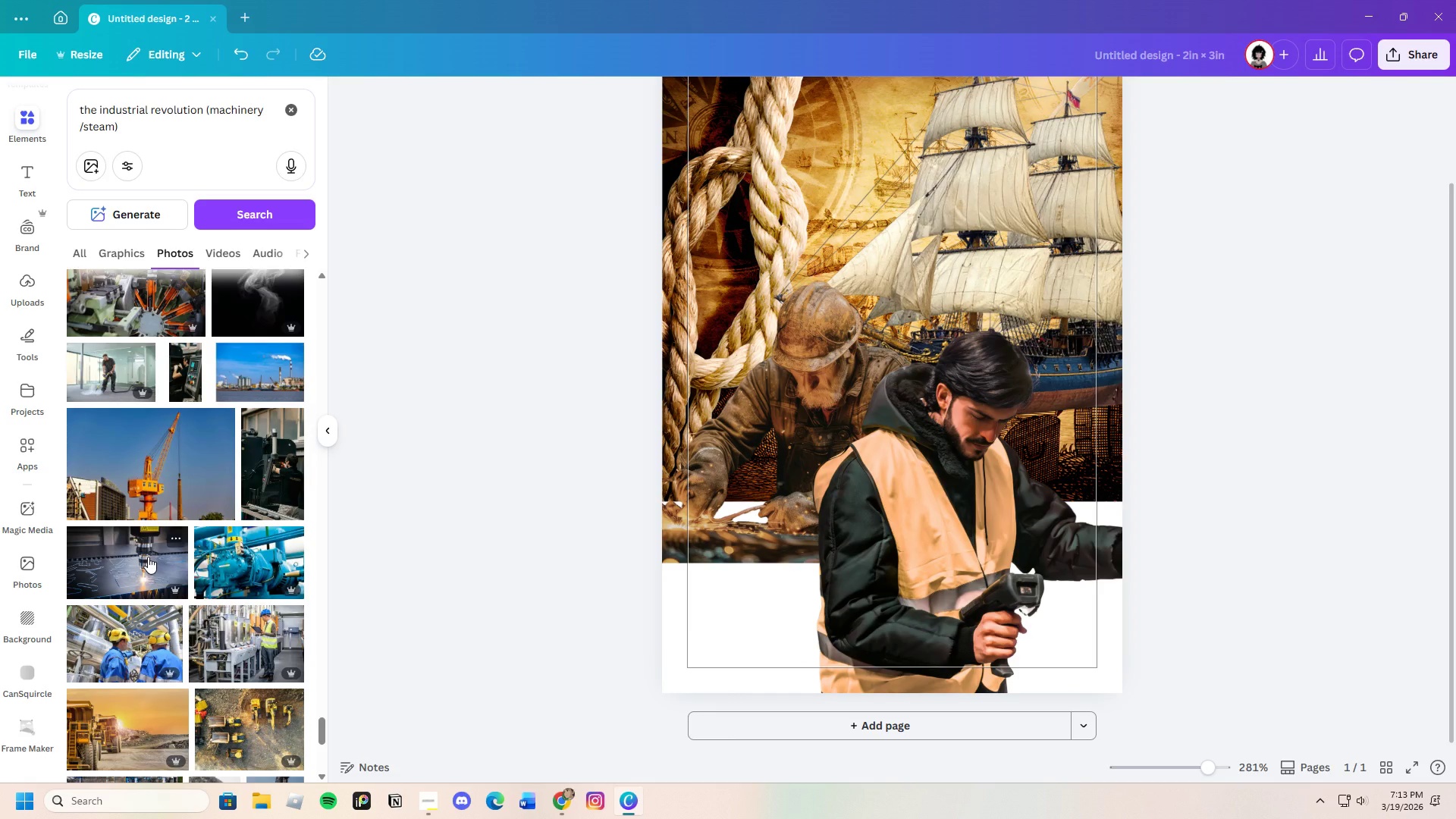 
wait(9.59)
 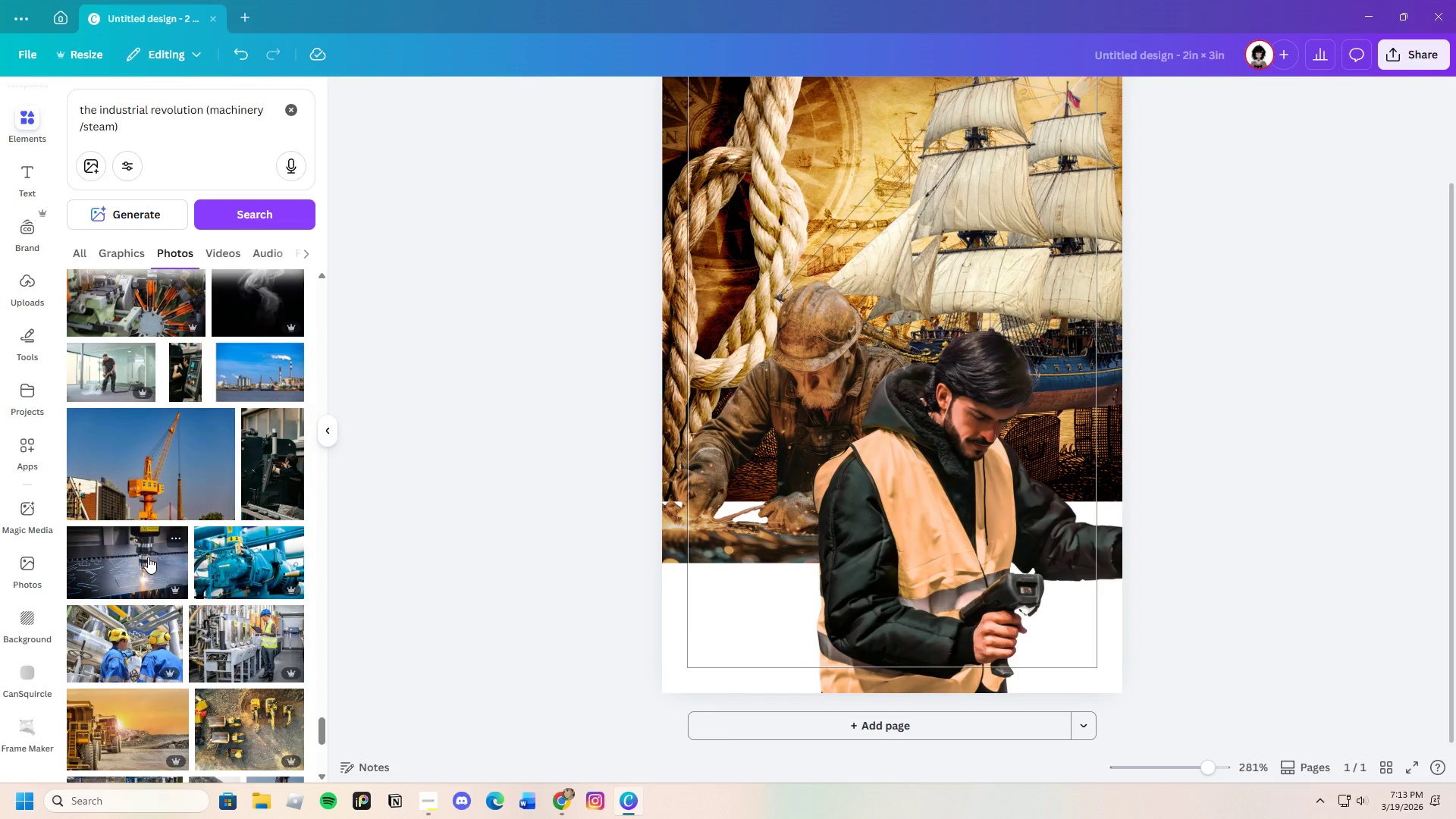 
scroll: coordinate [146, 557], scroll_direction: down, amount: 12.0
 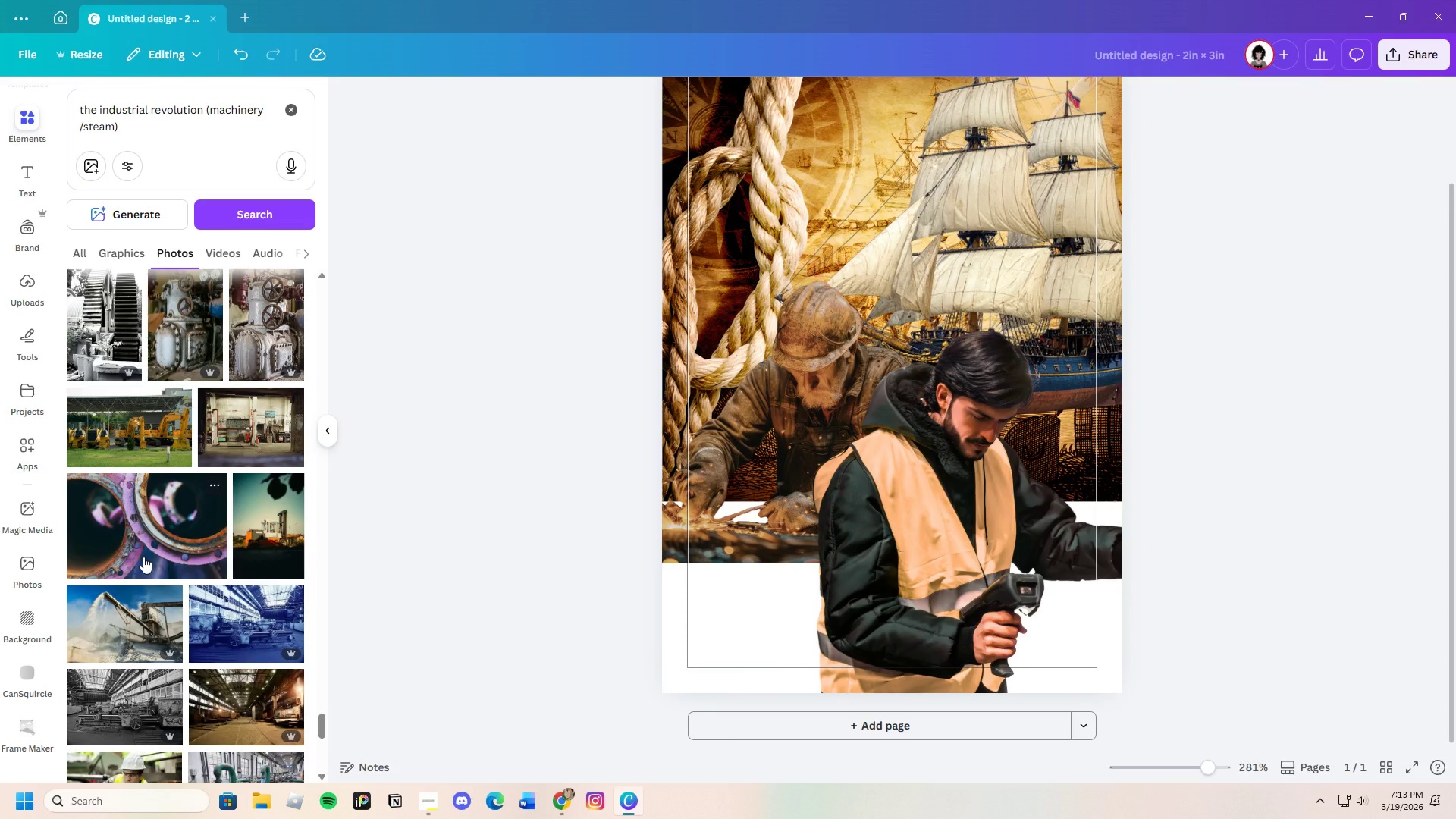 
wait(9.01)
 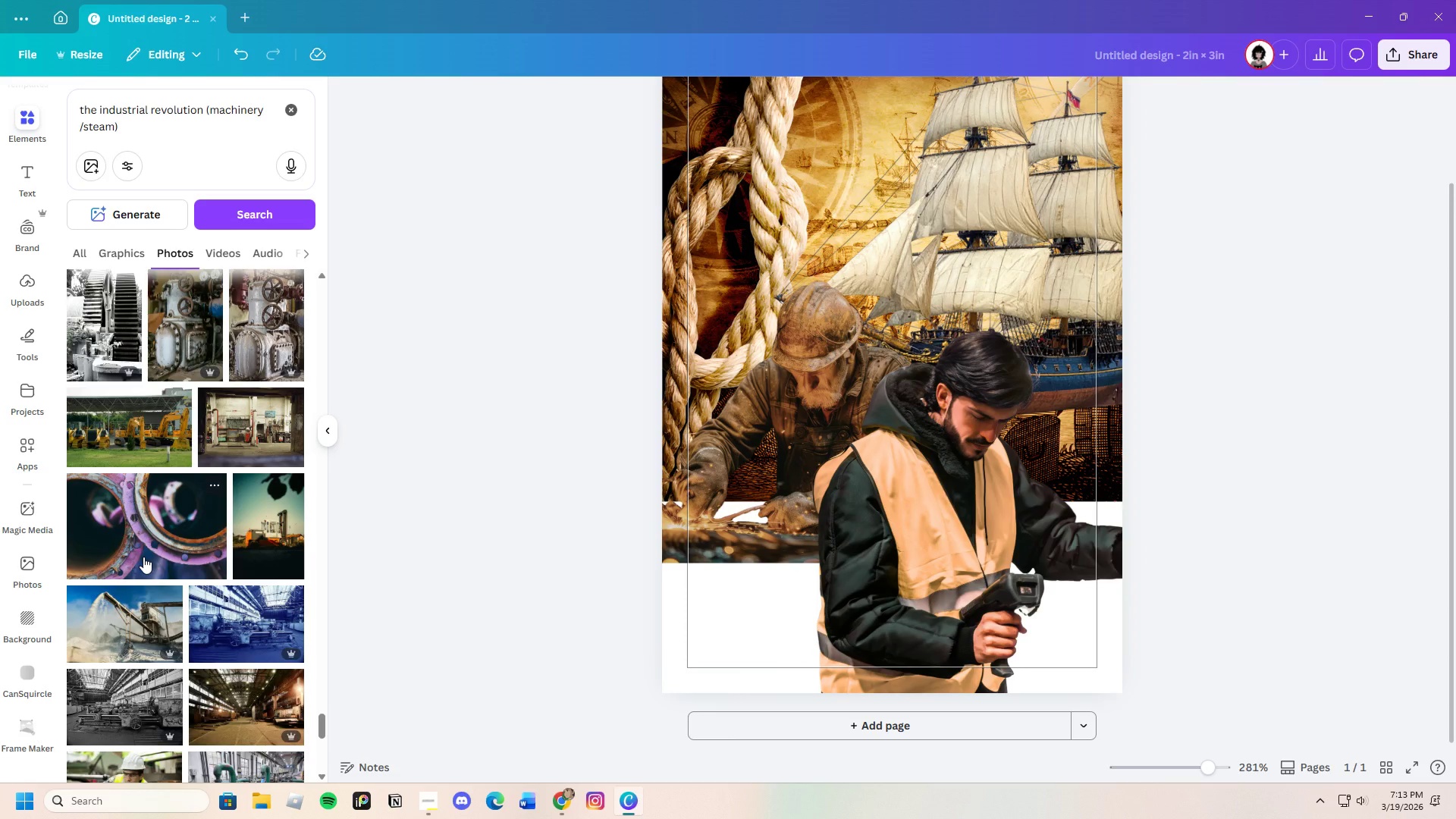 
scroll: coordinate [202, 552], scroll_direction: down, amount: 21.0
 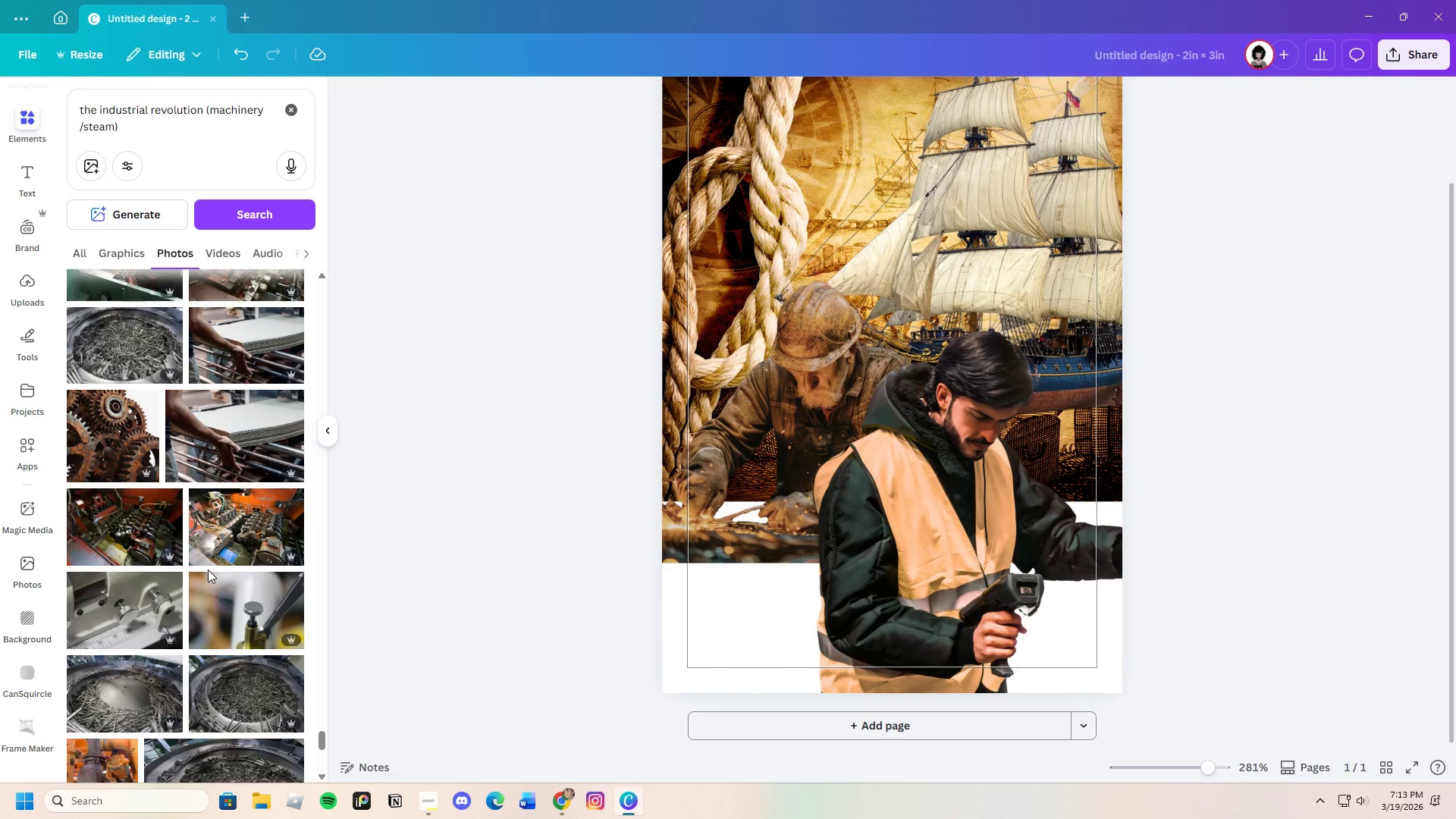 
scroll: coordinate [211, 566], scroll_direction: down, amount: 15.0
 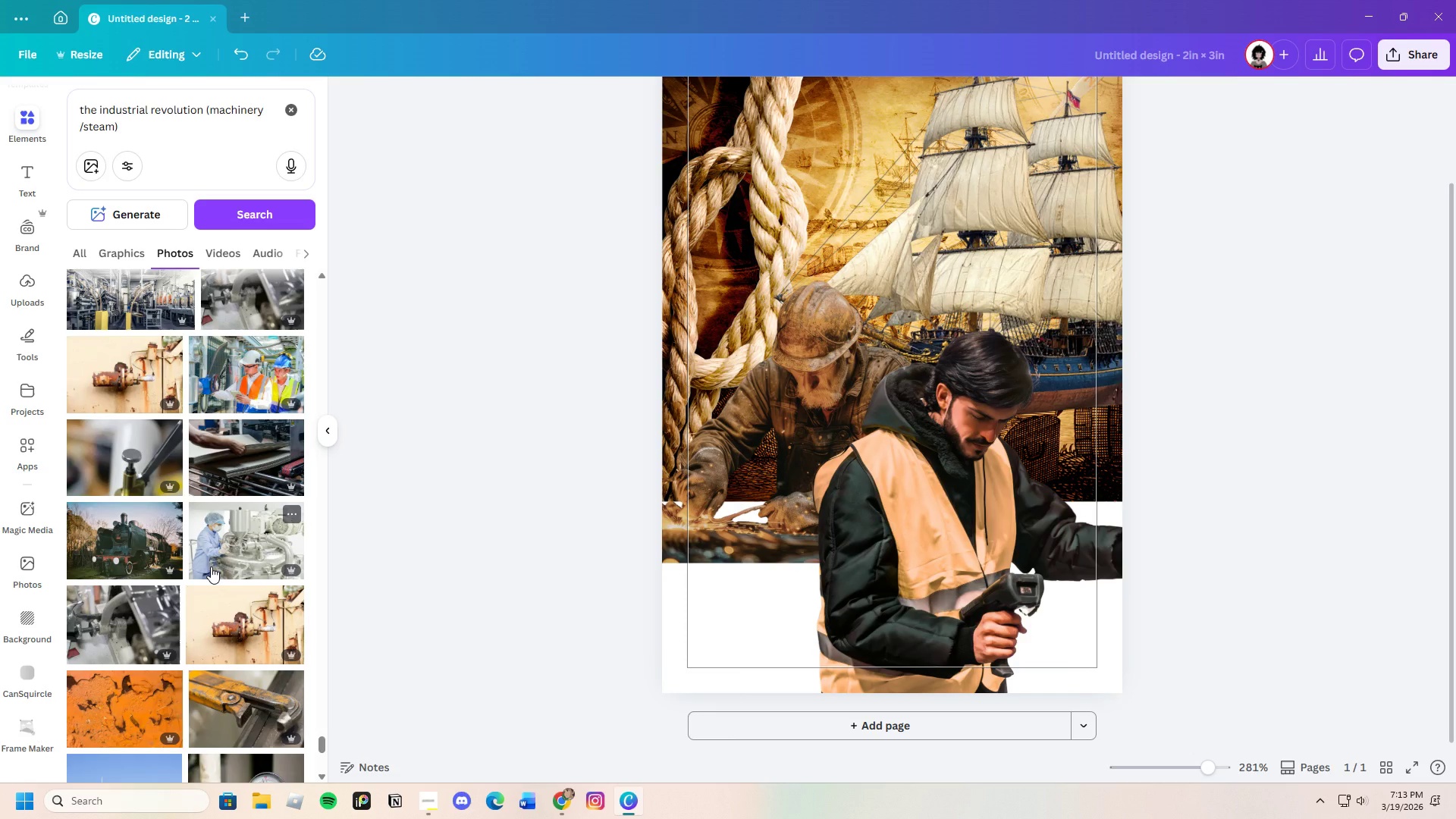 
left_click([124, 531])
 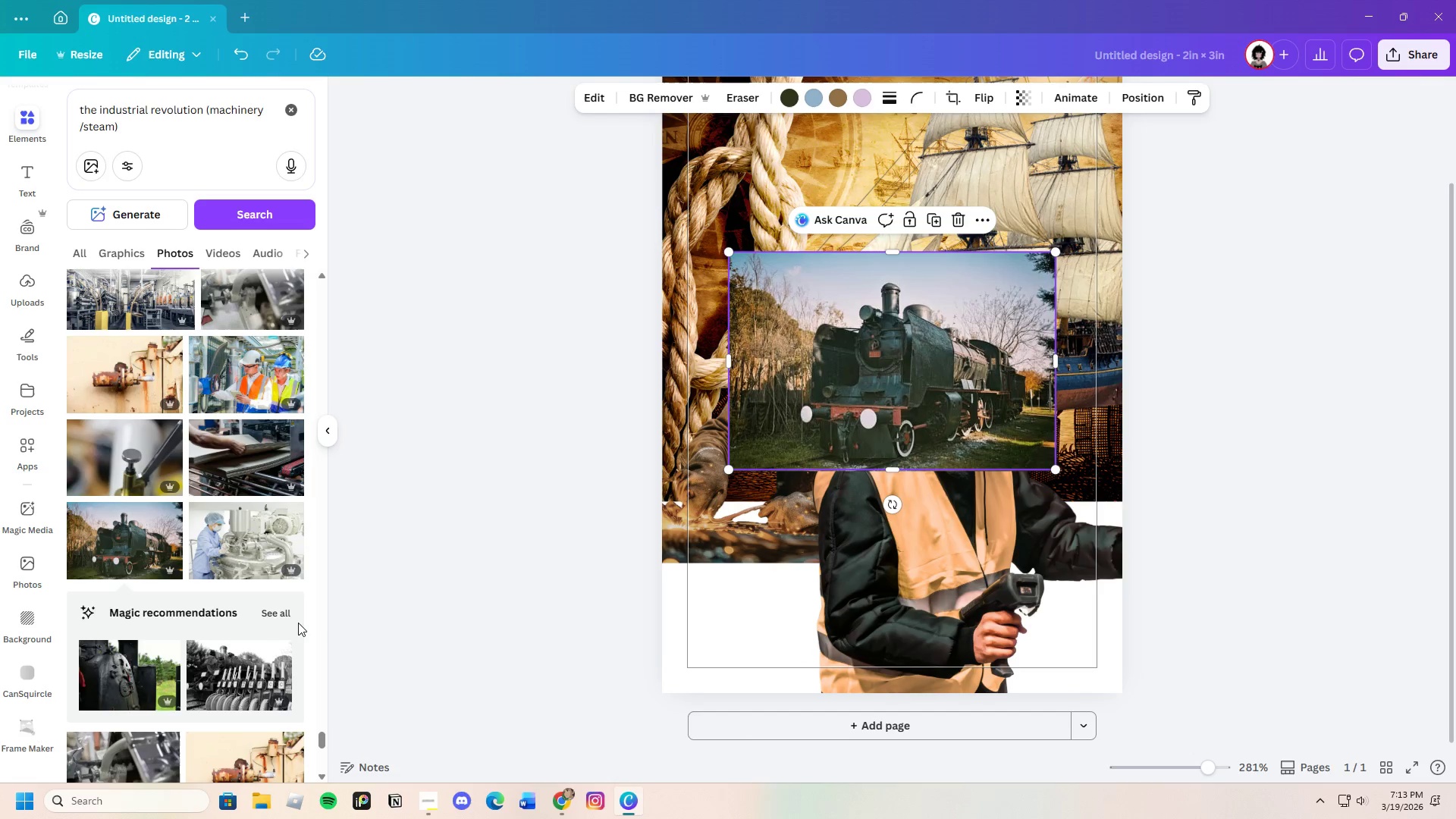 
left_click([282, 613])
 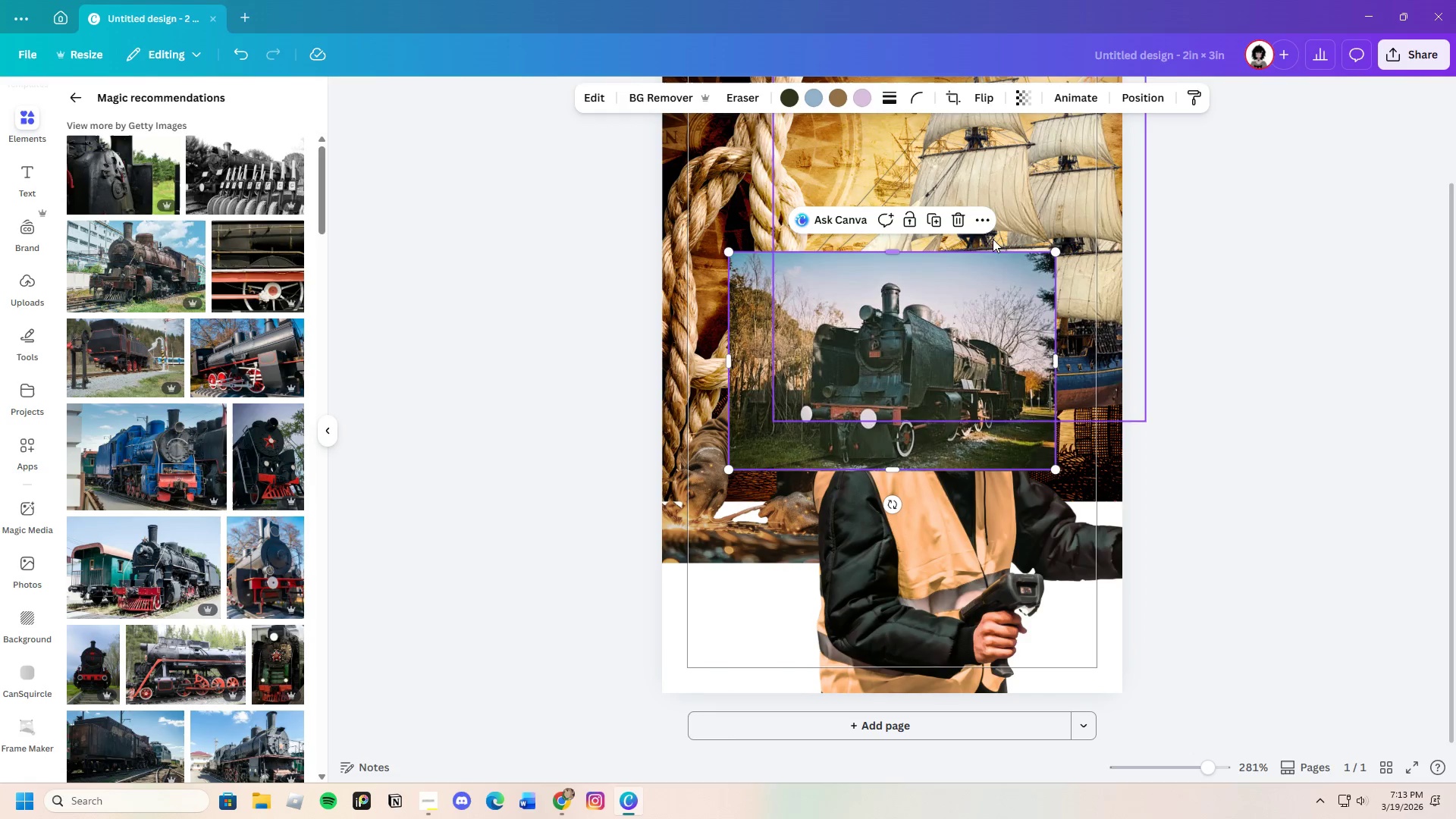 
left_click([959, 221])
 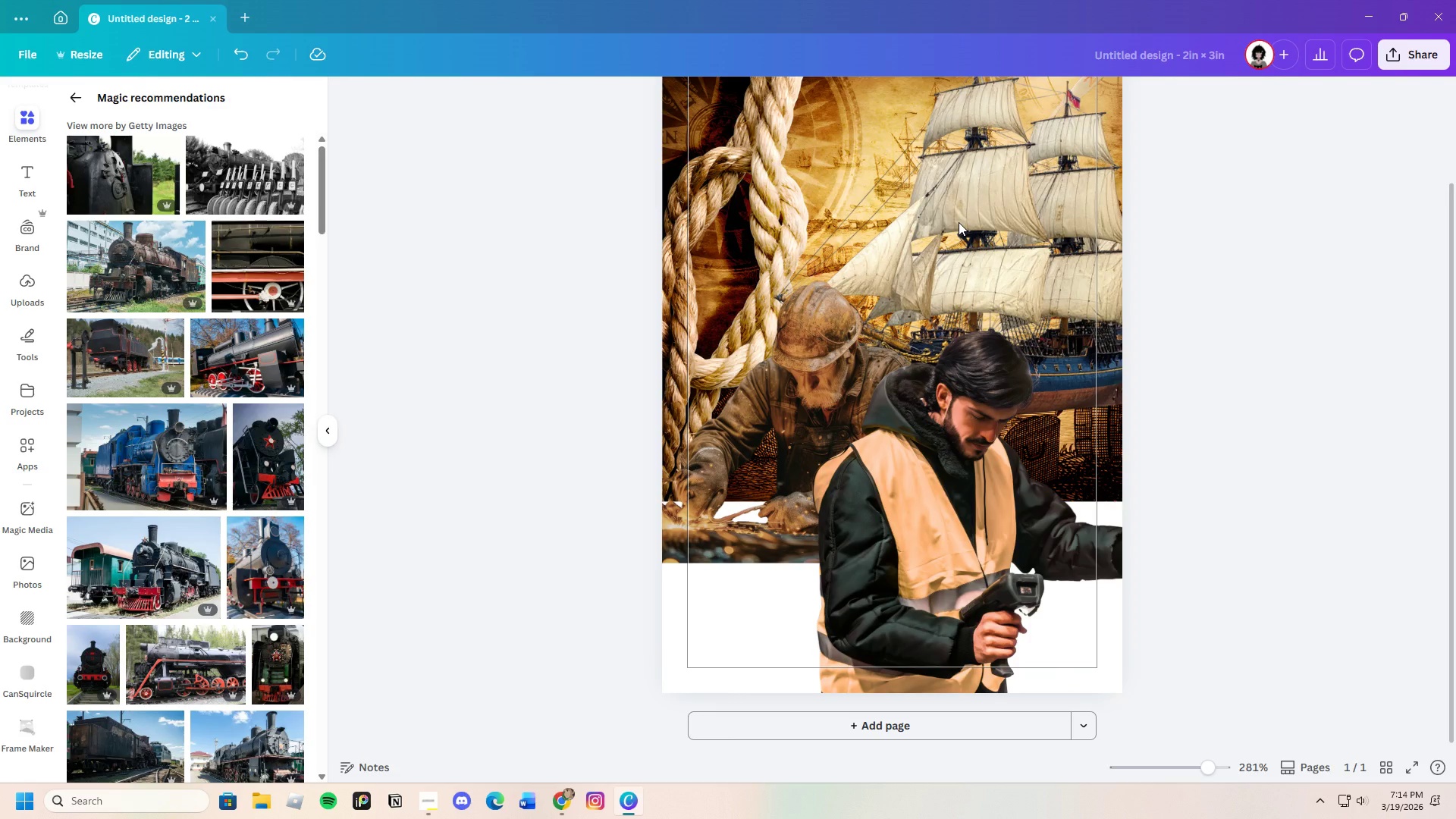 
wait(33.66)
 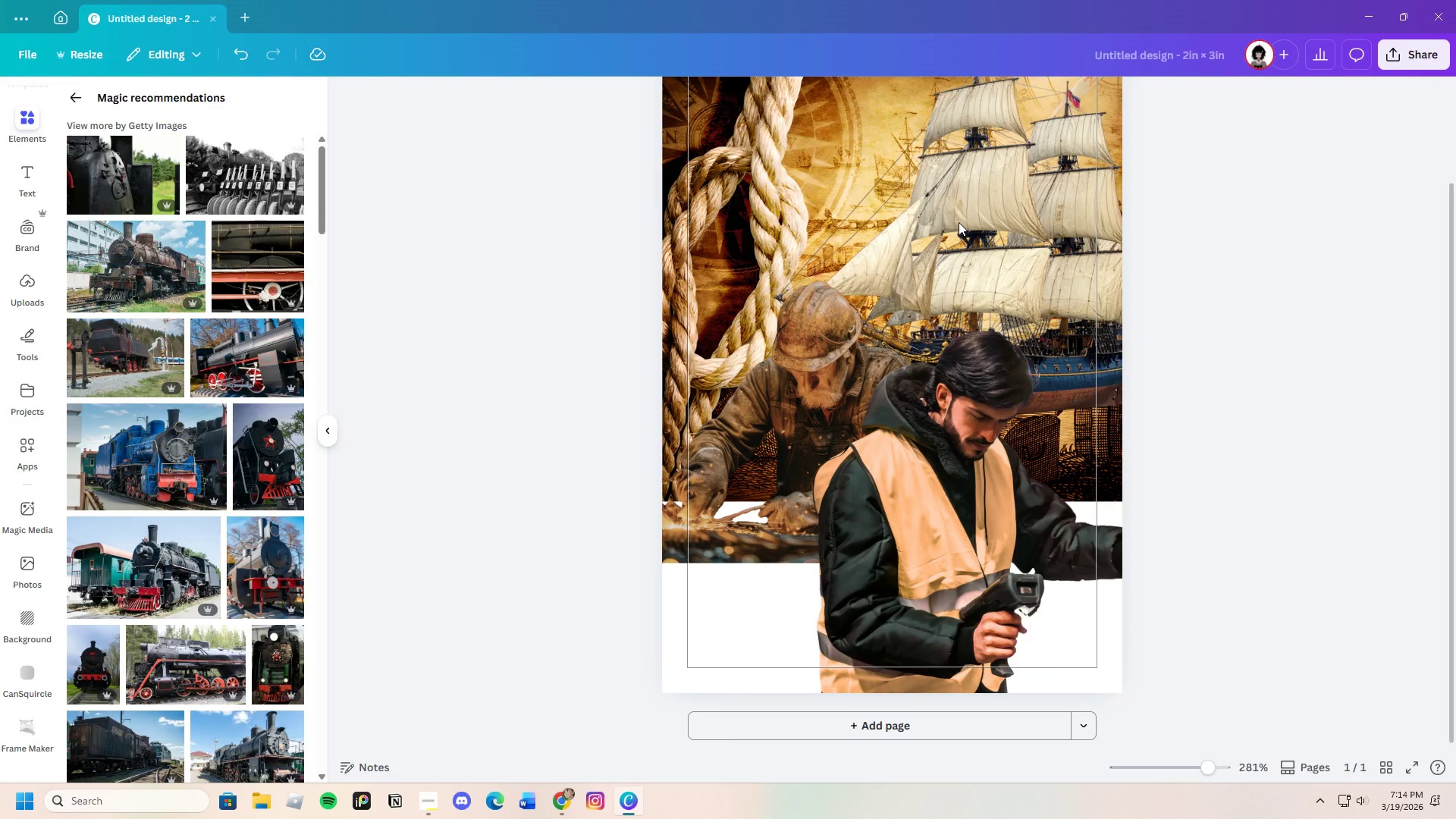 
scroll: coordinate [196, 610], scroll_direction: down, amount: 18.0
 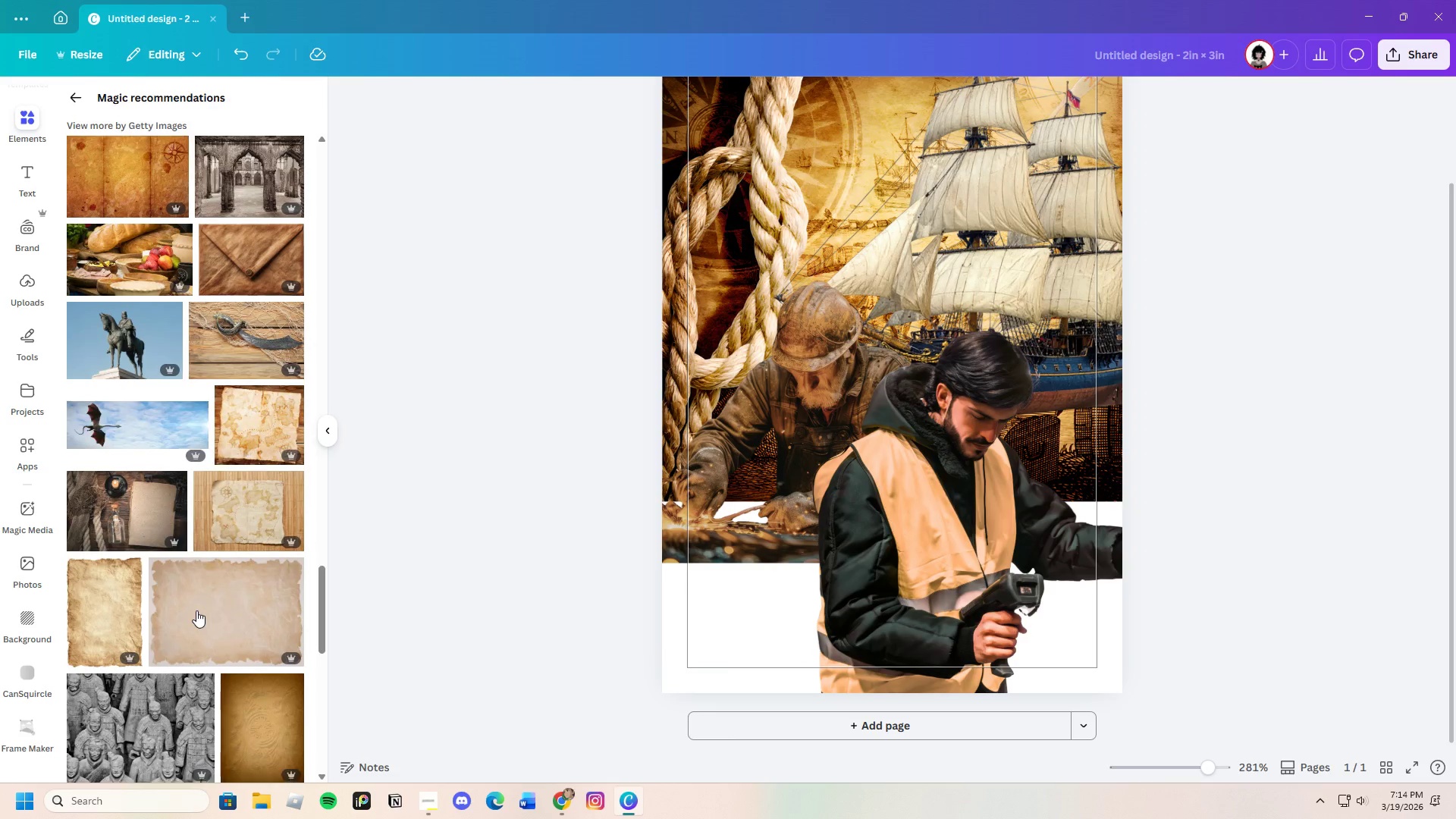 
scroll: coordinate [224, 619], scroll_direction: down, amount: 9.0
 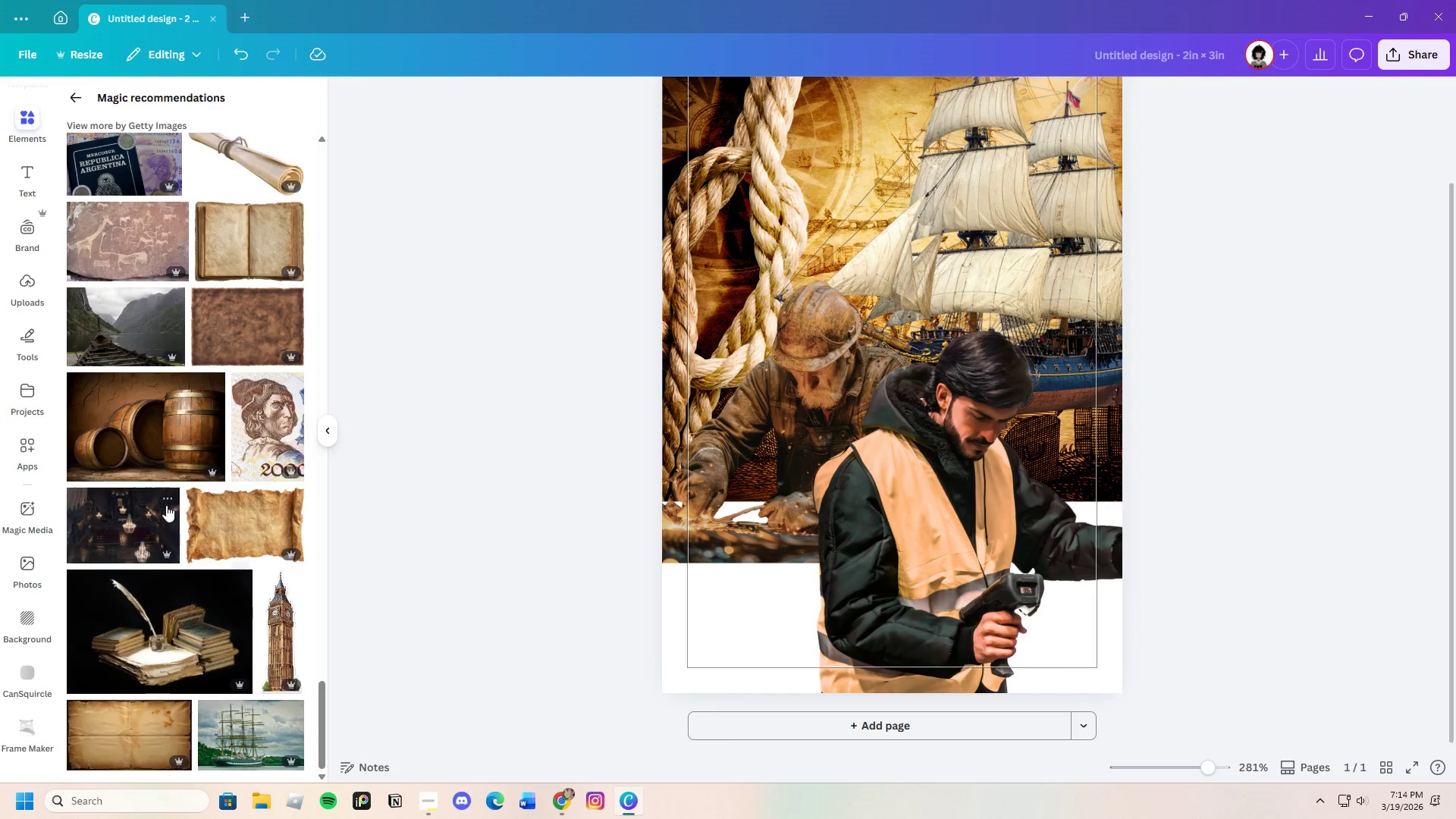 
left_click([154, 422])
 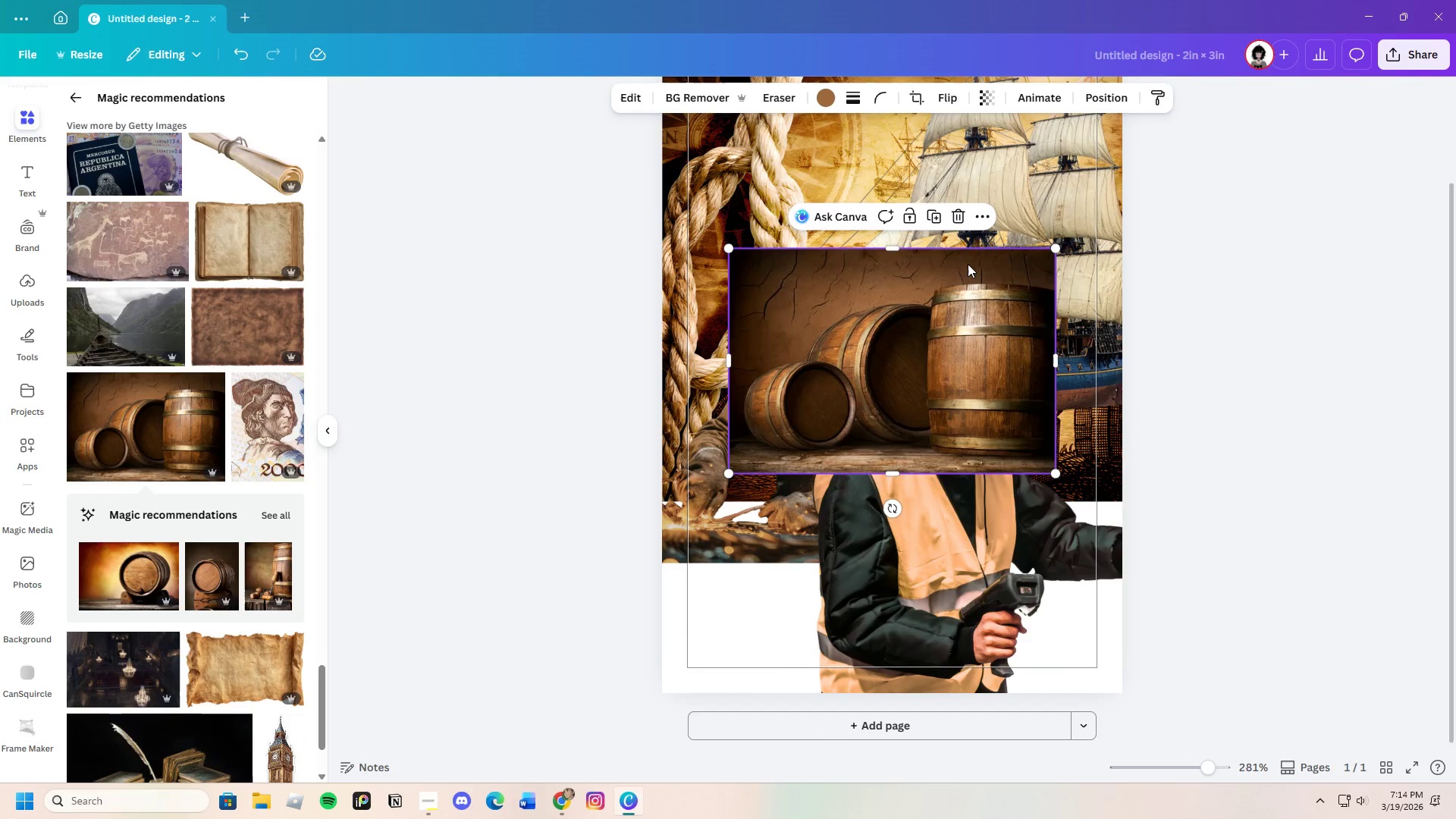 
left_click([952, 216])
 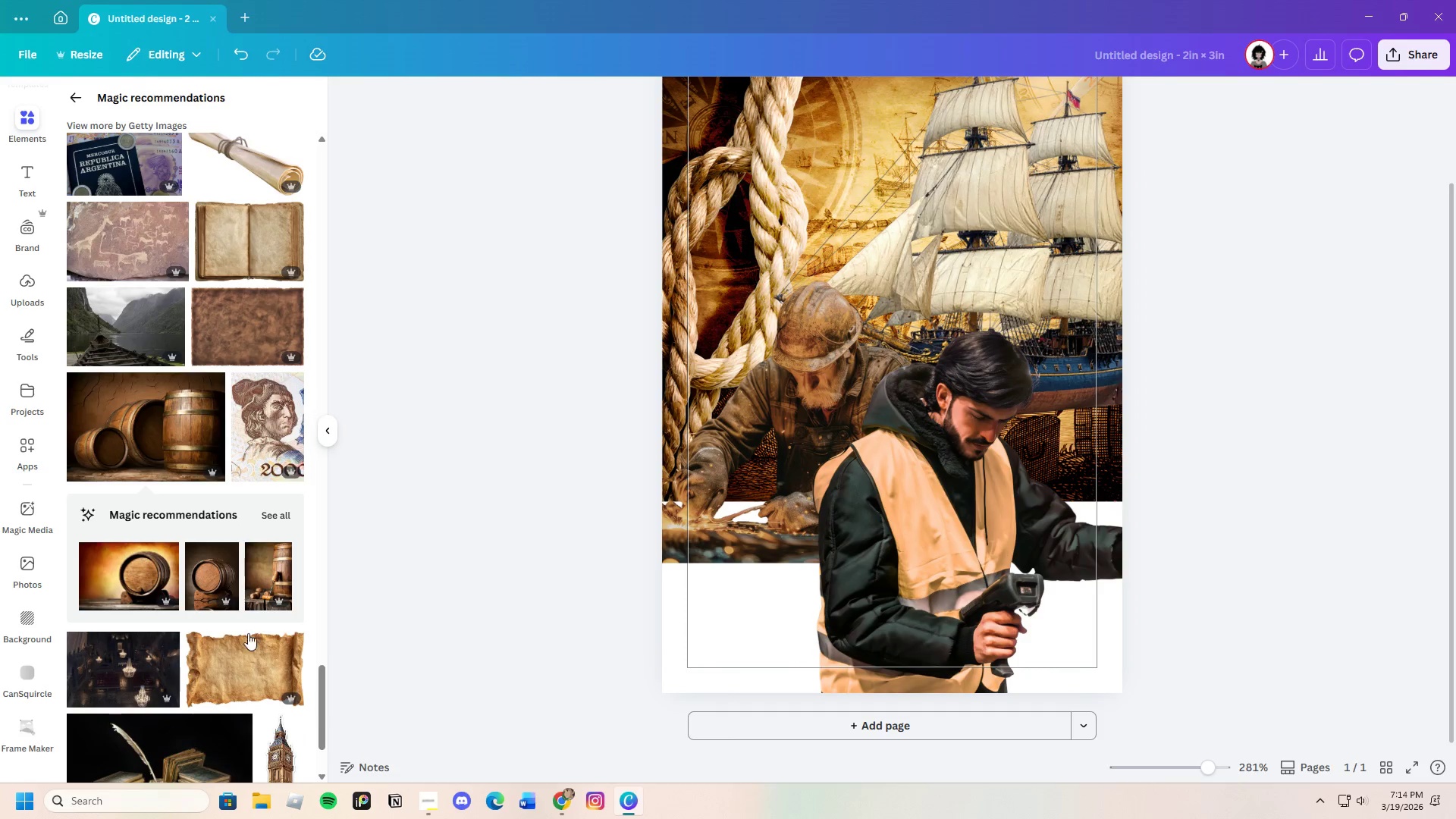 
scroll: coordinate [231, 632], scroll_direction: down, amount: 7.0
 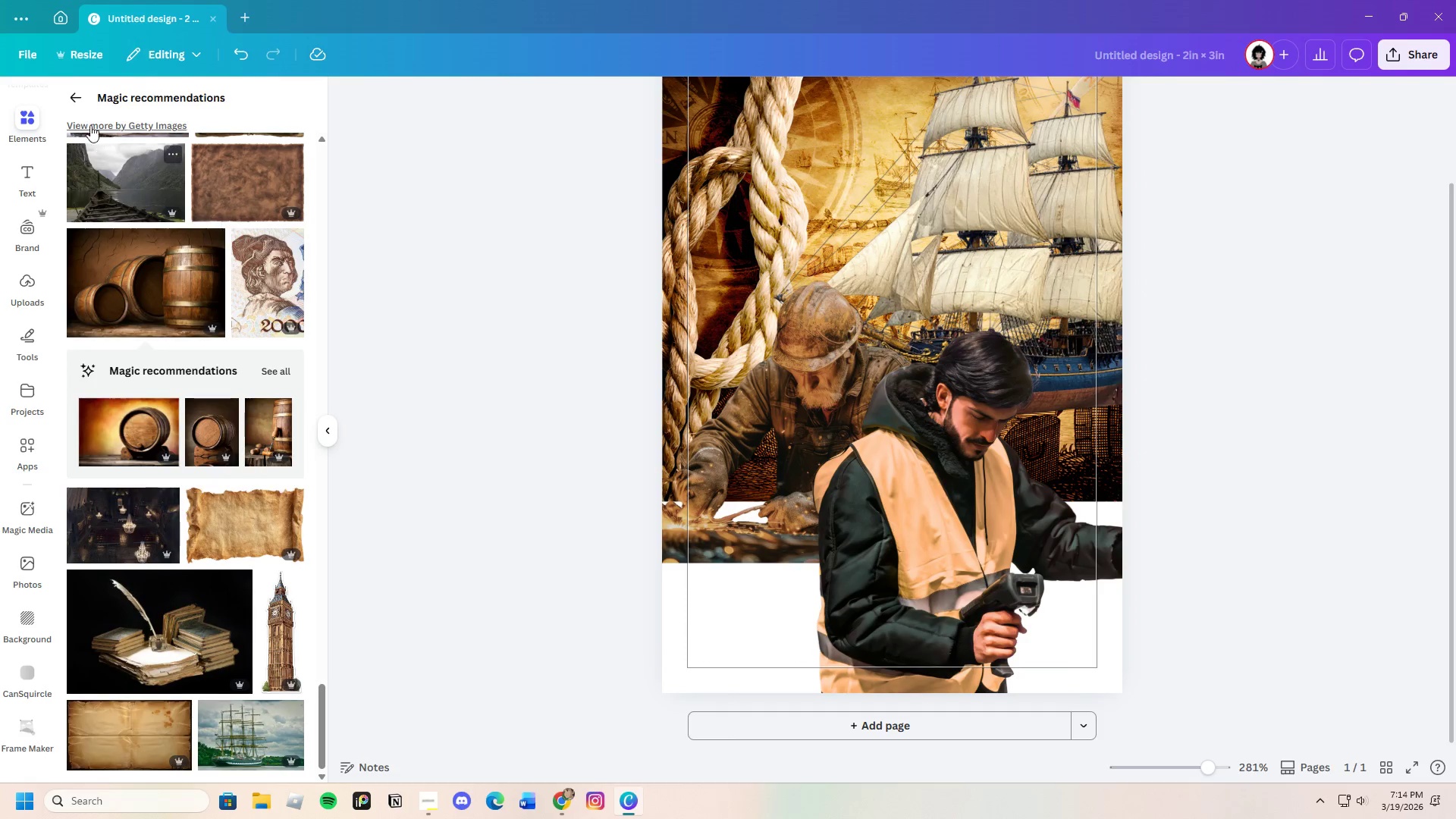 
left_click([67, 87])
 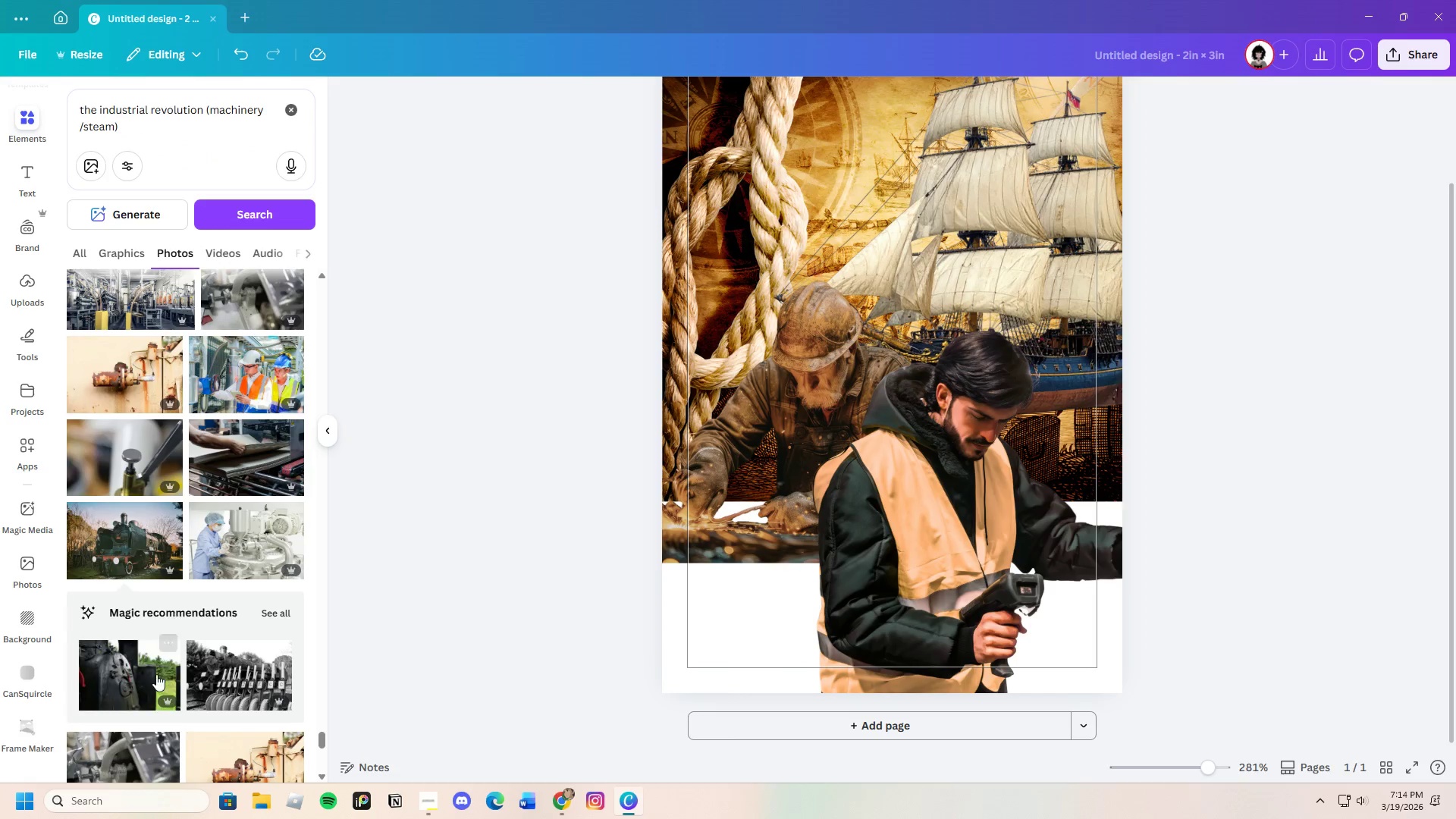 
scroll: coordinate [244, 582], scroll_direction: down, amount: 23.0
 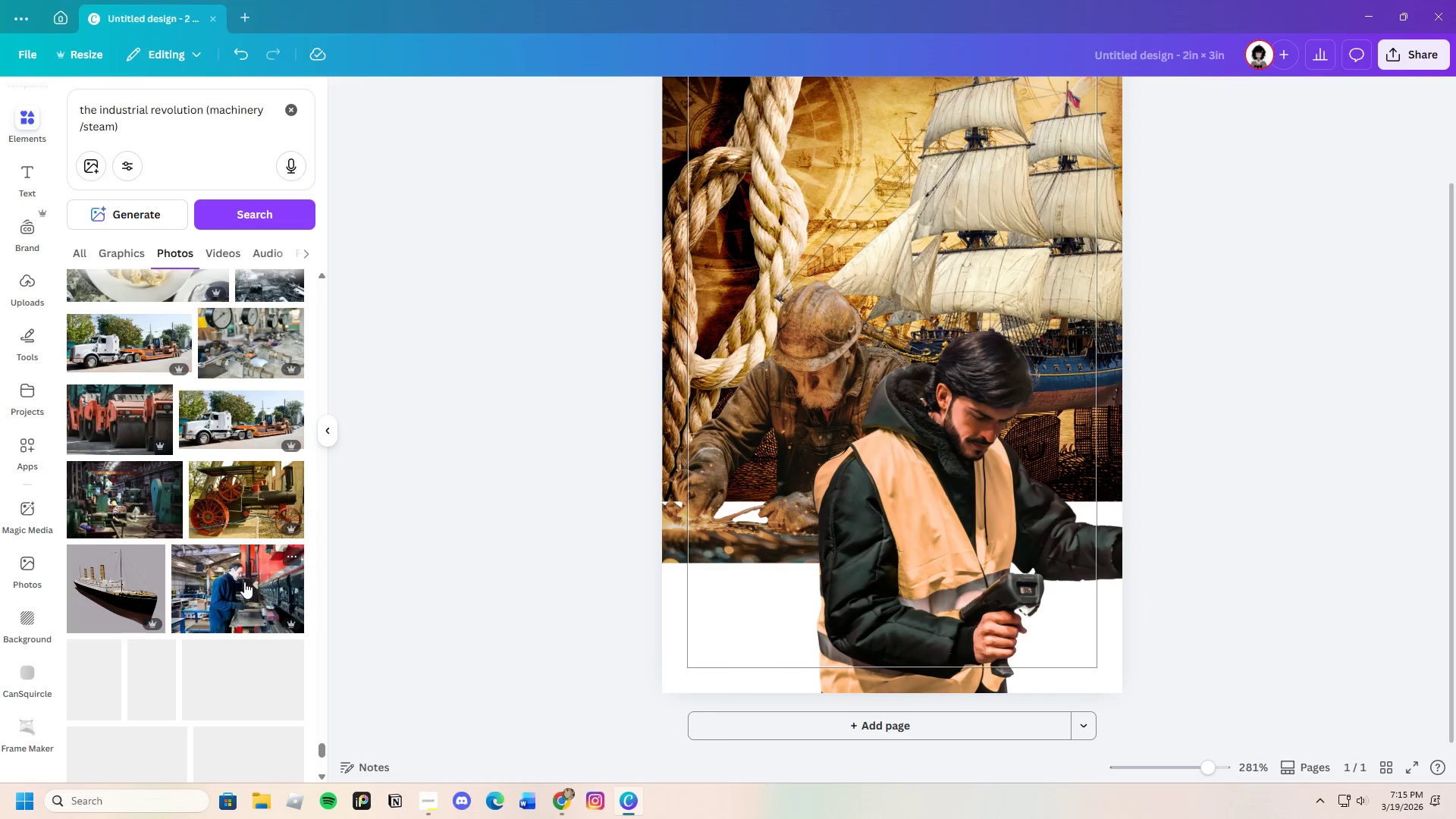 
scroll: coordinate [244, 582], scroll_direction: up, amount: 3.0
 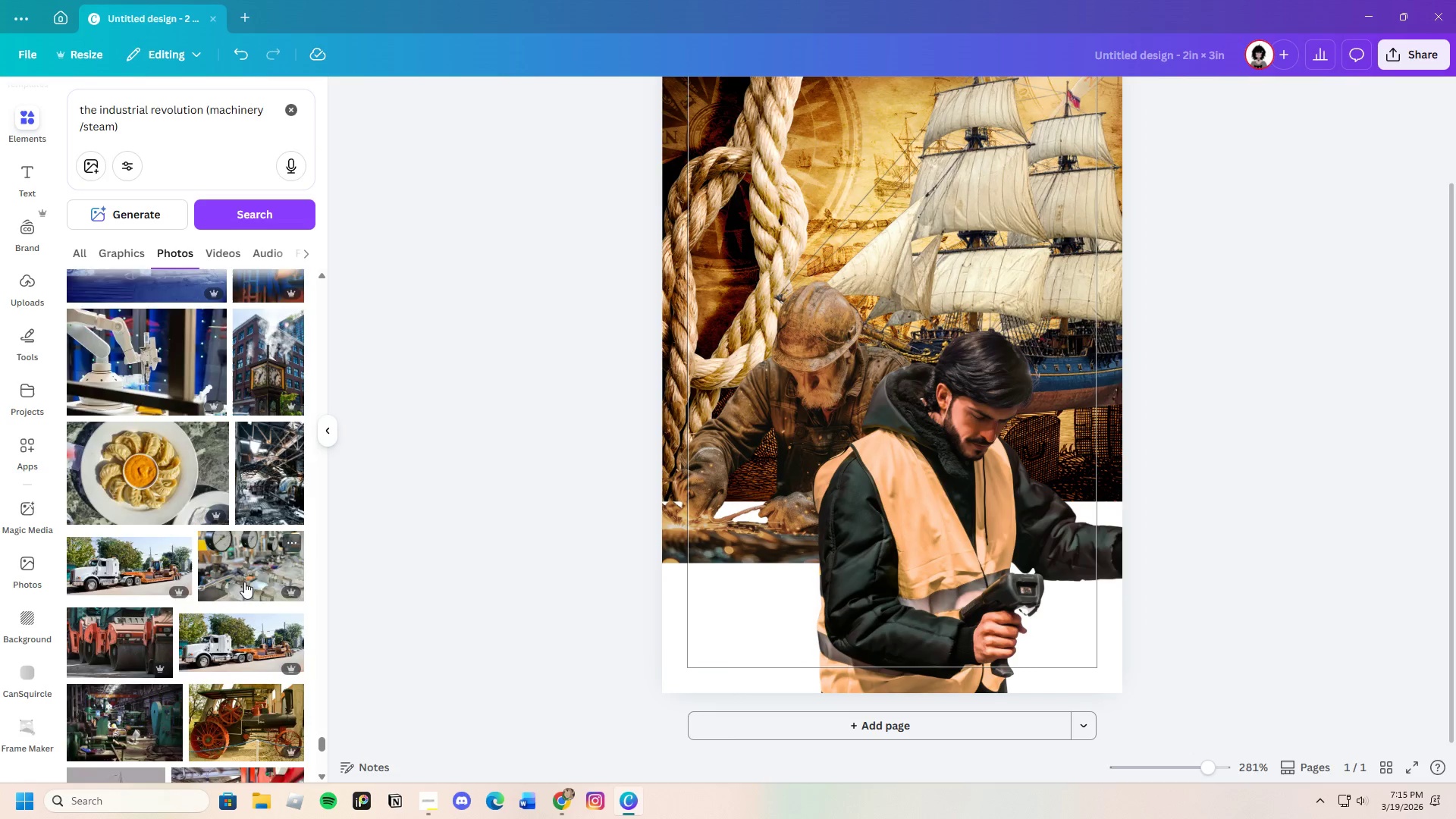 
scroll: coordinate [244, 582], scroll_direction: down, amount: 5.0
 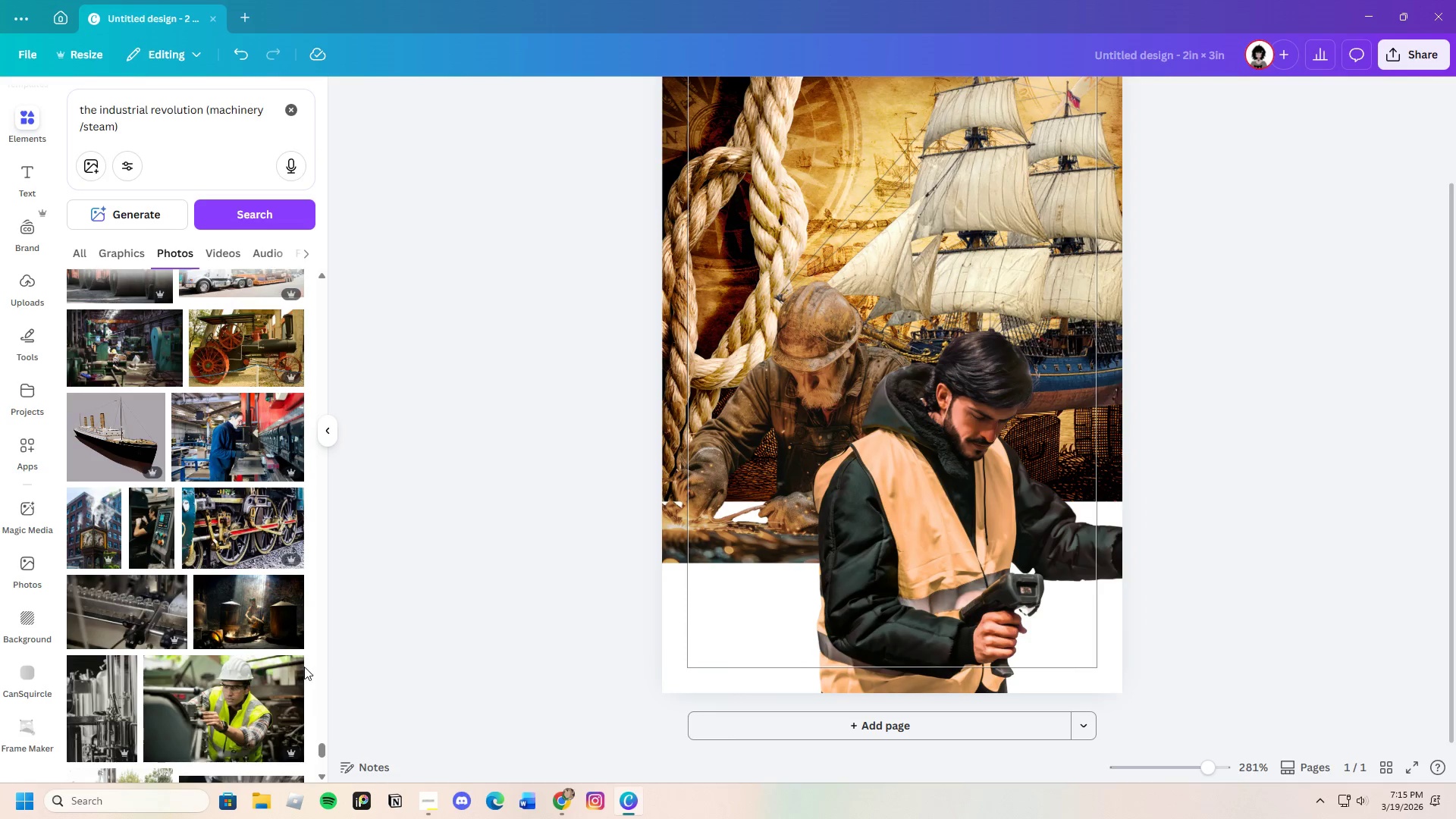 
left_click([250, 636])
 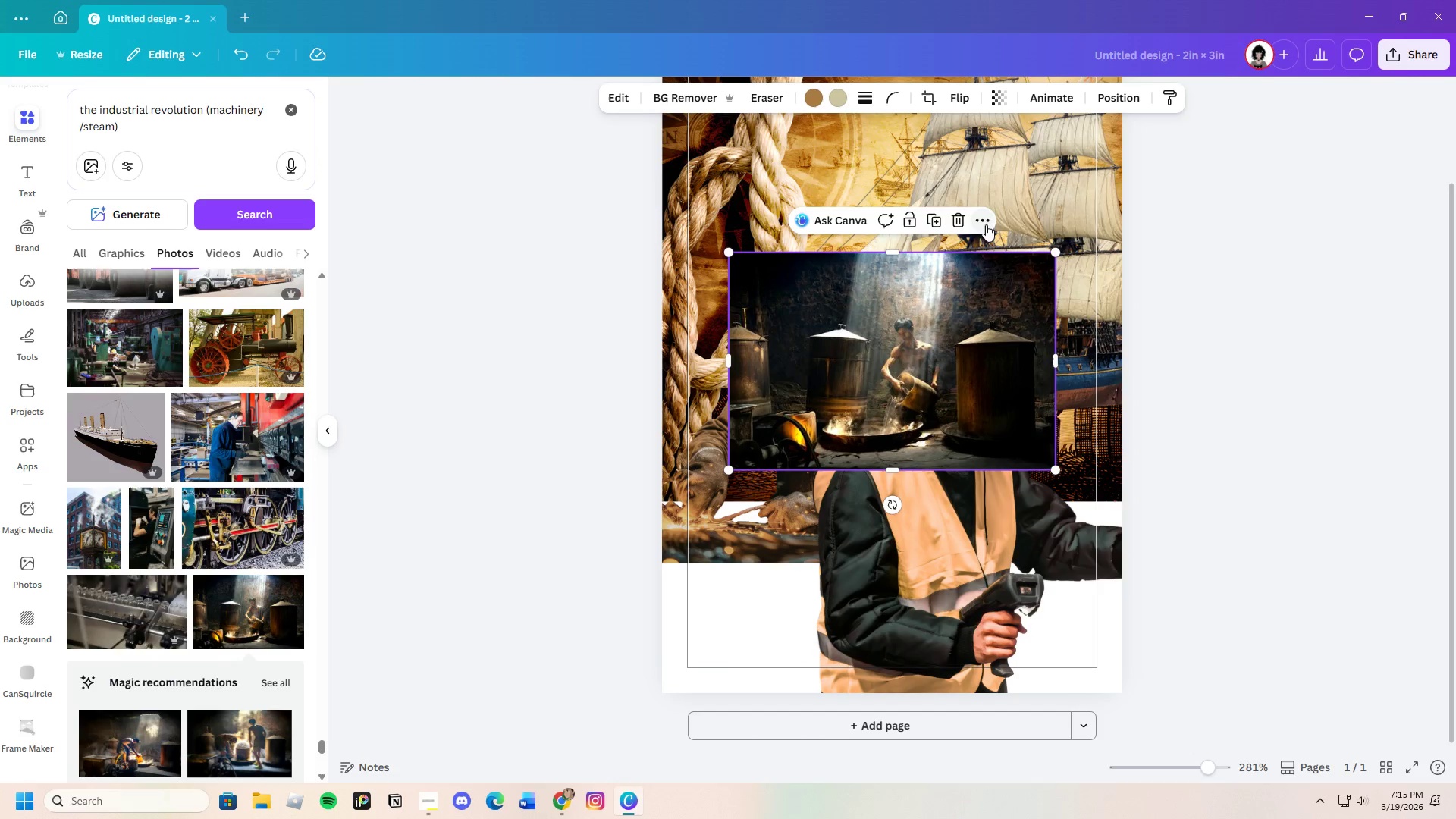 
scroll: coordinate [170, 646], scroll_direction: down, amount: 5.0
 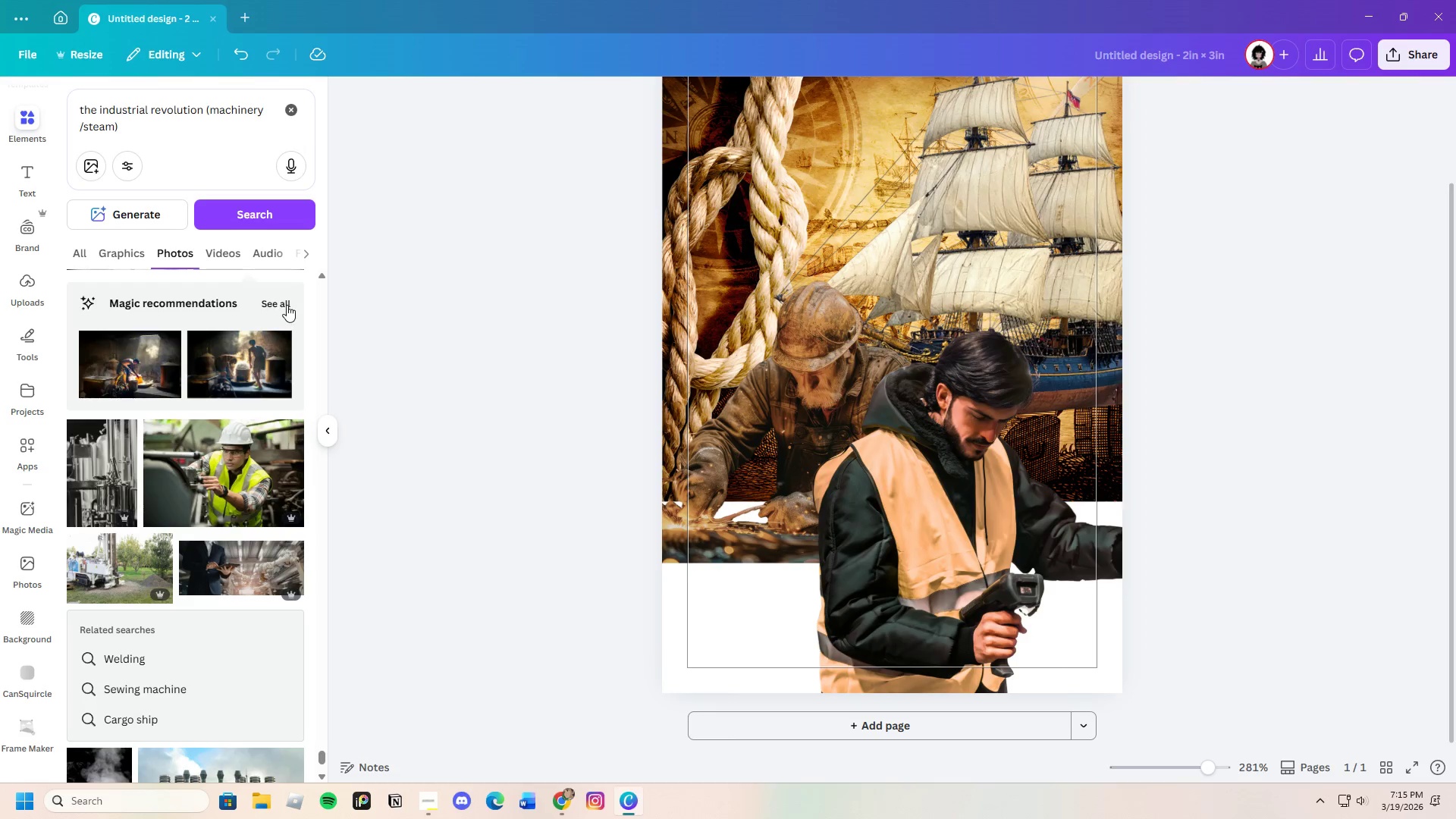 
left_click([283, 301])
 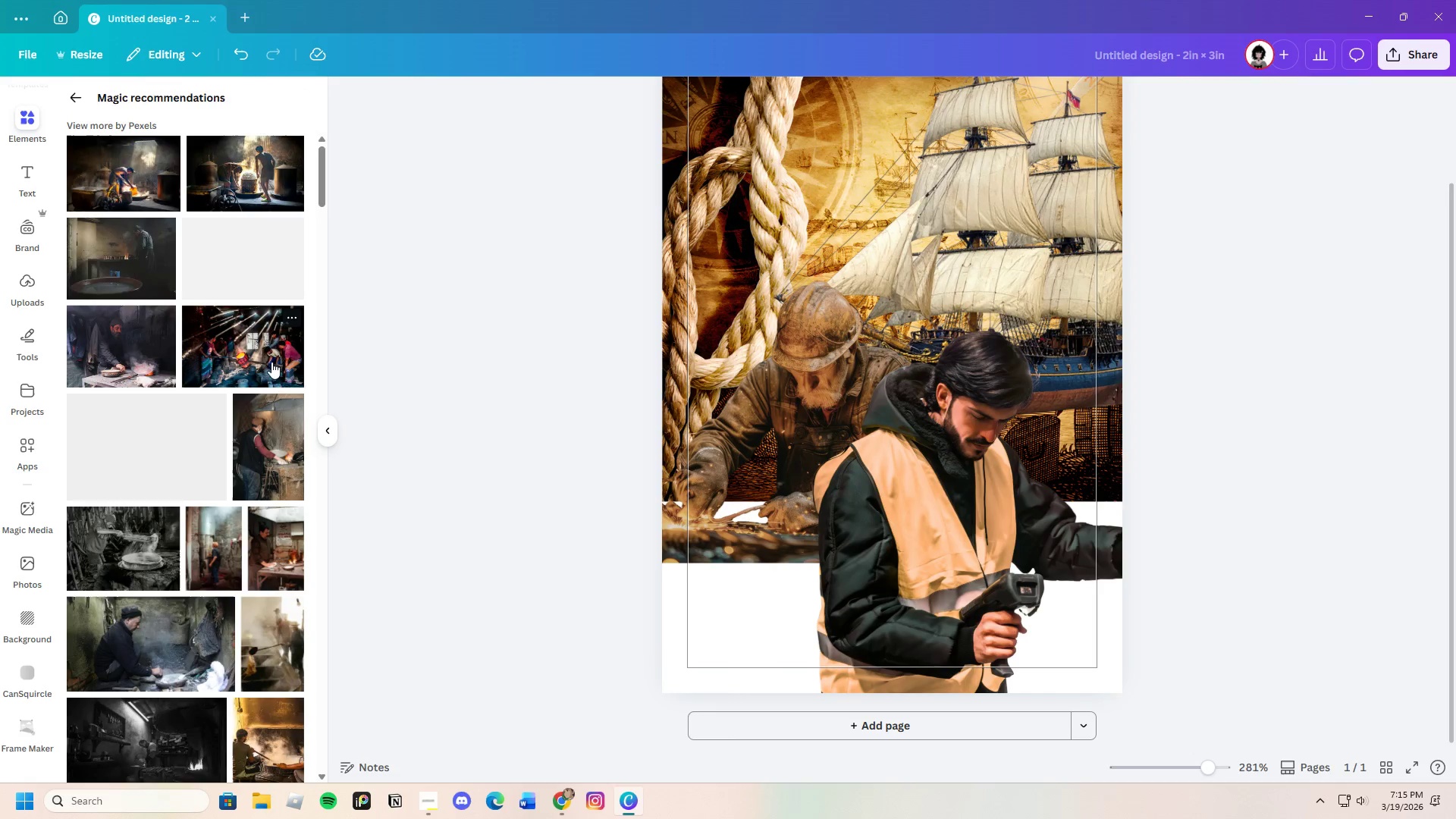 
mouse_move([249, 389])
 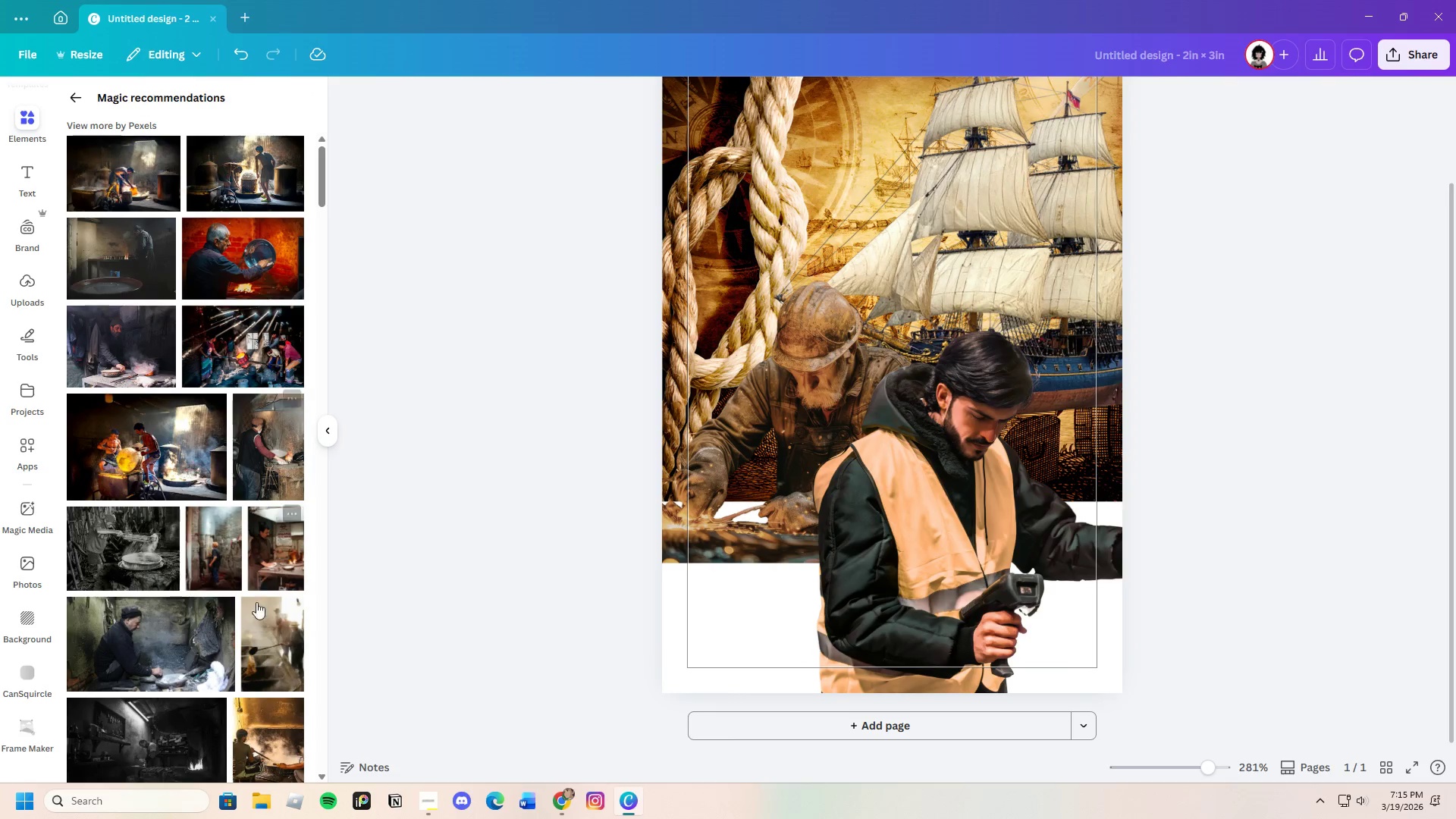 
scroll: coordinate [249, 617], scroll_direction: down, amount: 7.0
 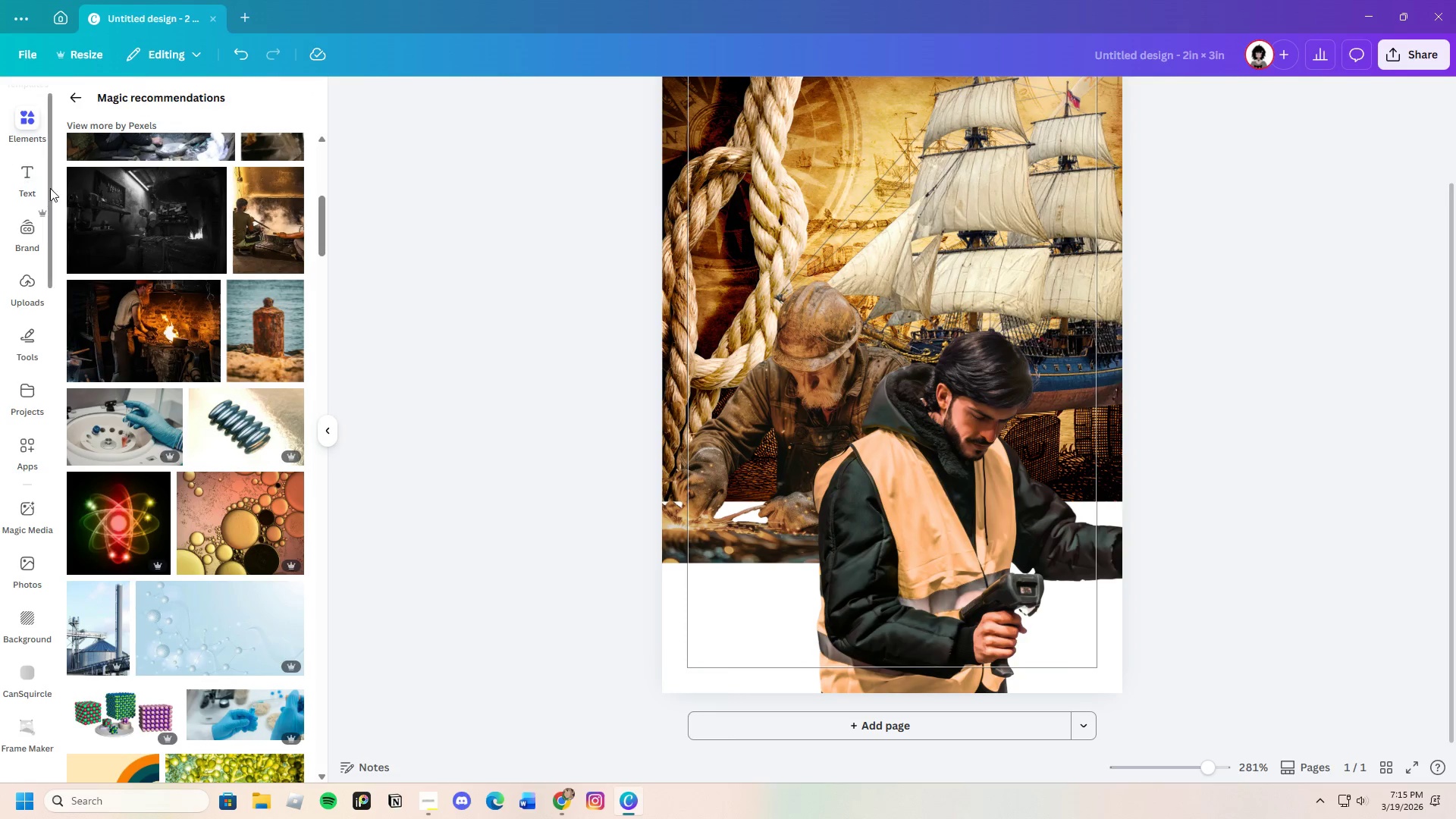 
left_click([71, 97])
 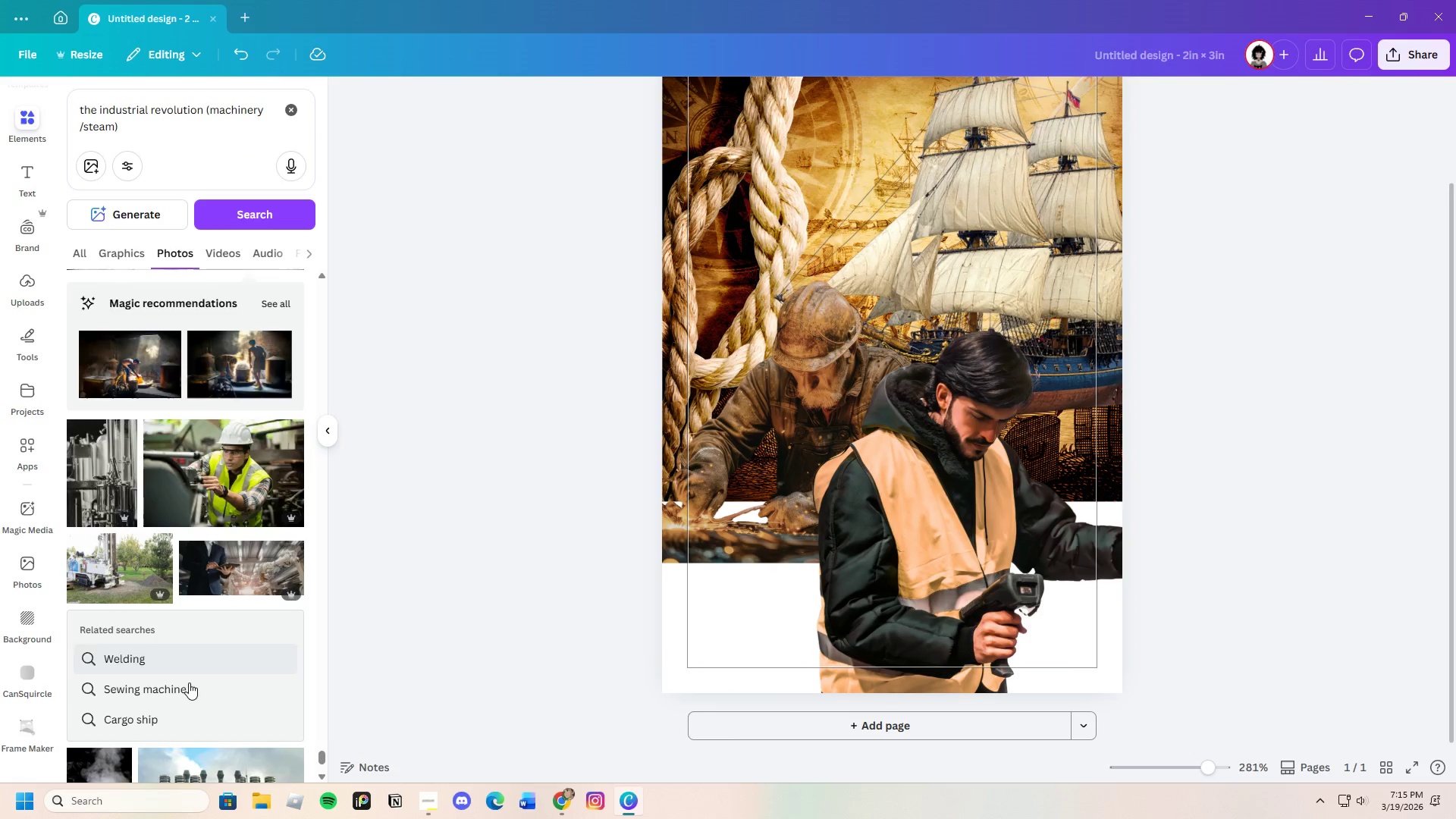 
scroll: coordinate [185, 716], scroll_direction: down, amount: 23.0
 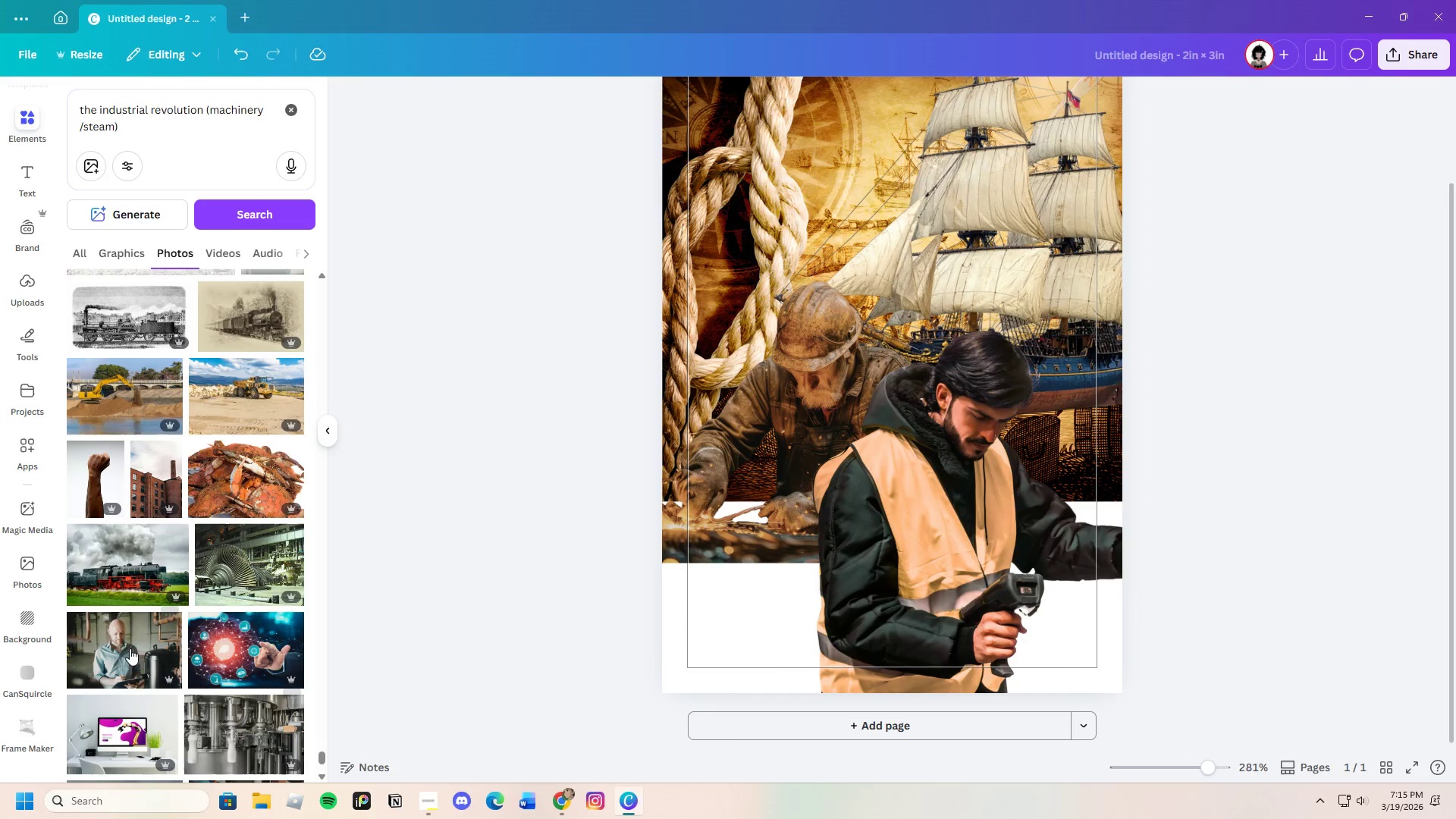 
left_click([111, 578])
 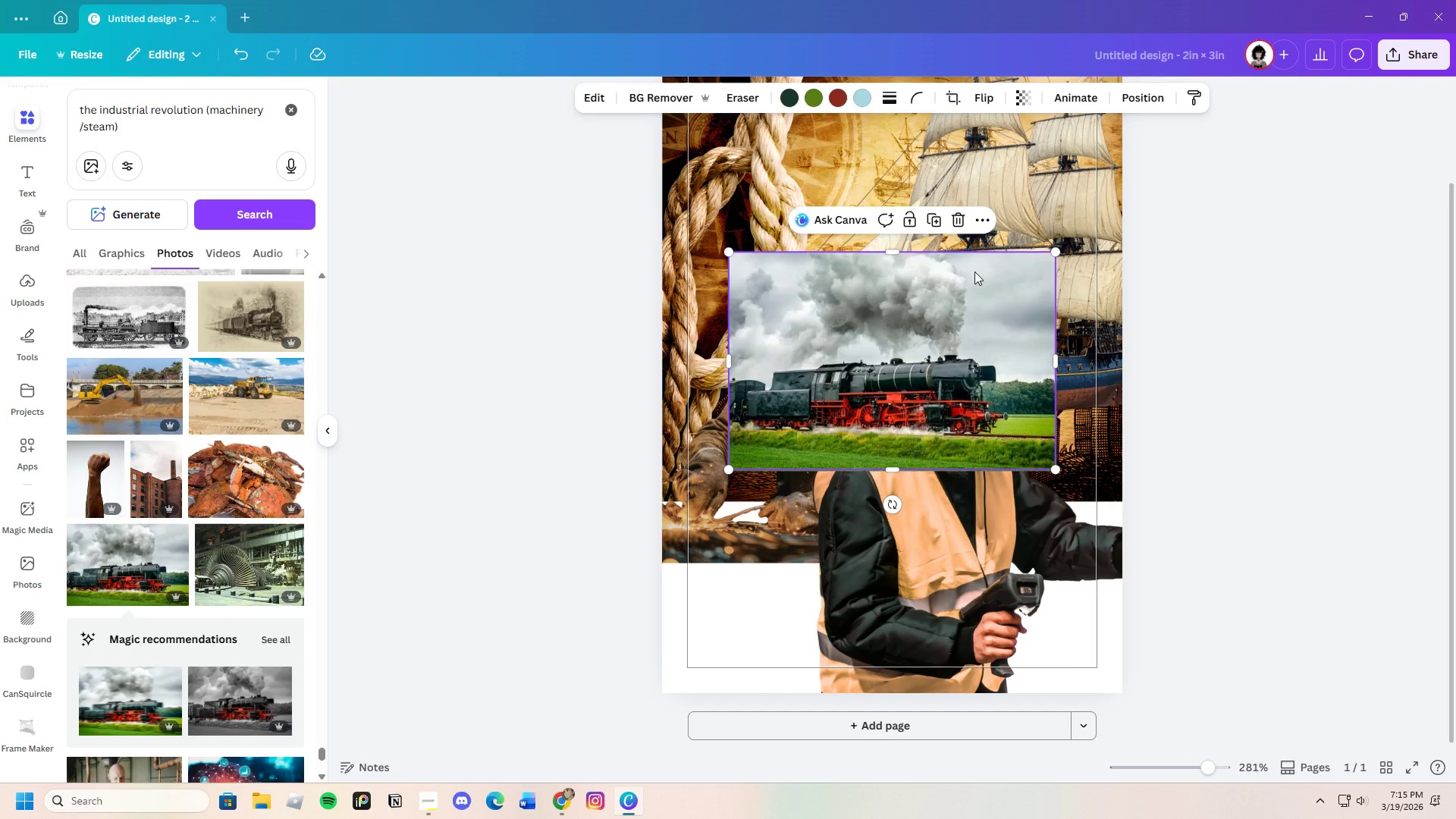 
wait(9.03)
 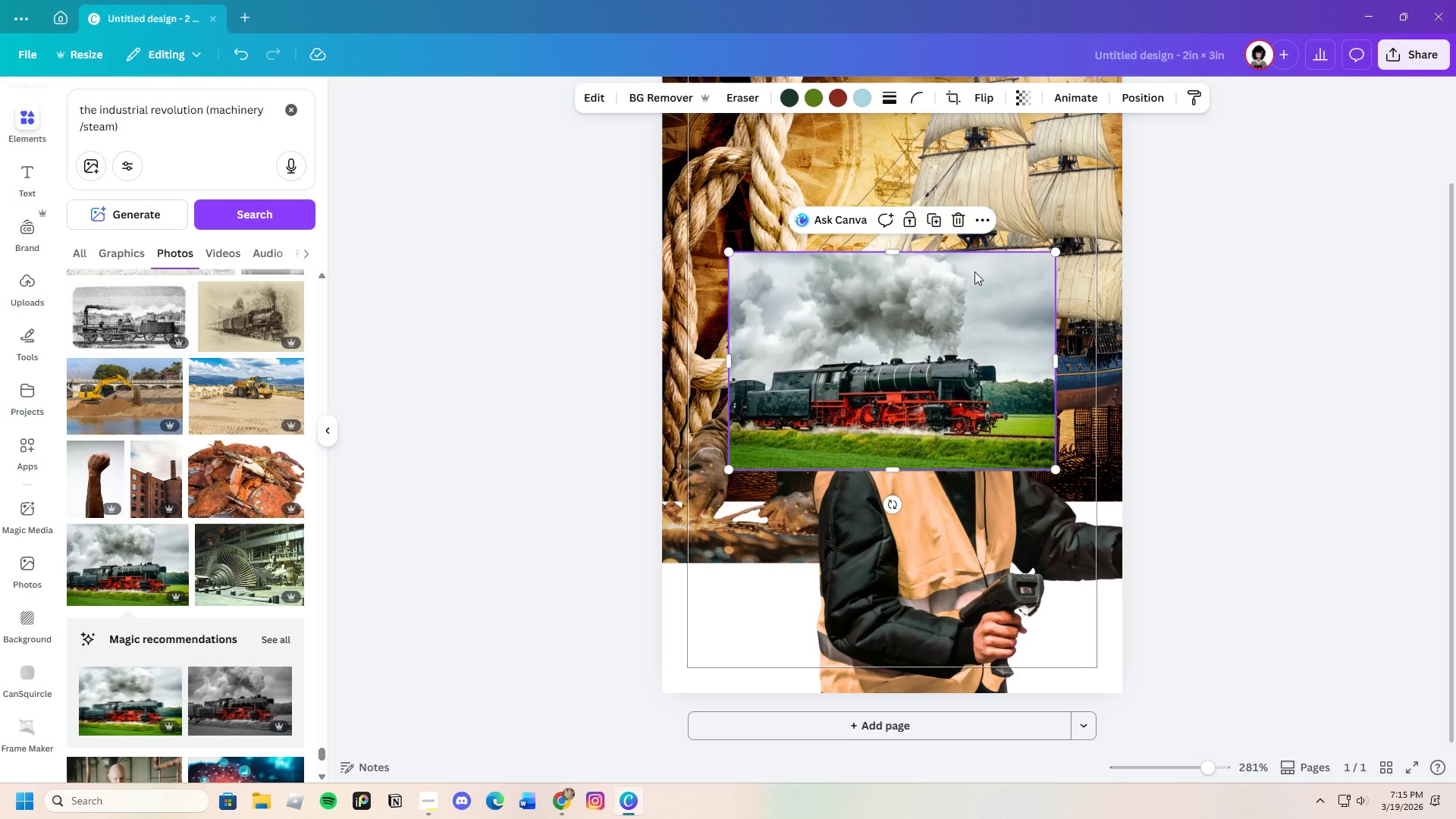 
left_click([659, 86])
 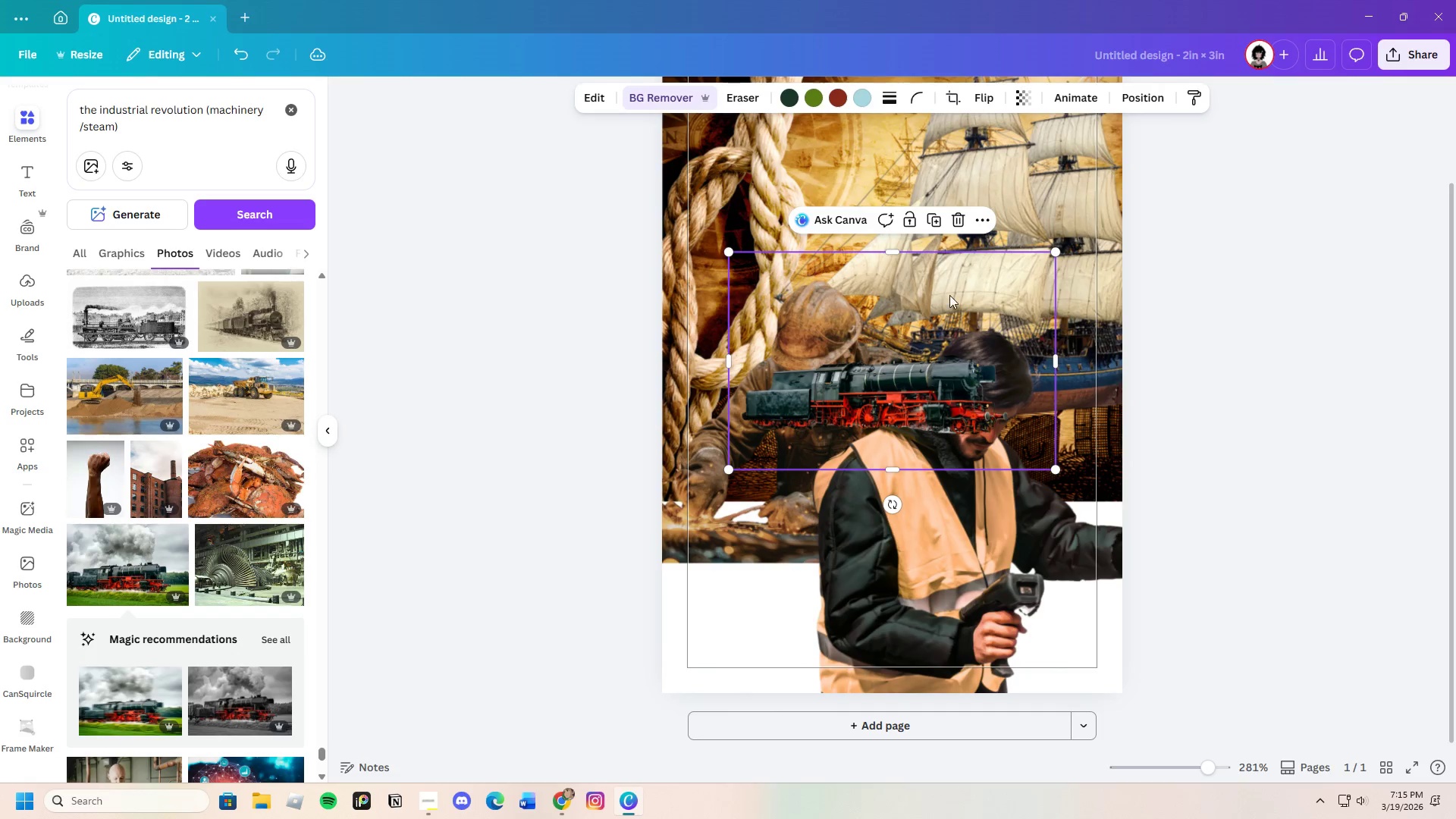 
left_click([959, 220])
 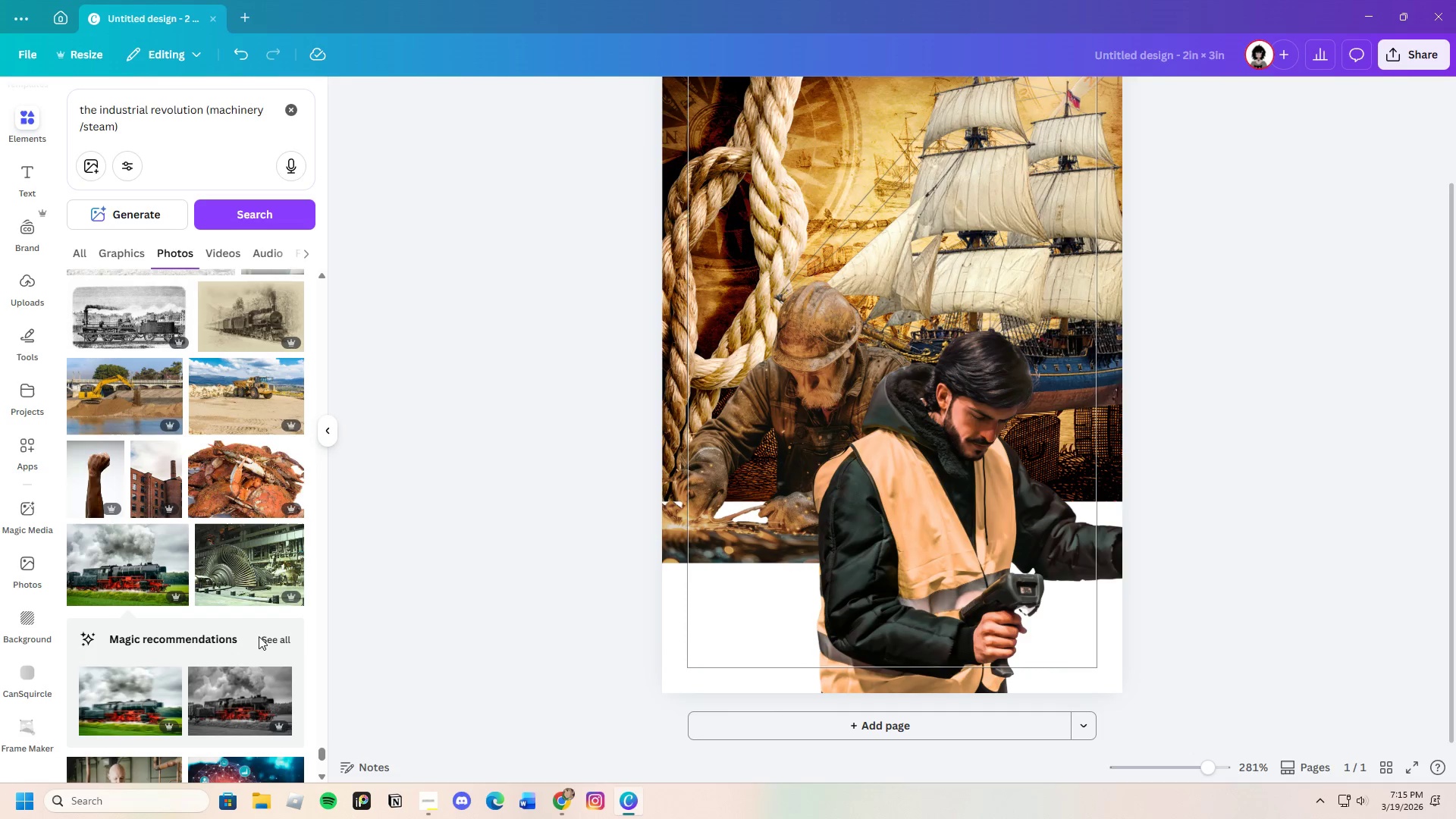 
left_click([259, 635])
 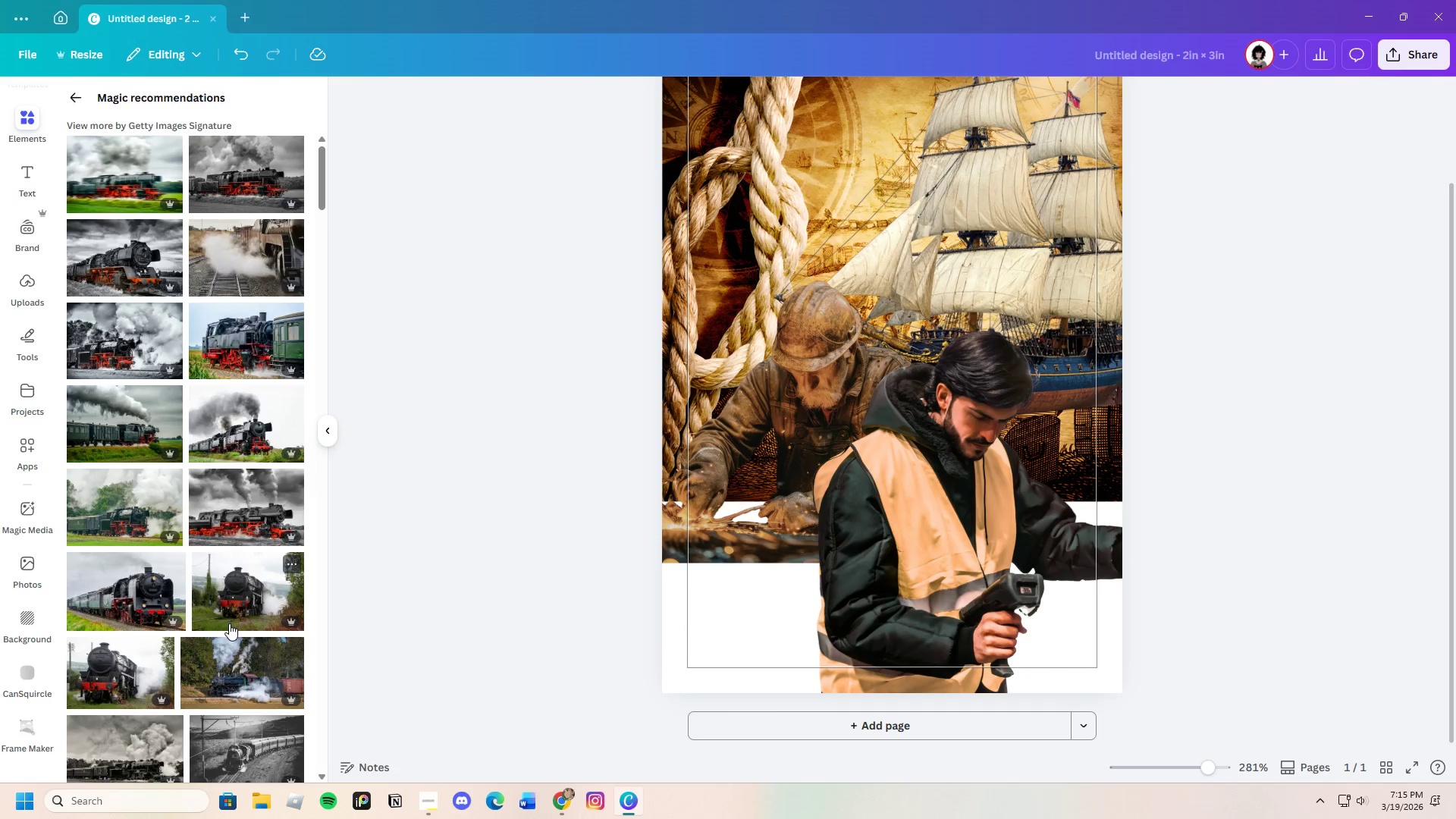 
scroll: coordinate [238, 705], scroll_direction: down, amount: 6.0
 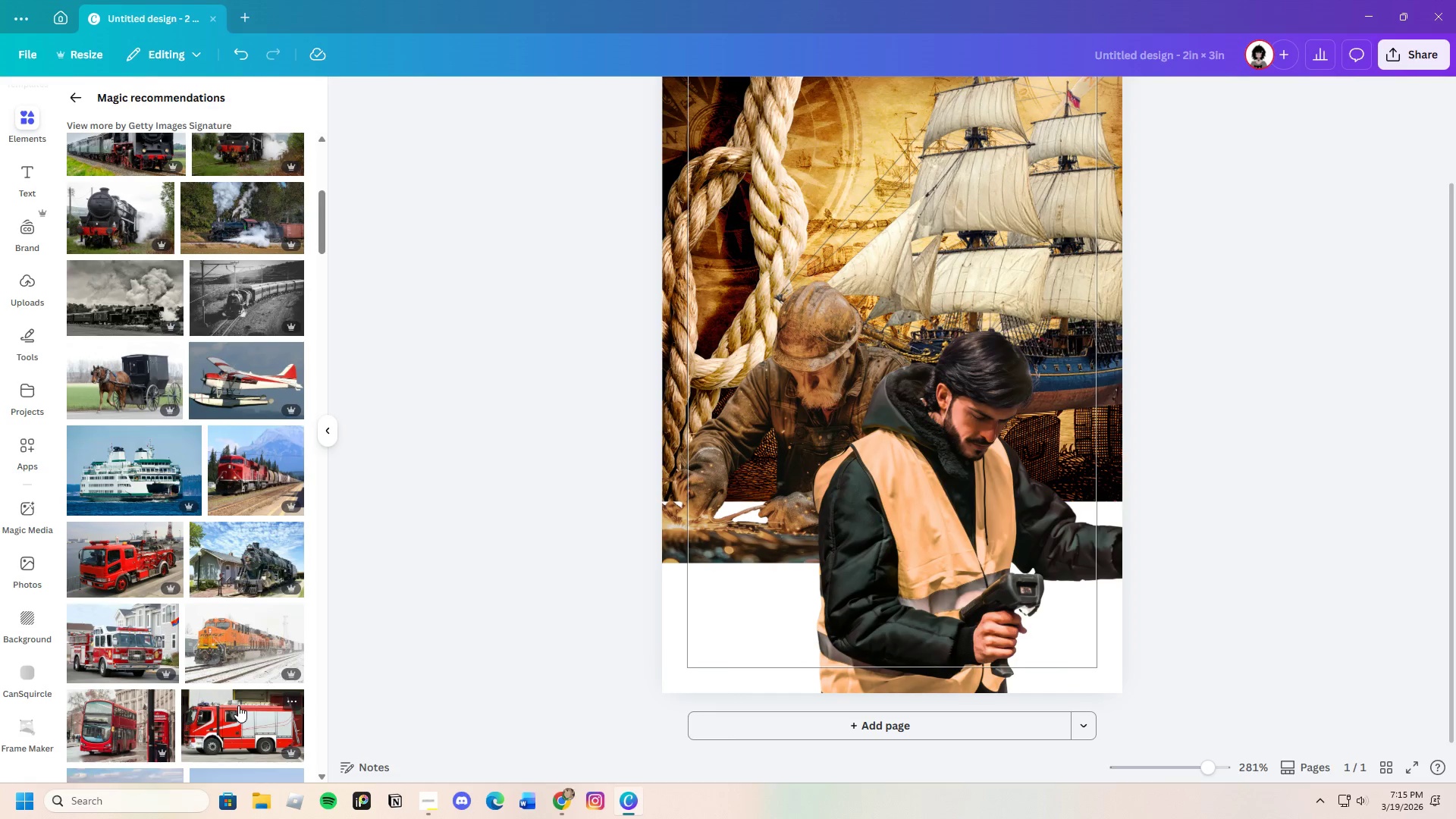 
scroll: coordinate [238, 705], scroll_direction: up, amount: 2.0
 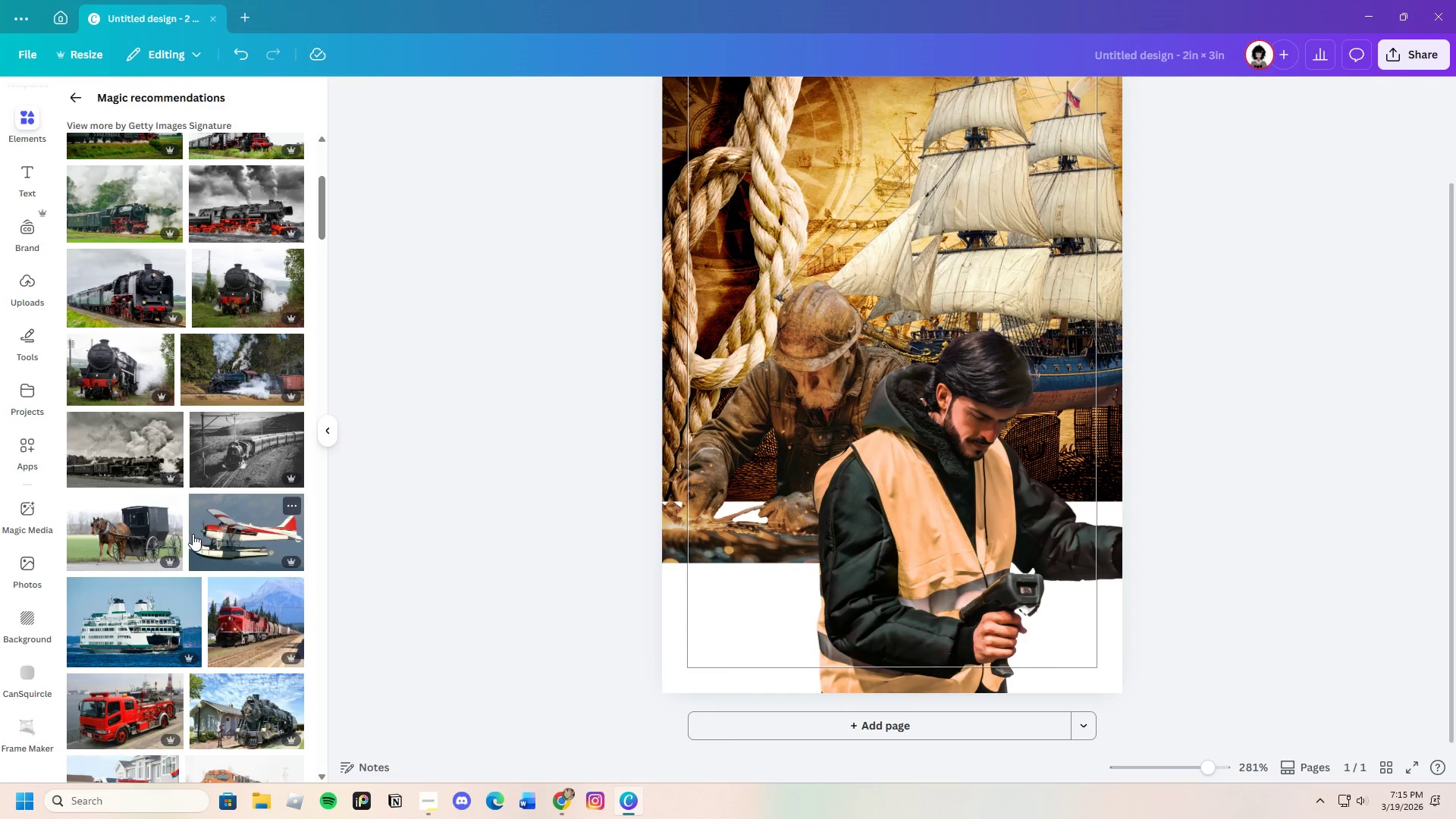 
scroll: coordinate [171, 704], scroll_direction: down, amount: 6.0
 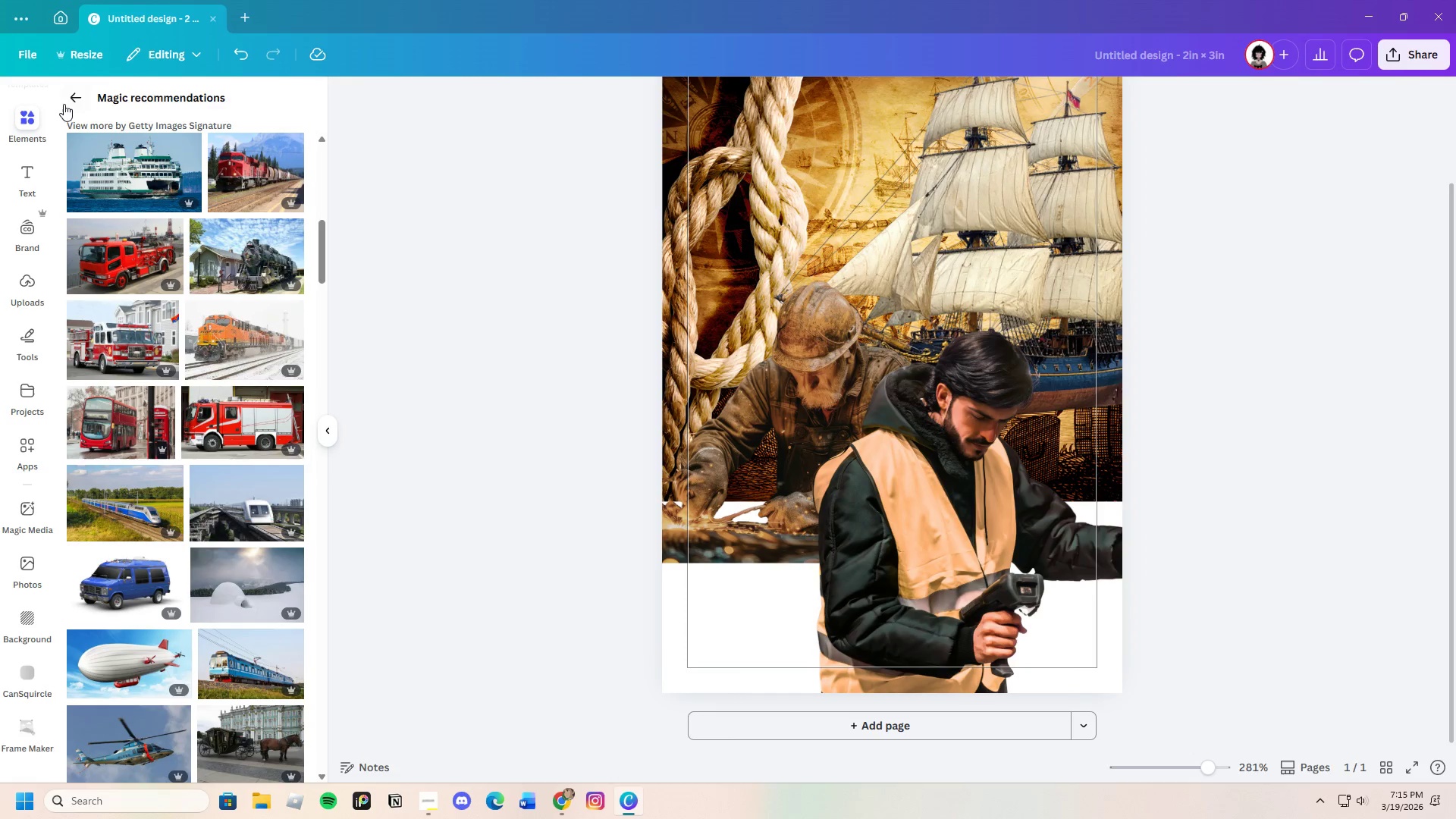 
left_click([65, 96])
 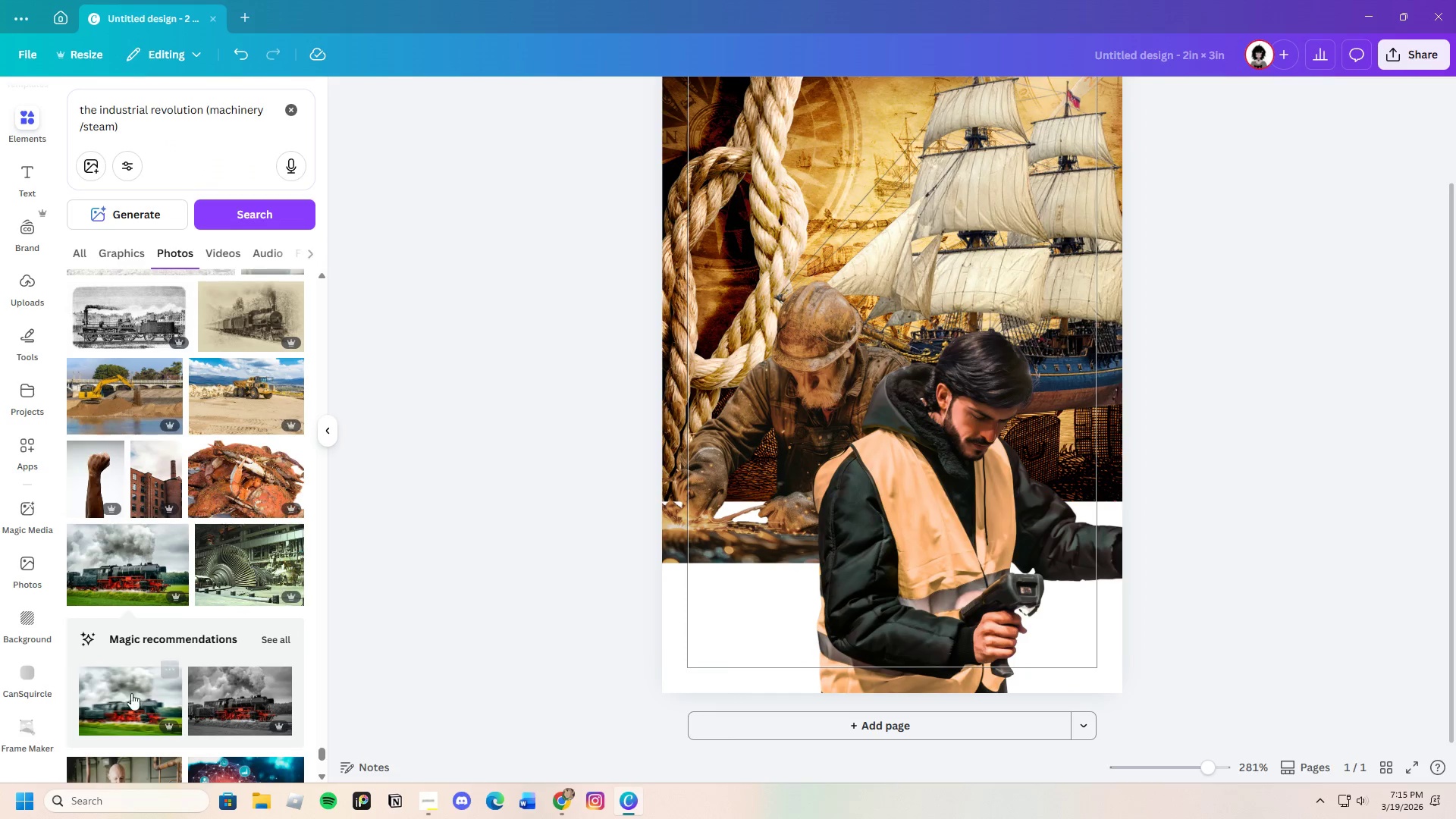 
scroll: coordinate [131, 701], scroll_direction: down, amount: 18.0
 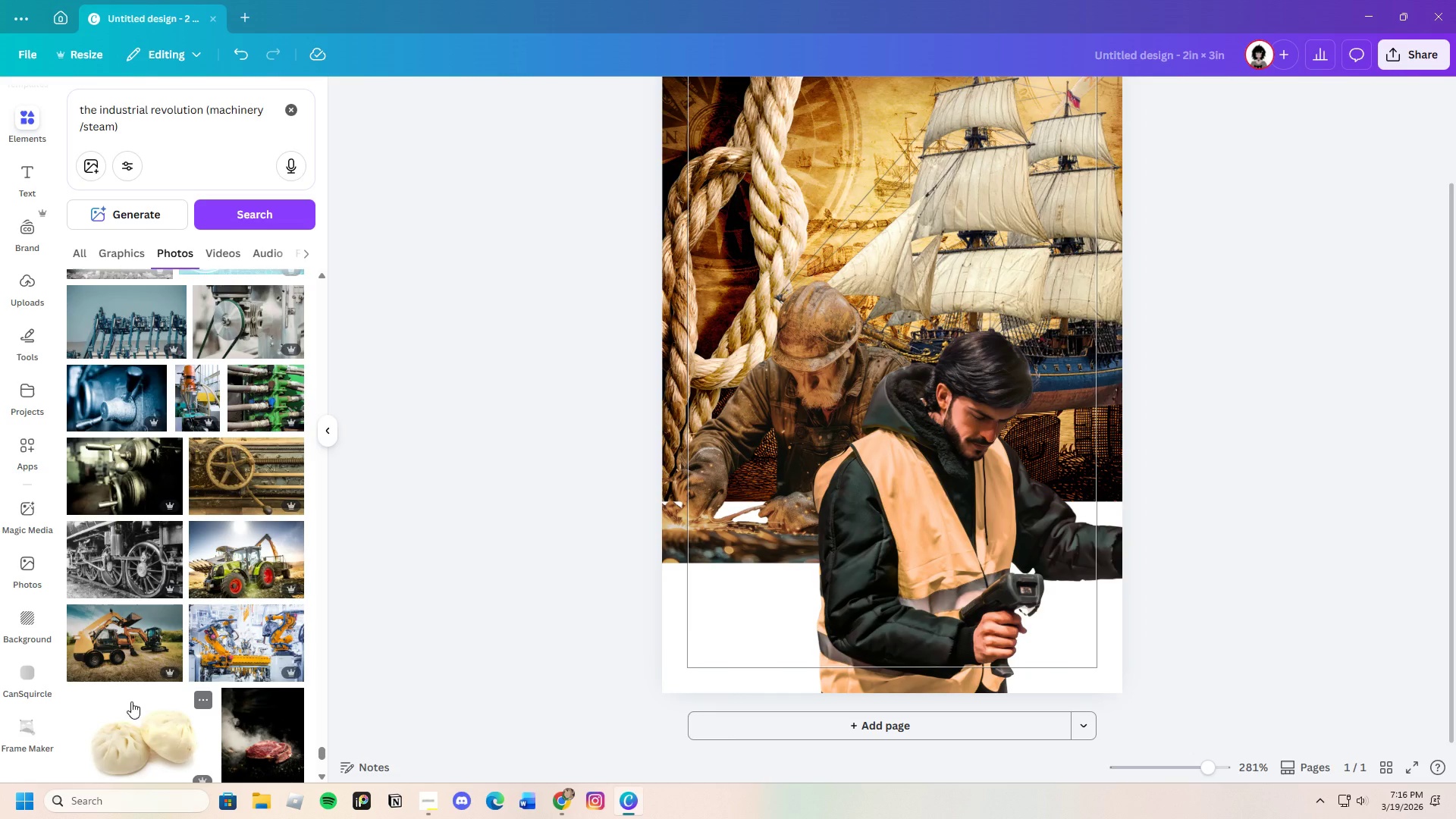 
scroll: coordinate [187, 713], scroll_direction: down, amount: 7.0
 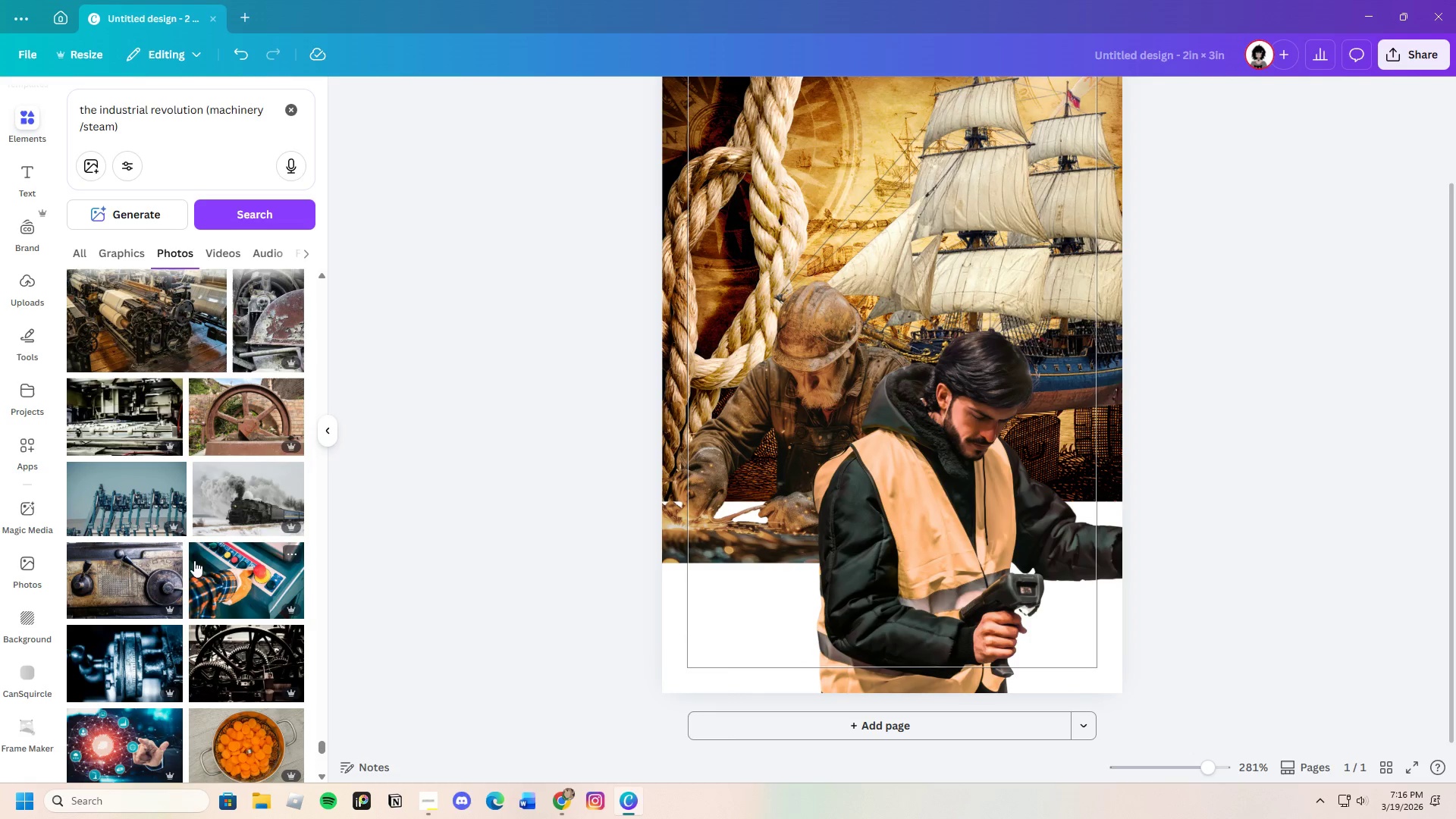 
left_click([220, 508])
 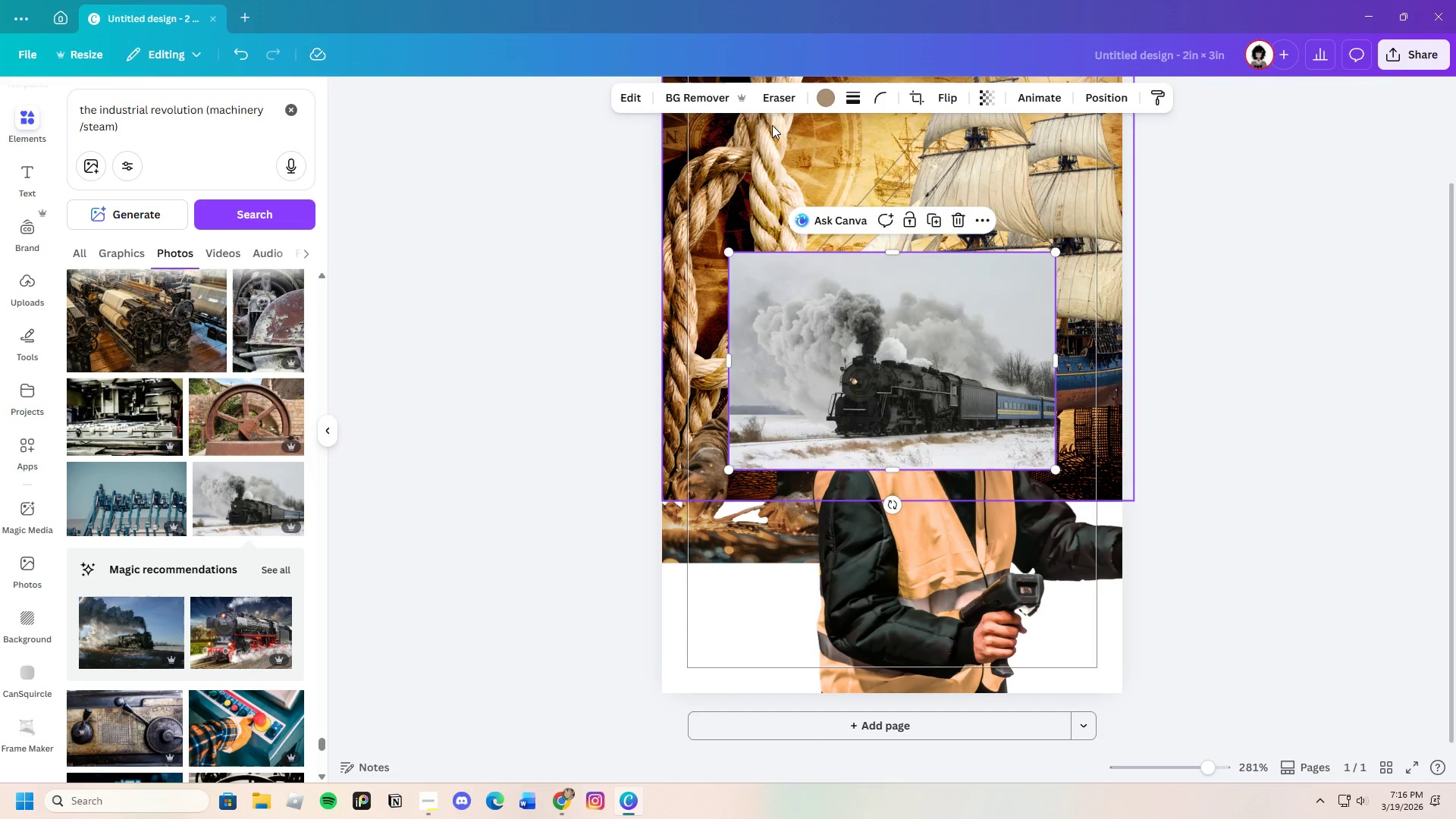 
left_click([713, 102])
 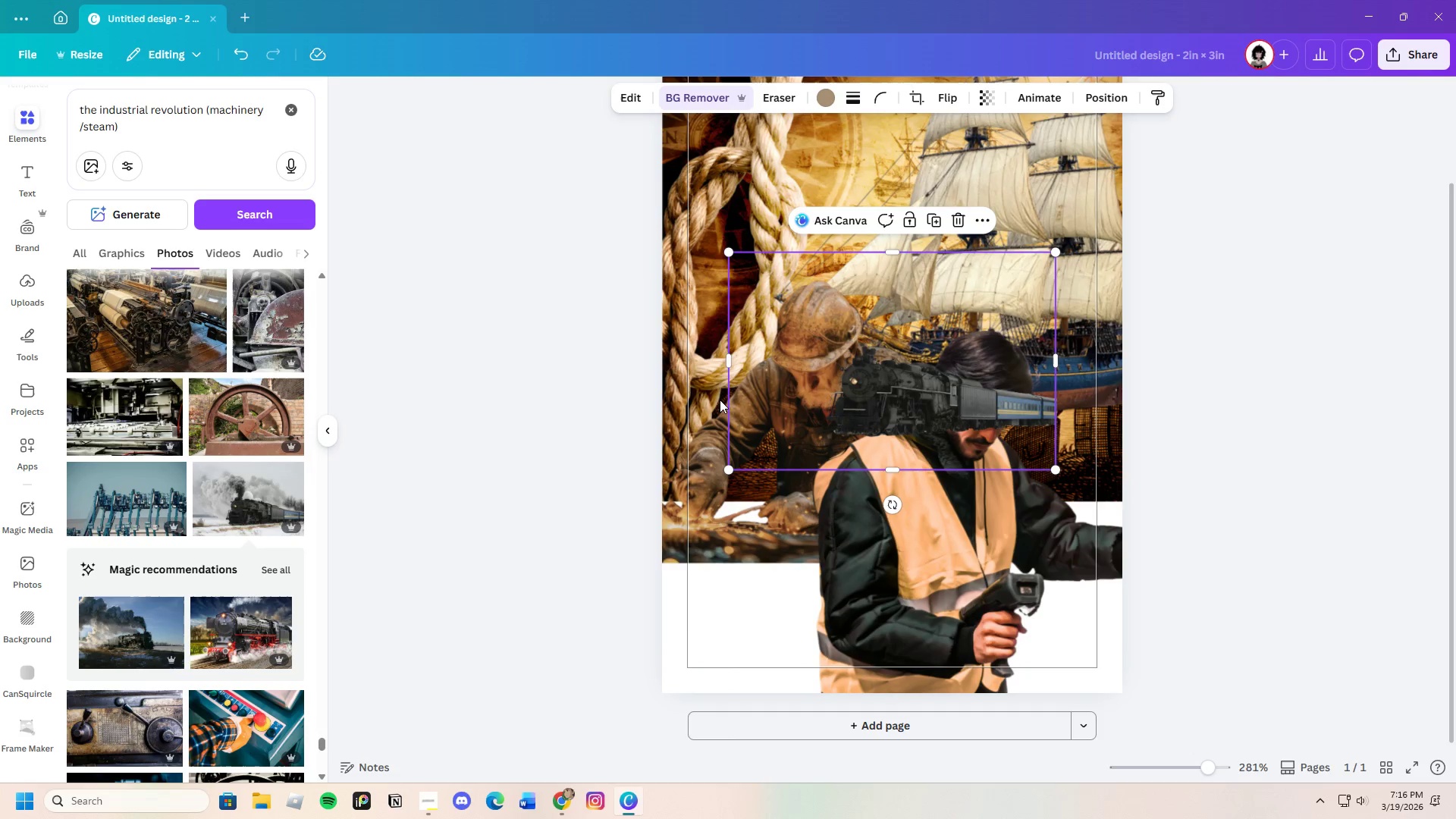 
left_click_drag(start_coordinate=[731, 361], to_coordinate=[818, 377])
 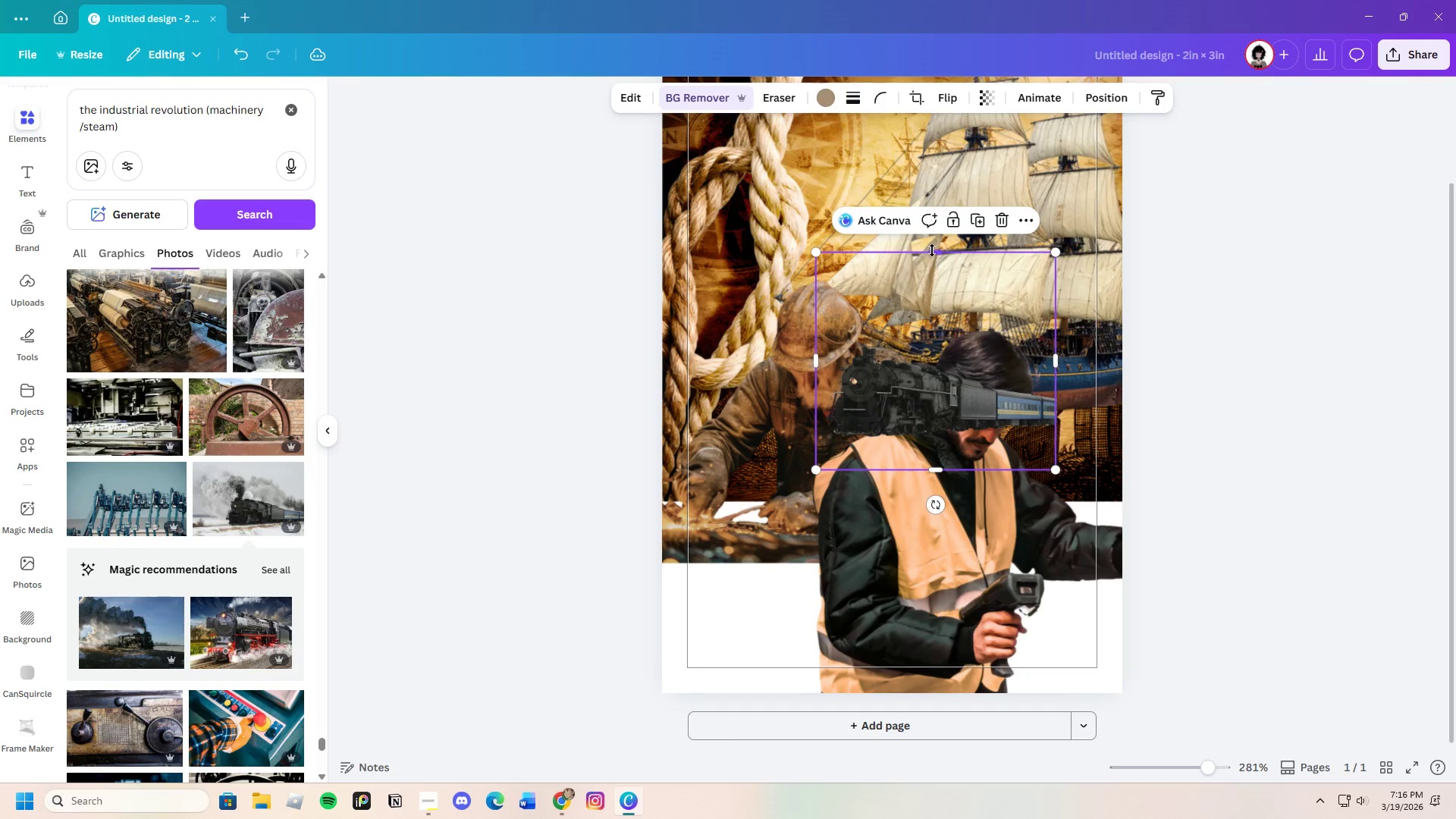 
left_click_drag(start_coordinate=[932, 250], to_coordinate=[950, 335])
 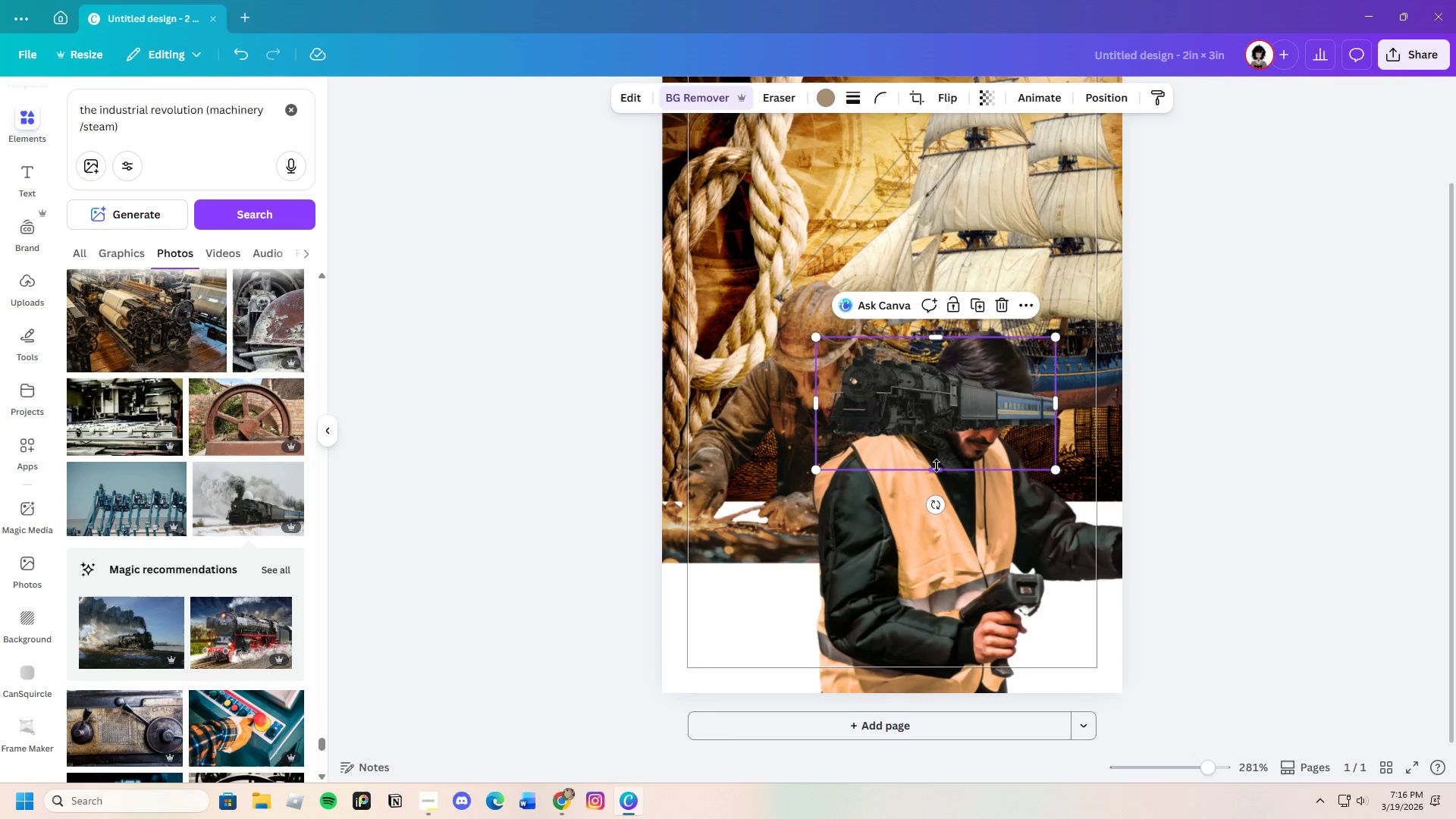 
left_click_drag(start_coordinate=[937, 471], to_coordinate=[940, 446])
 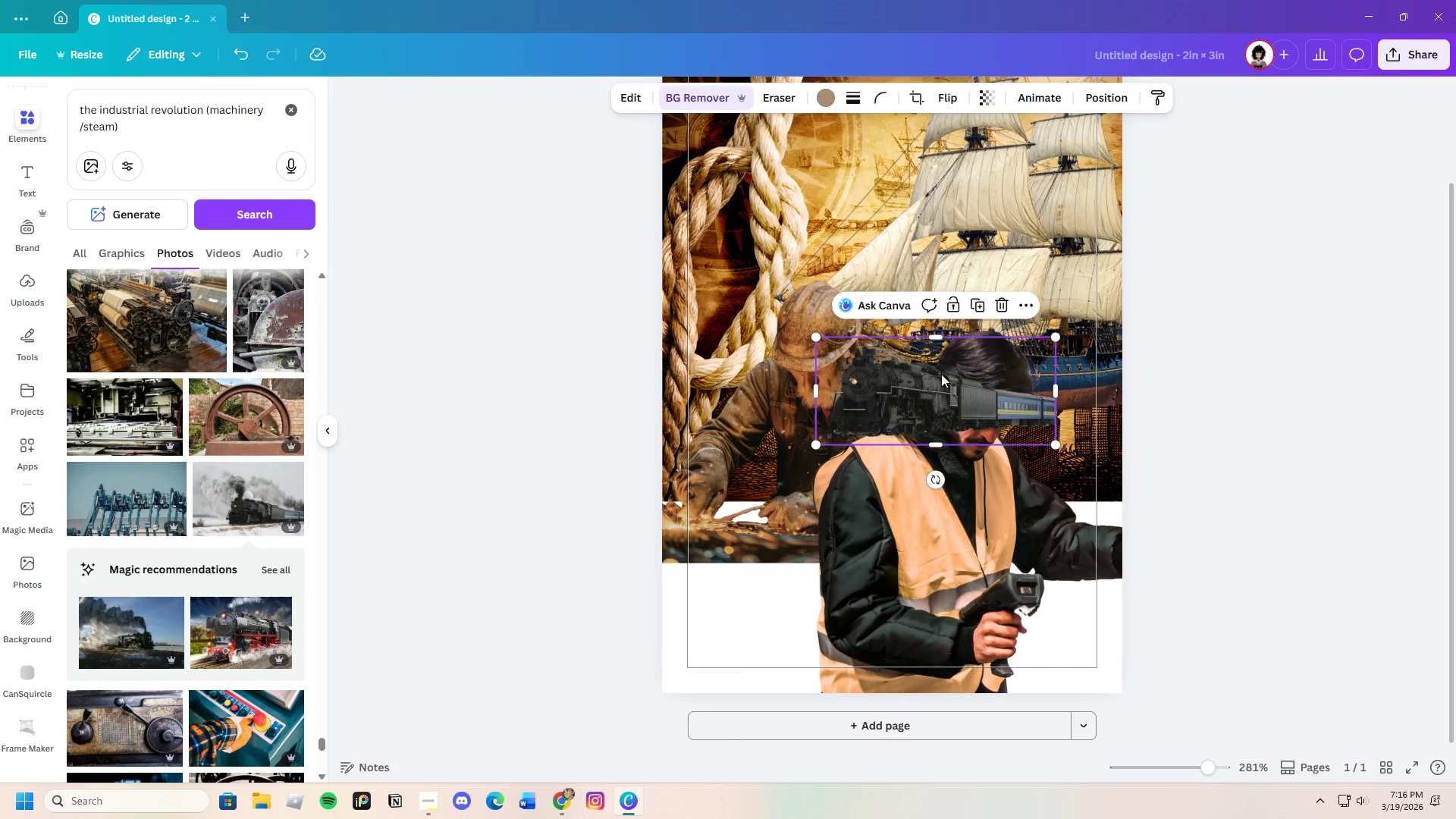 
left_click_drag(start_coordinate=[943, 375], to_coordinate=[797, 469])
 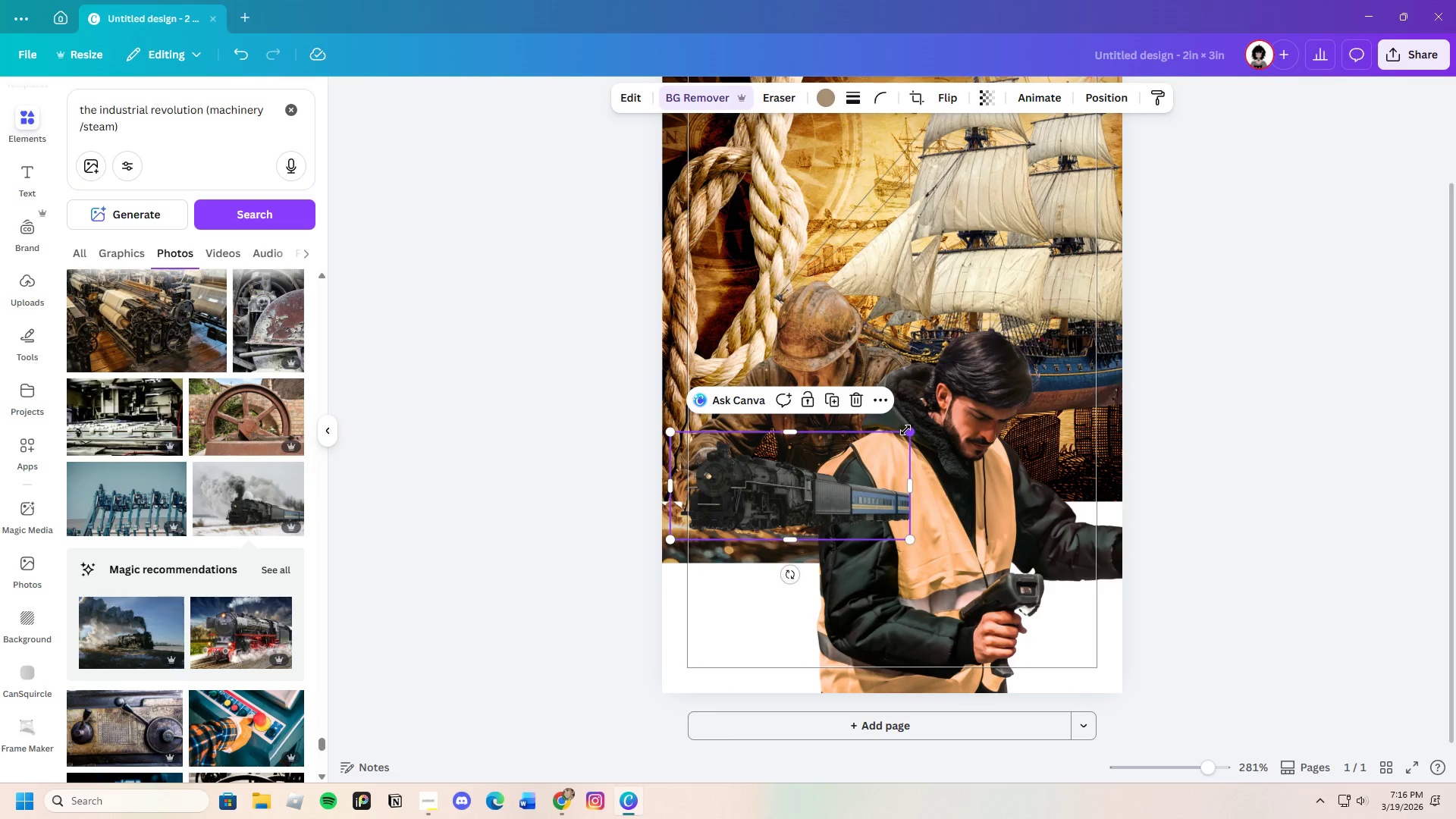 
left_click_drag(start_coordinate=[909, 431], to_coordinate=[1271, 340])
 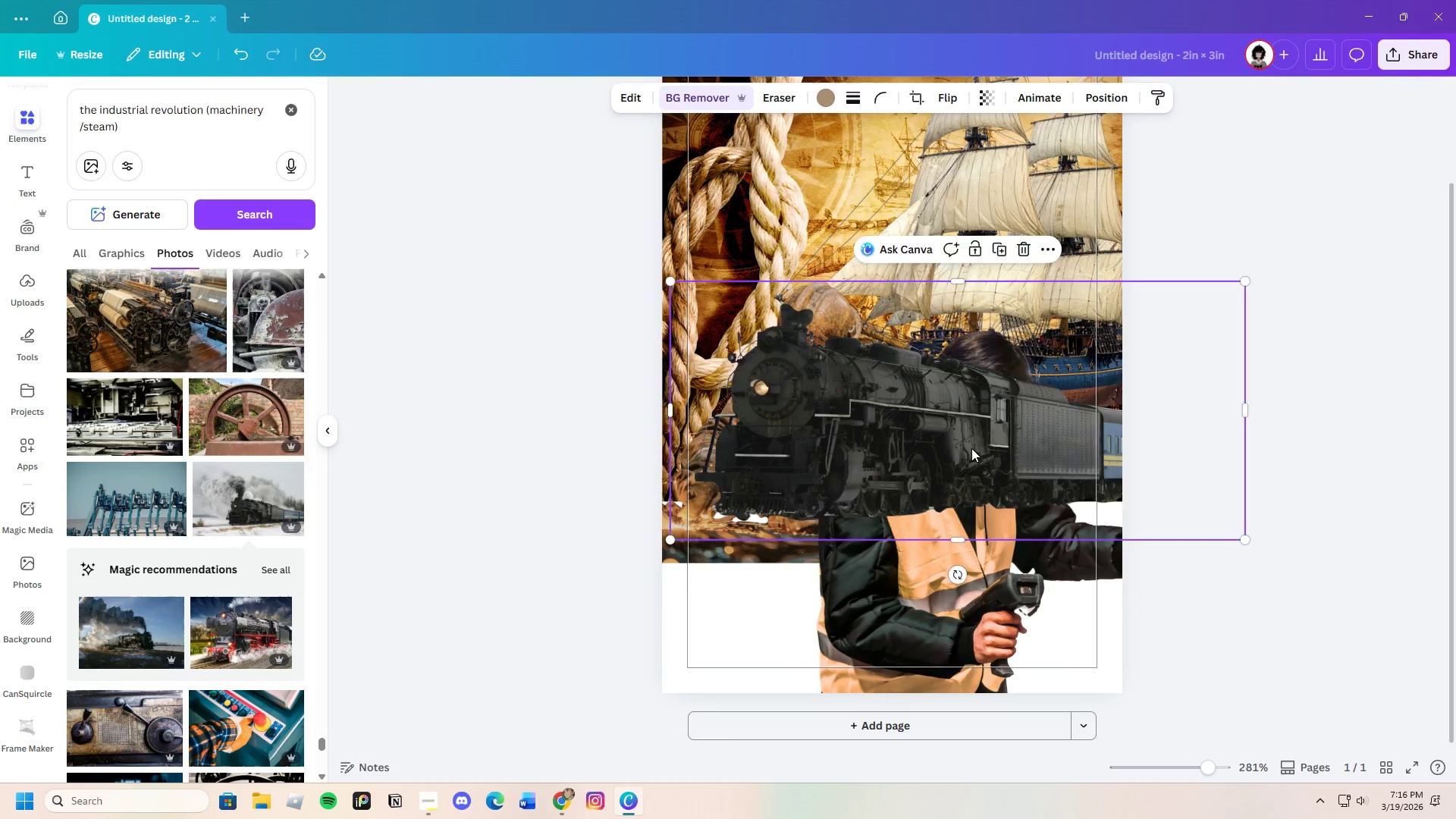 
left_click_drag(start_coordinate=[971, 448], to_coordinate=[898, 605])
 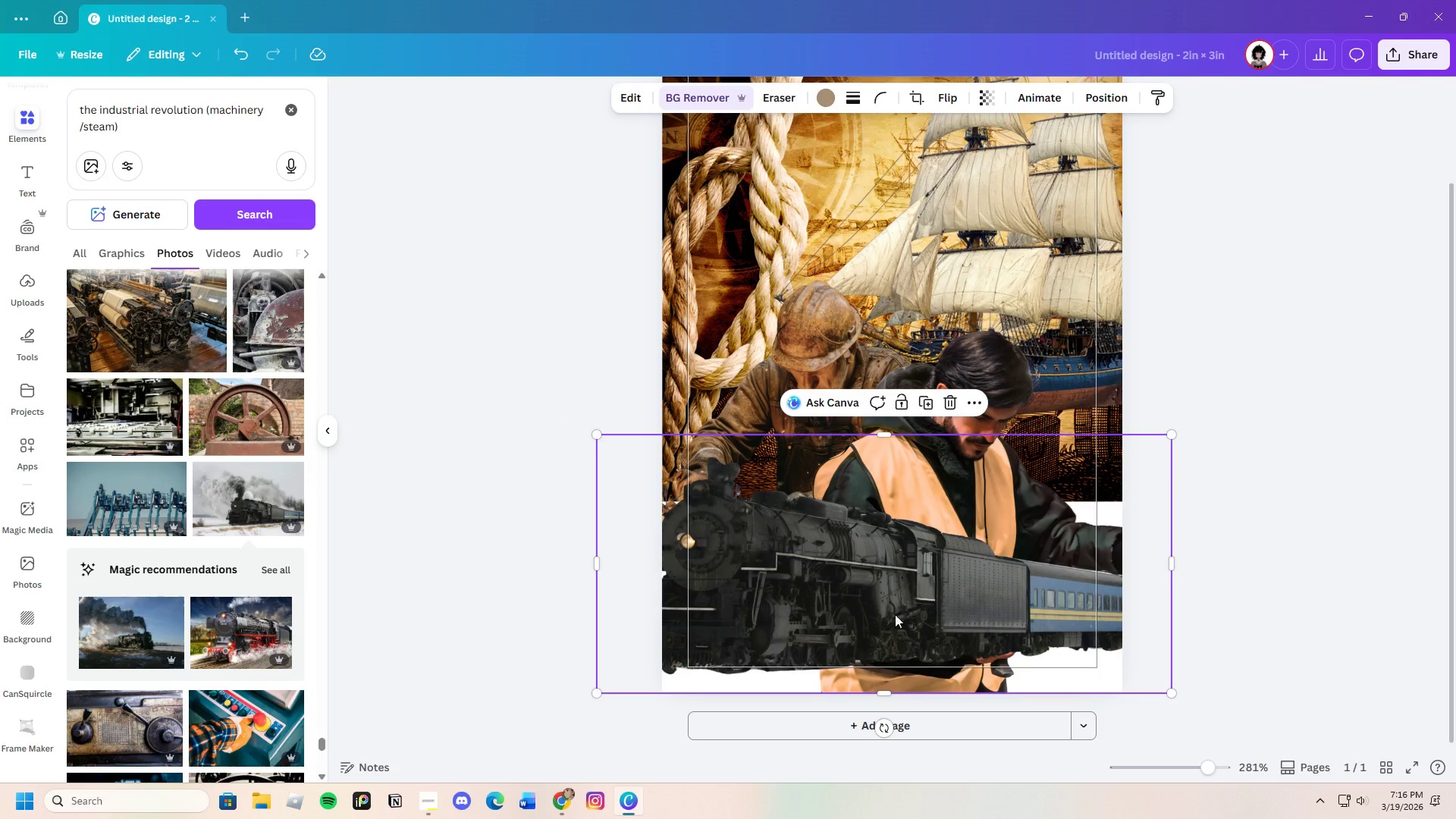 
left_click_drag(start_coordinate=[898, 605], to_coordinate=[895, 617])
 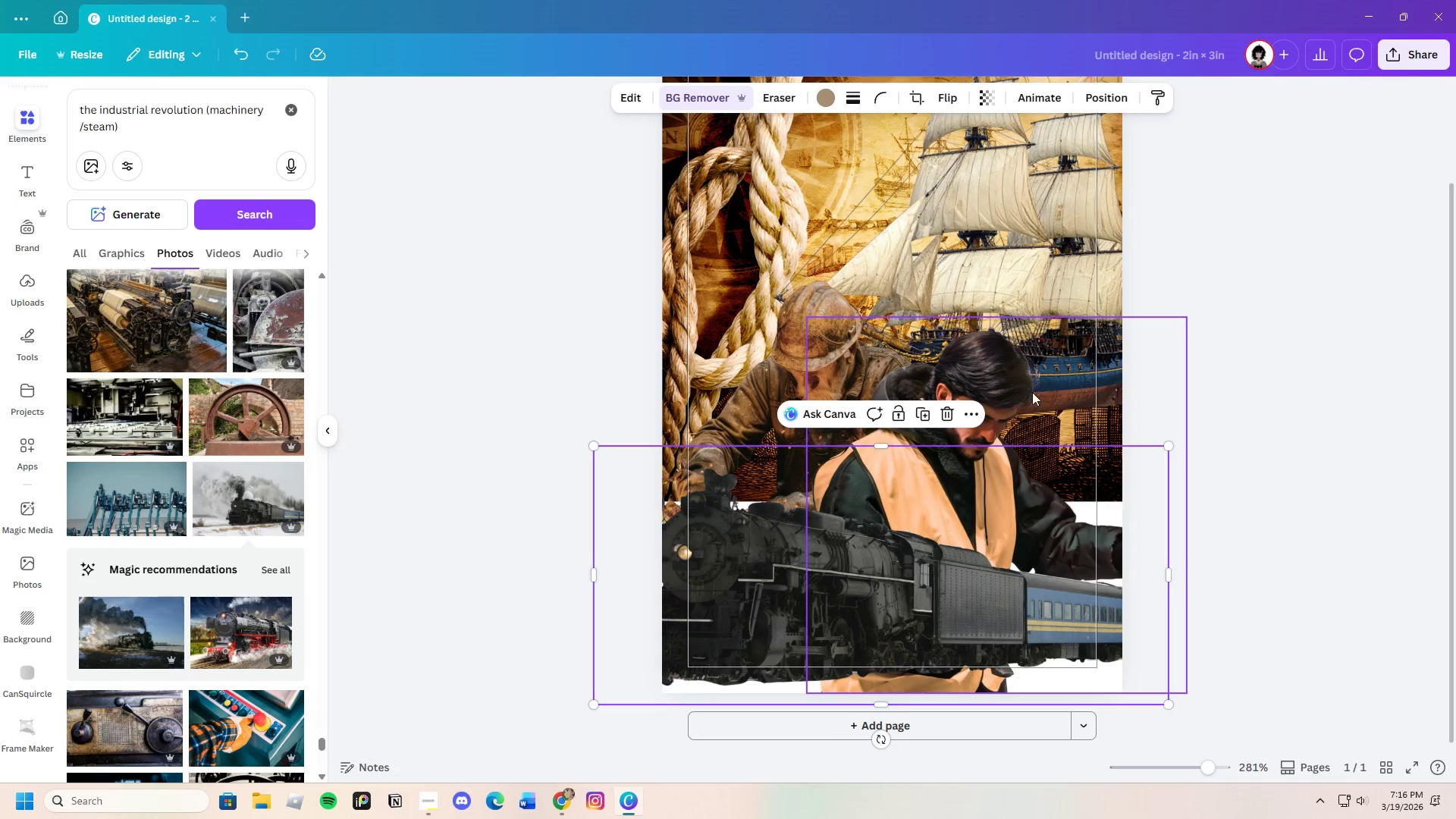 
left_click([949, 413])
 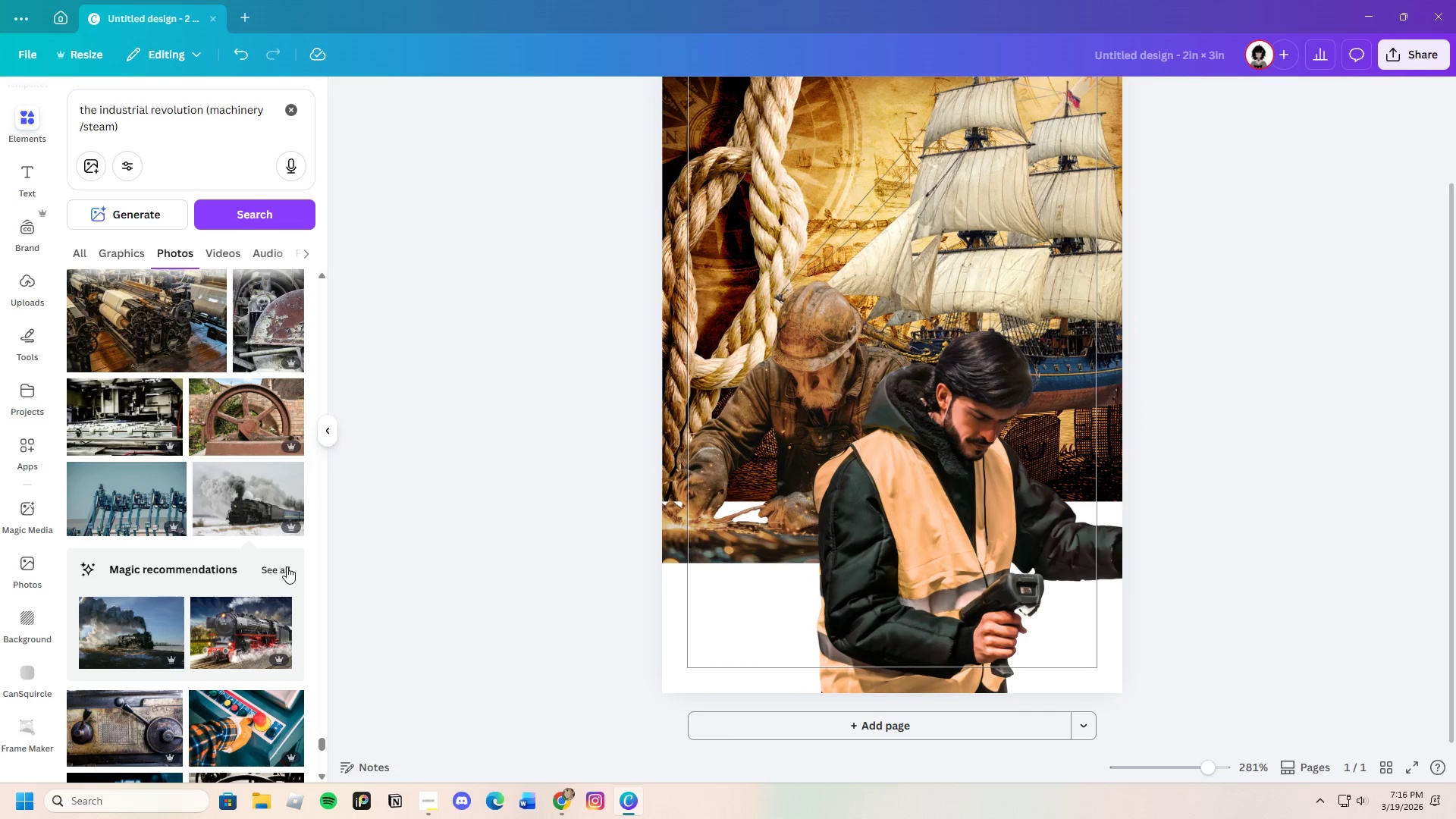 
left_click([280, 566])
 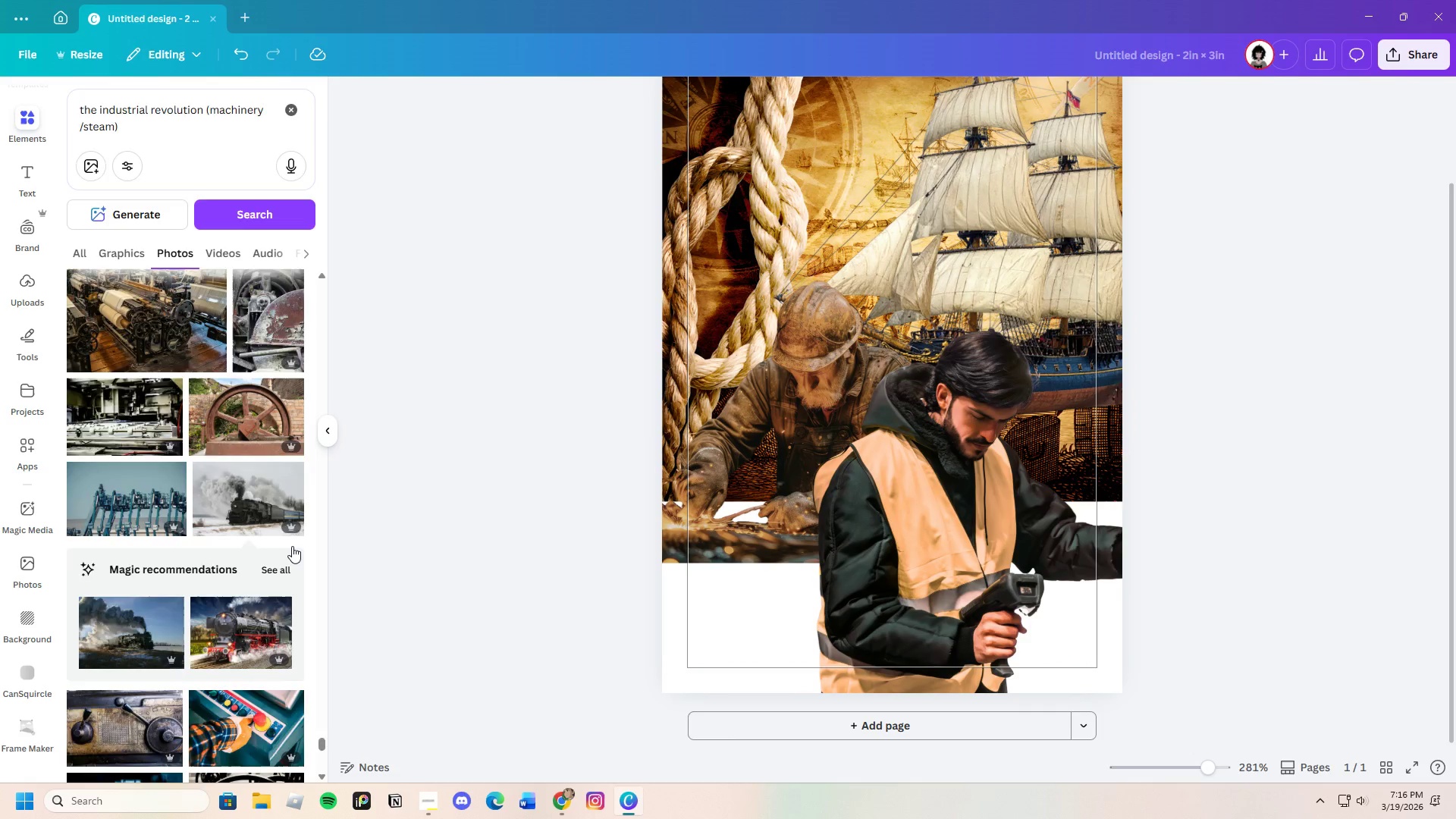 
mouse_move([278, 548])
 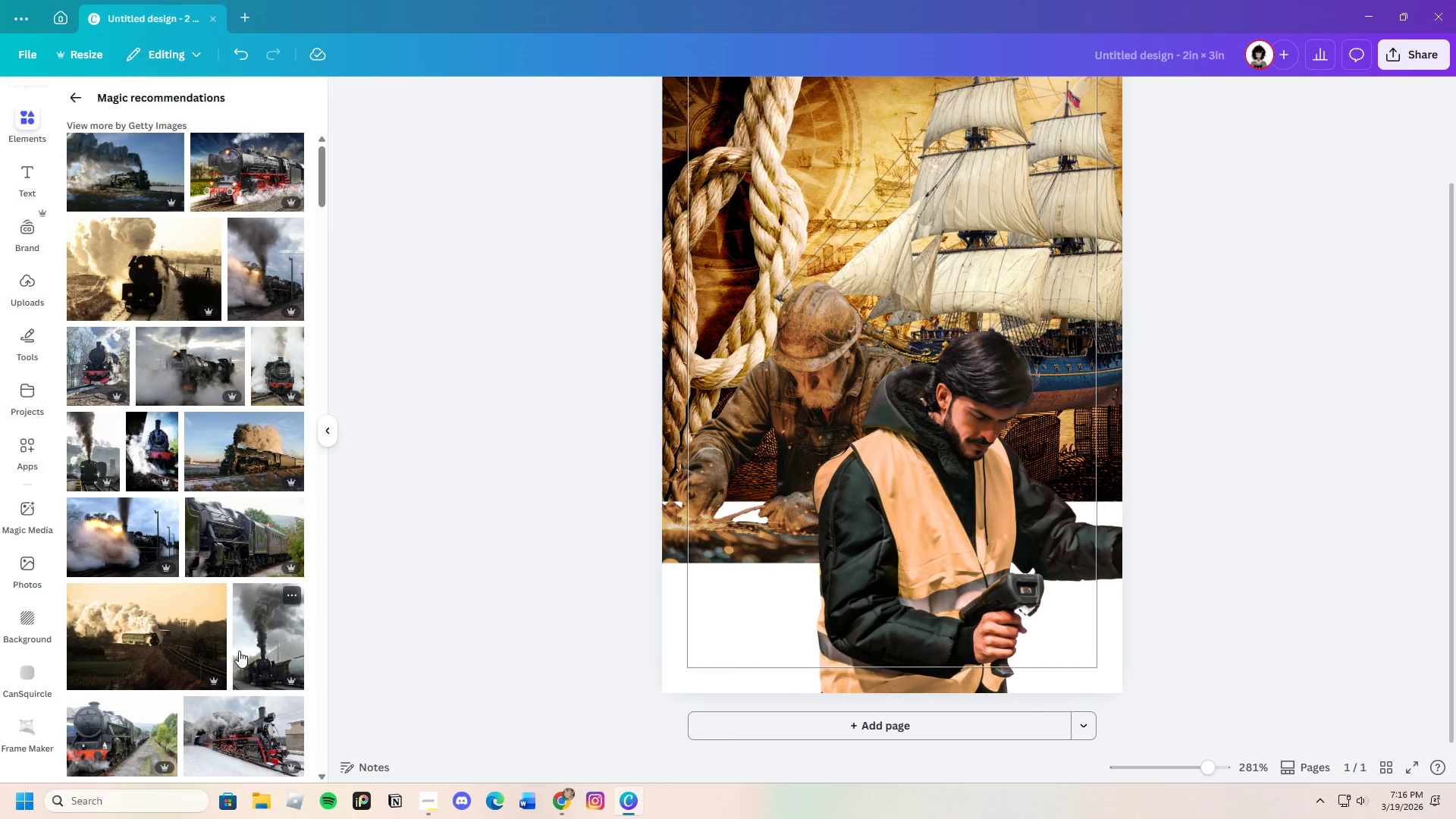 
scroll: coordinate [239, 651], scroll_direction: down, amount: 6.0
 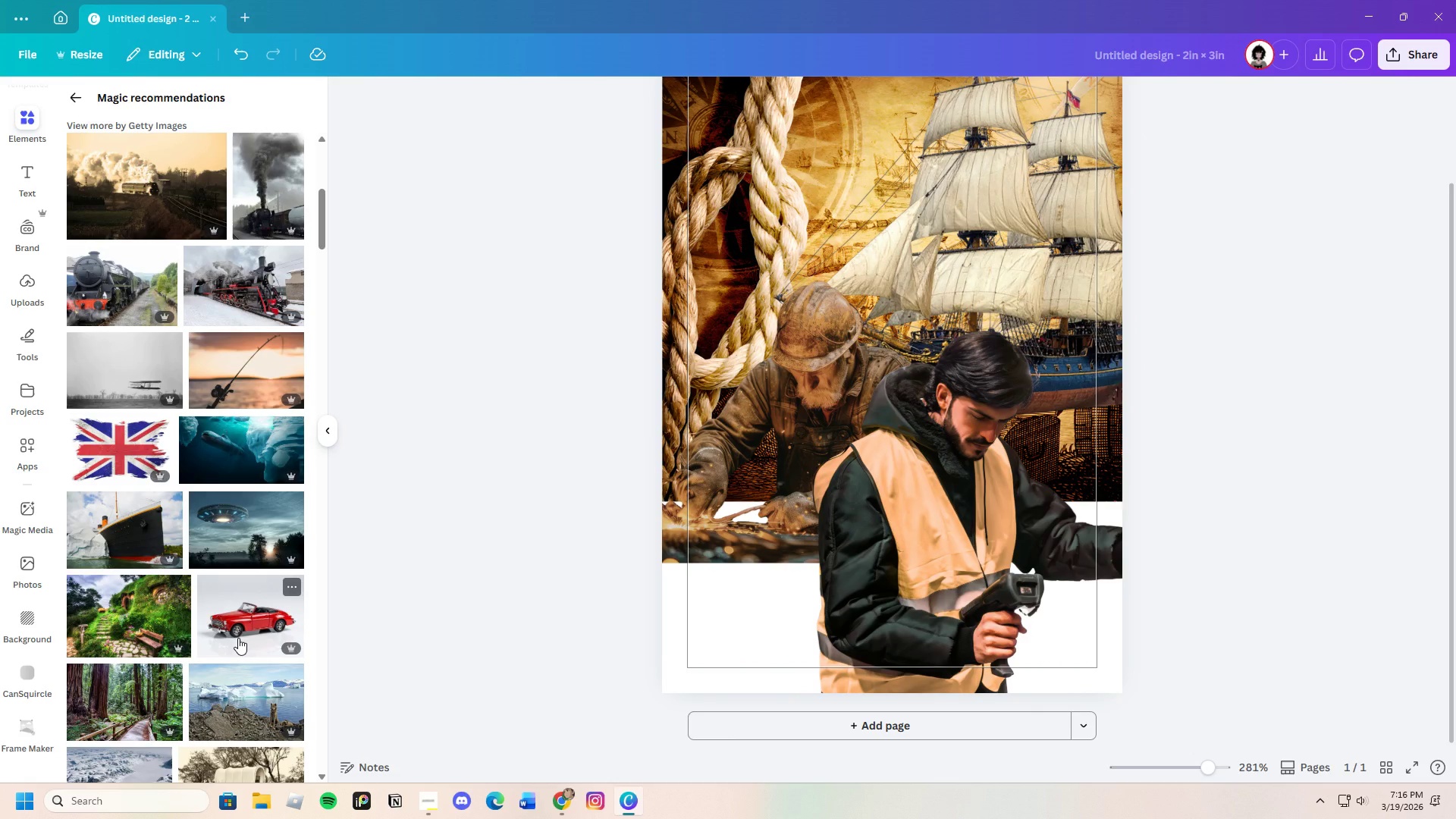 
right_click([180, 701])
 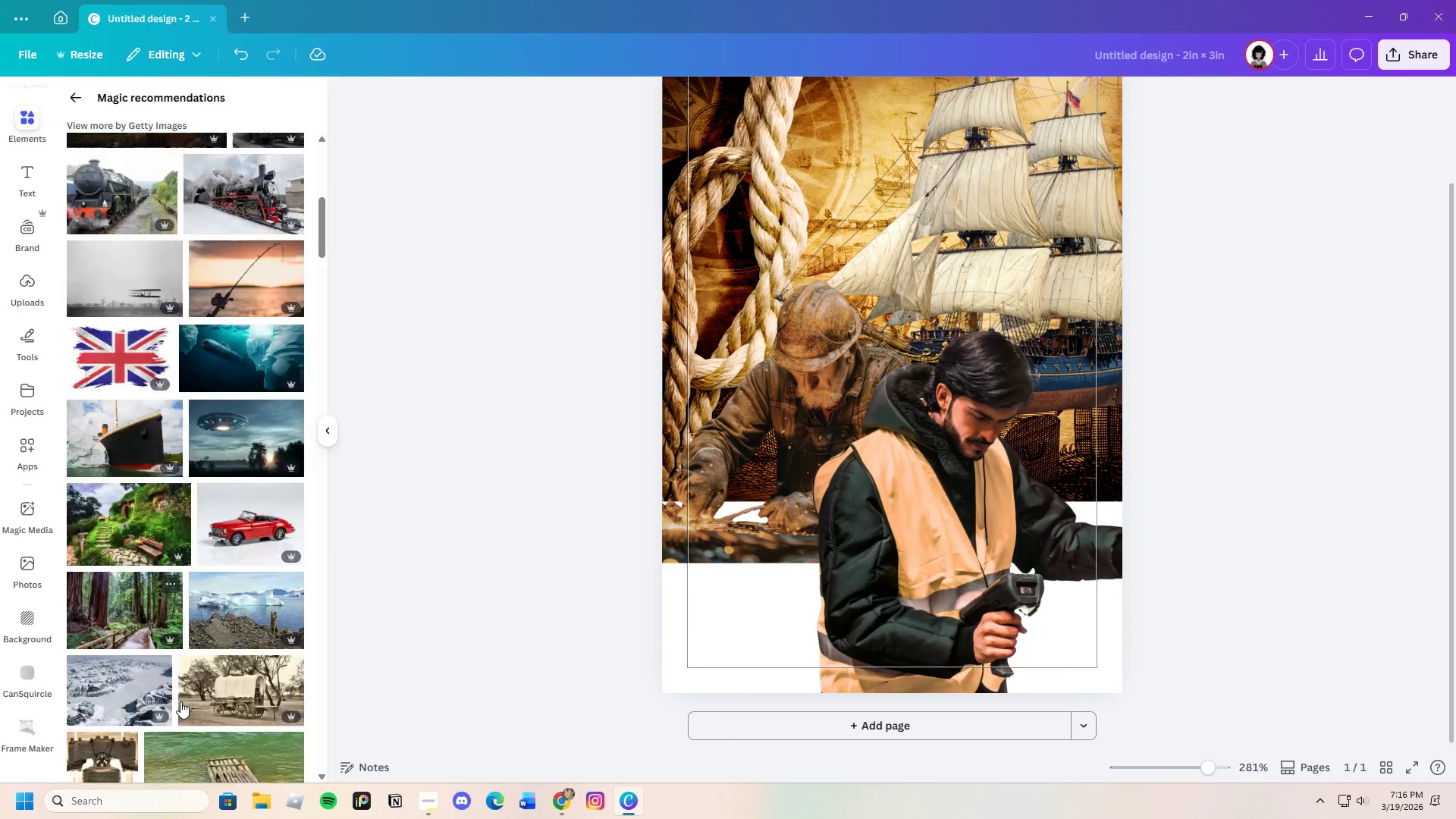 
scroll: coordinate [180, 701], scroll_direction: down, amount: 4.0
 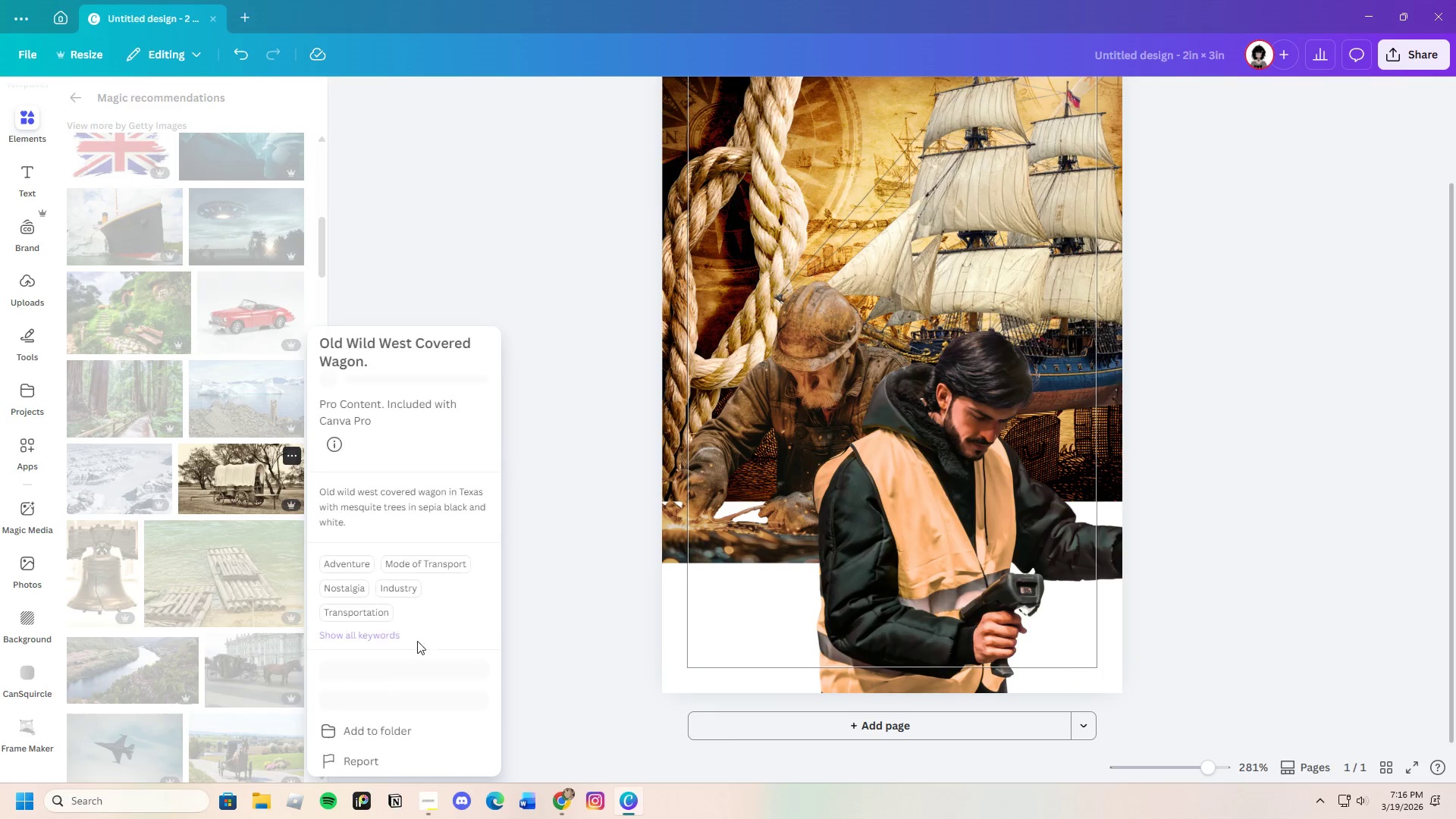 
left_click([444, 638])
 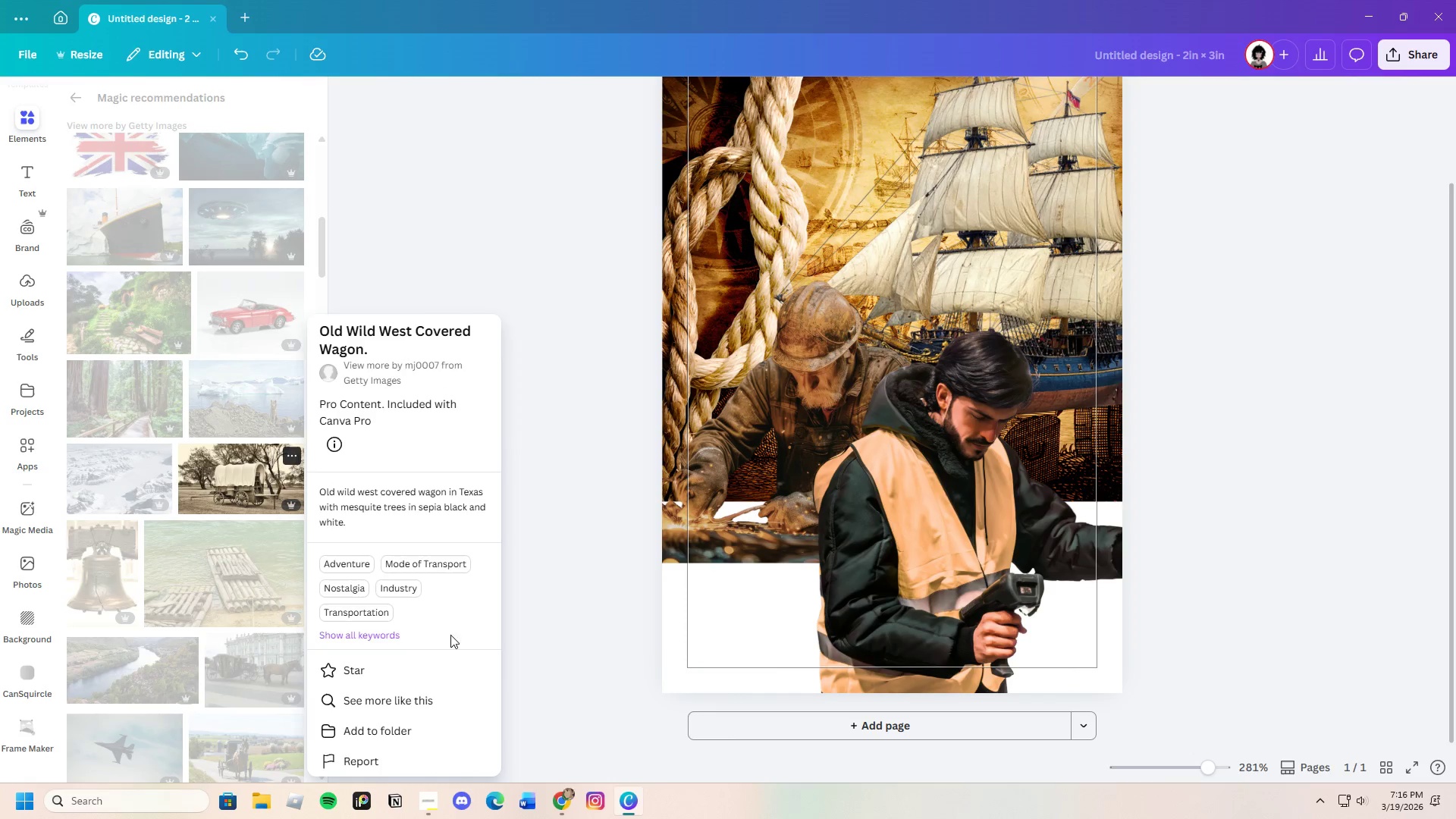 
left_click([512, 615])
 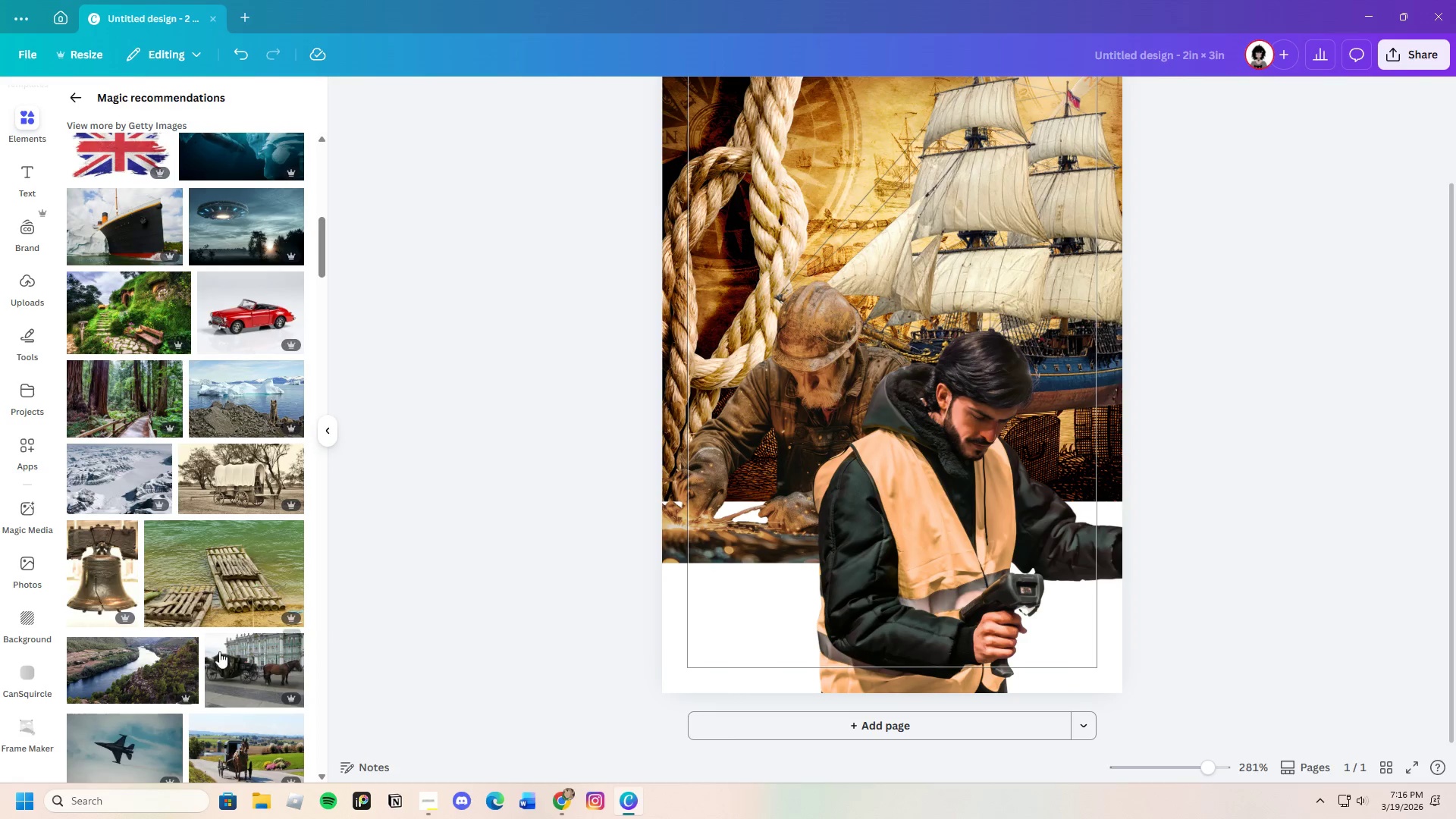 
scroll: coordinate [202, 651], scroll_direction: down, amount: 7.0
 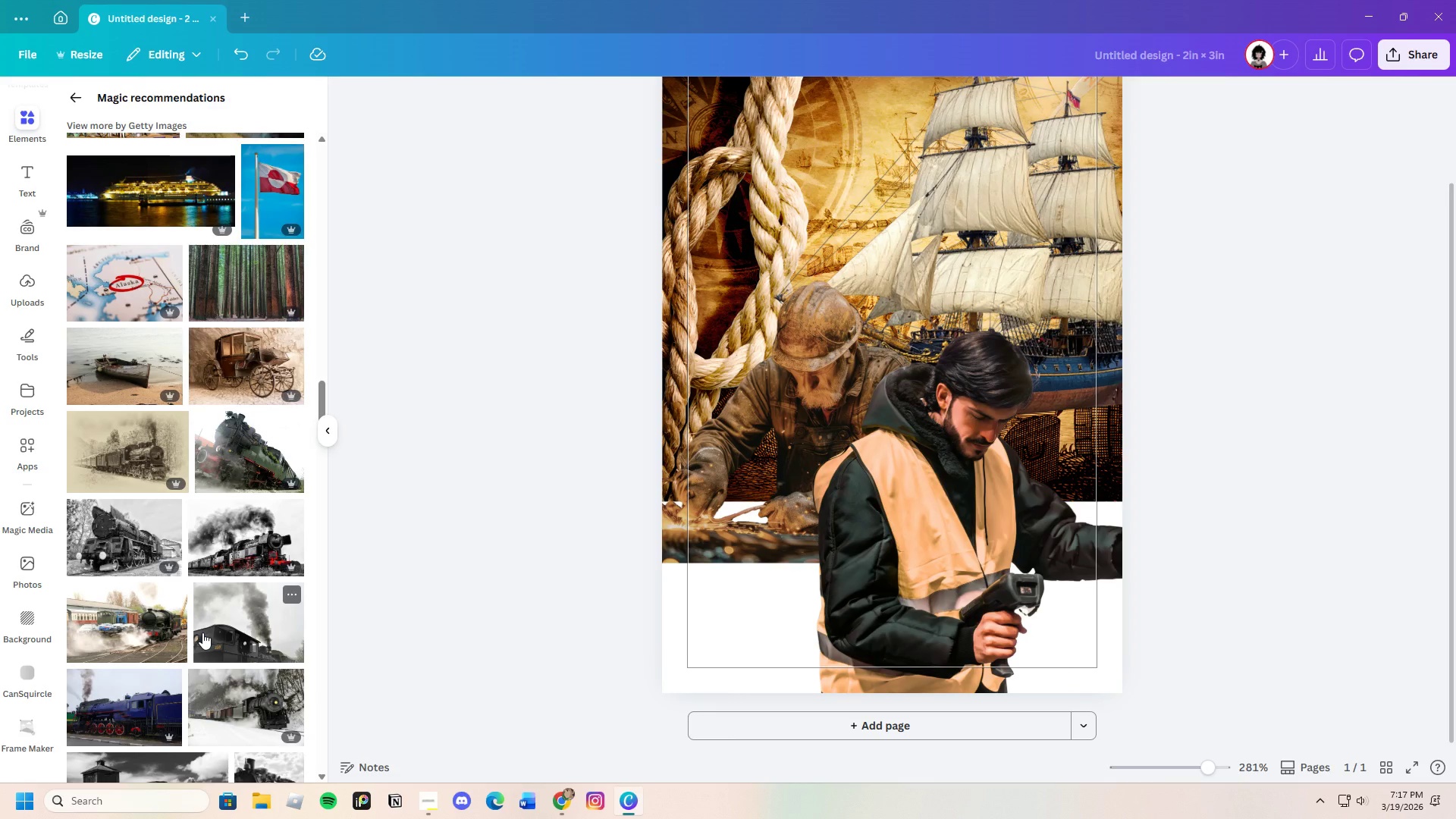 
wait(17.64)
 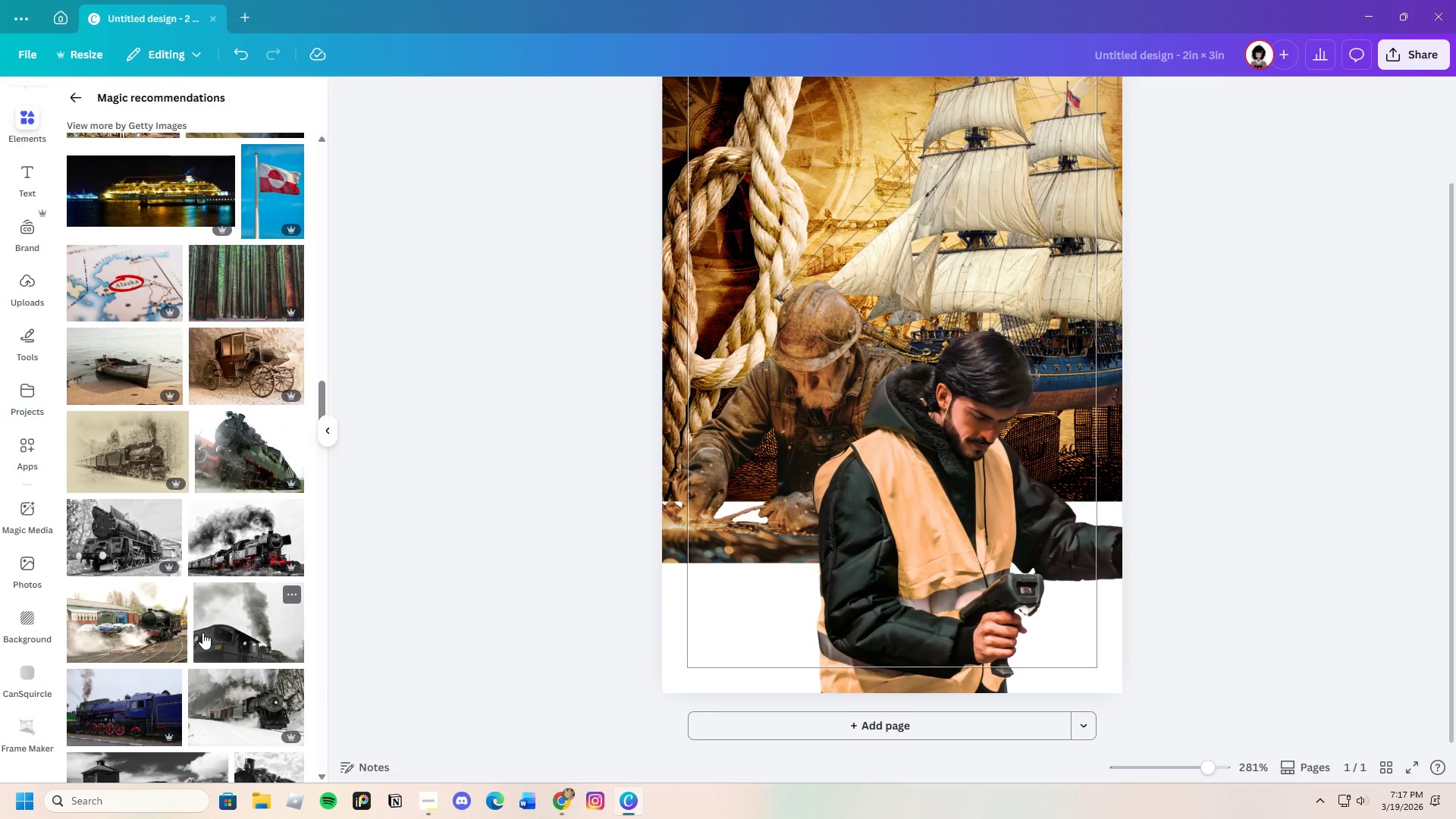 
scroll: coordinate [121, 628], scroll_direction: down, amount: 19.0
 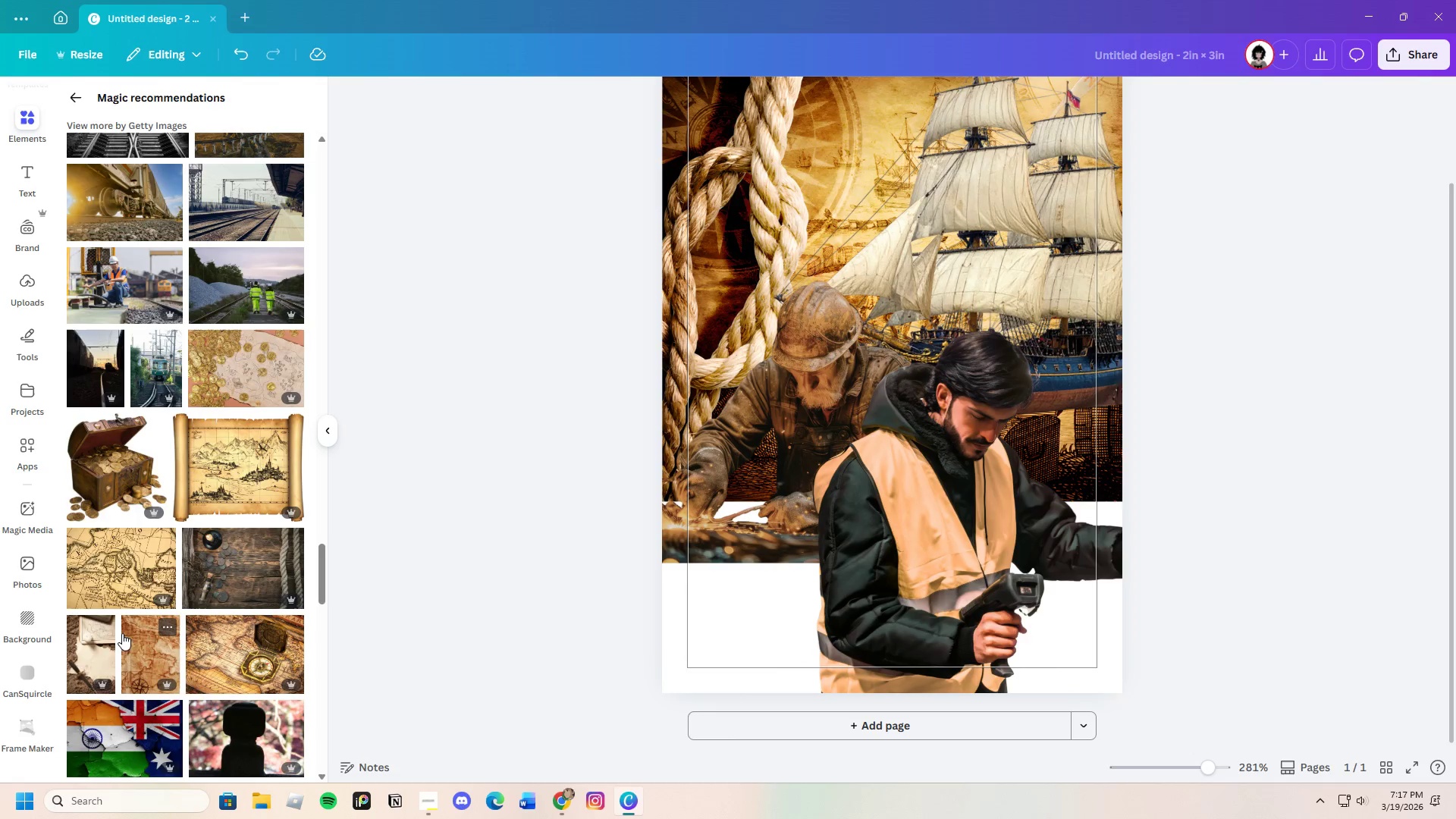 
scroll: coordinate [132, 643], scroll_direction: down, amount: 11.0
 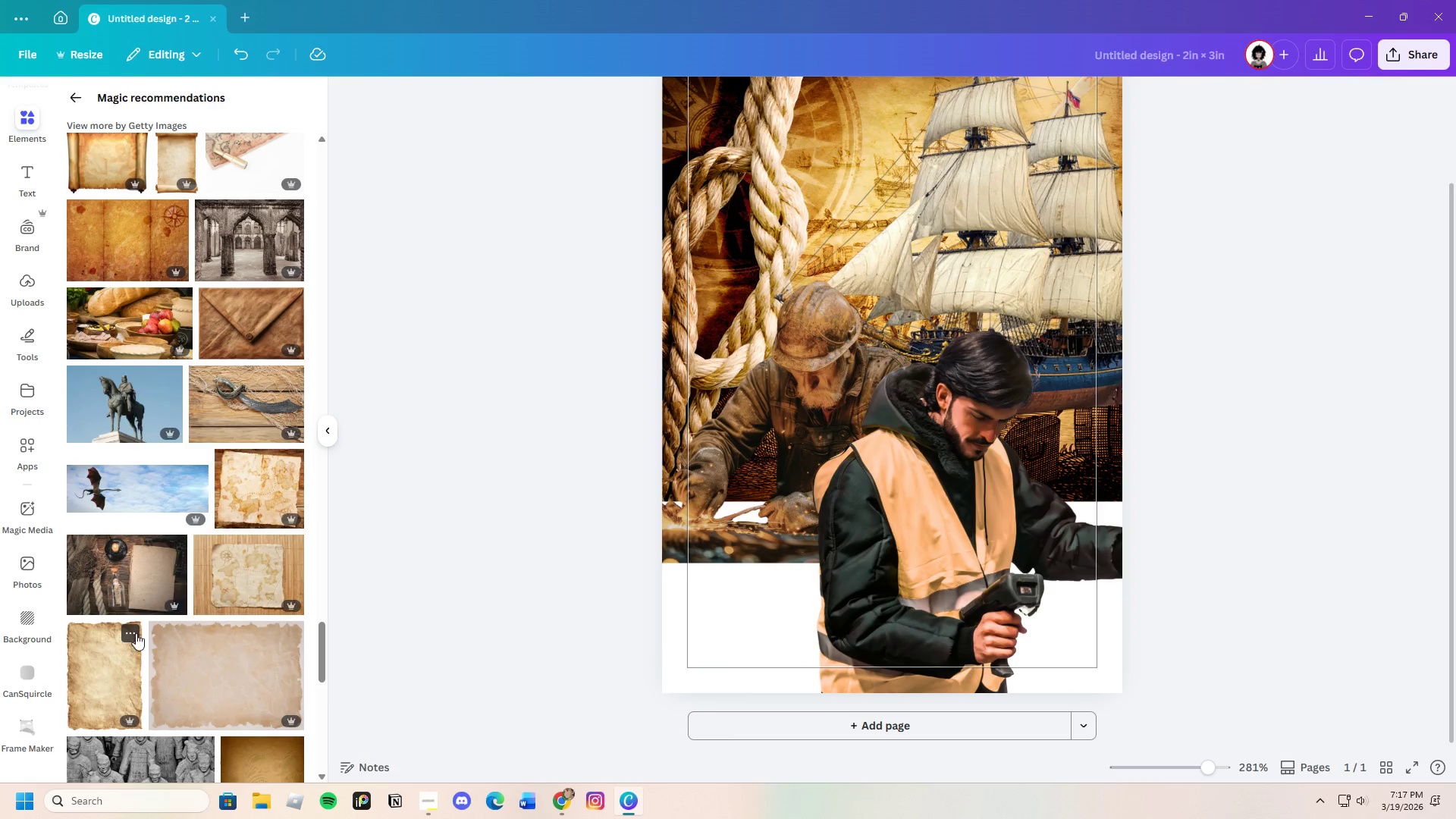 
mouse_move([180, 585])
 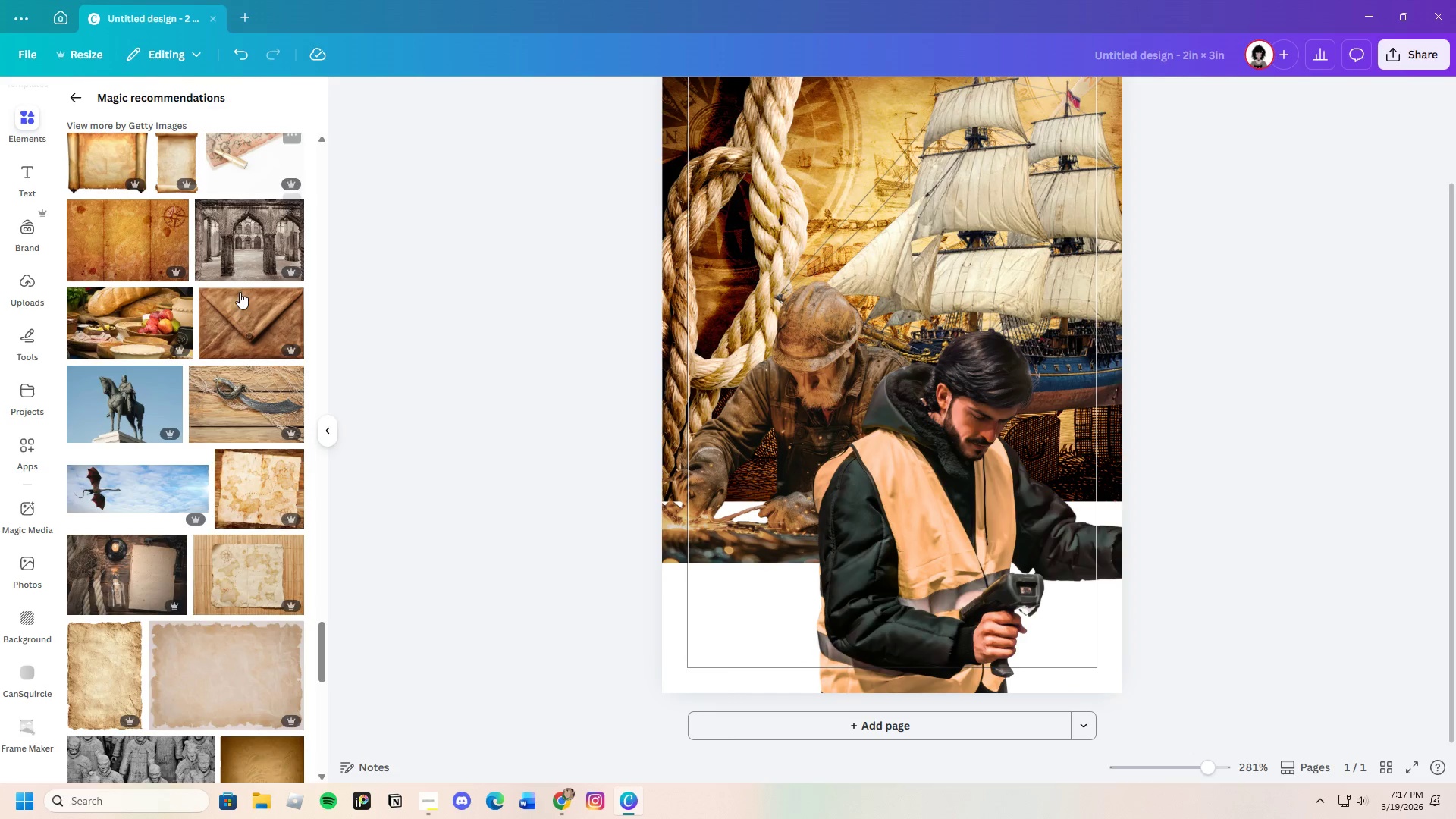 
scroll: coordinate [170, 479], scroll_direction: down, amount: 15.0
 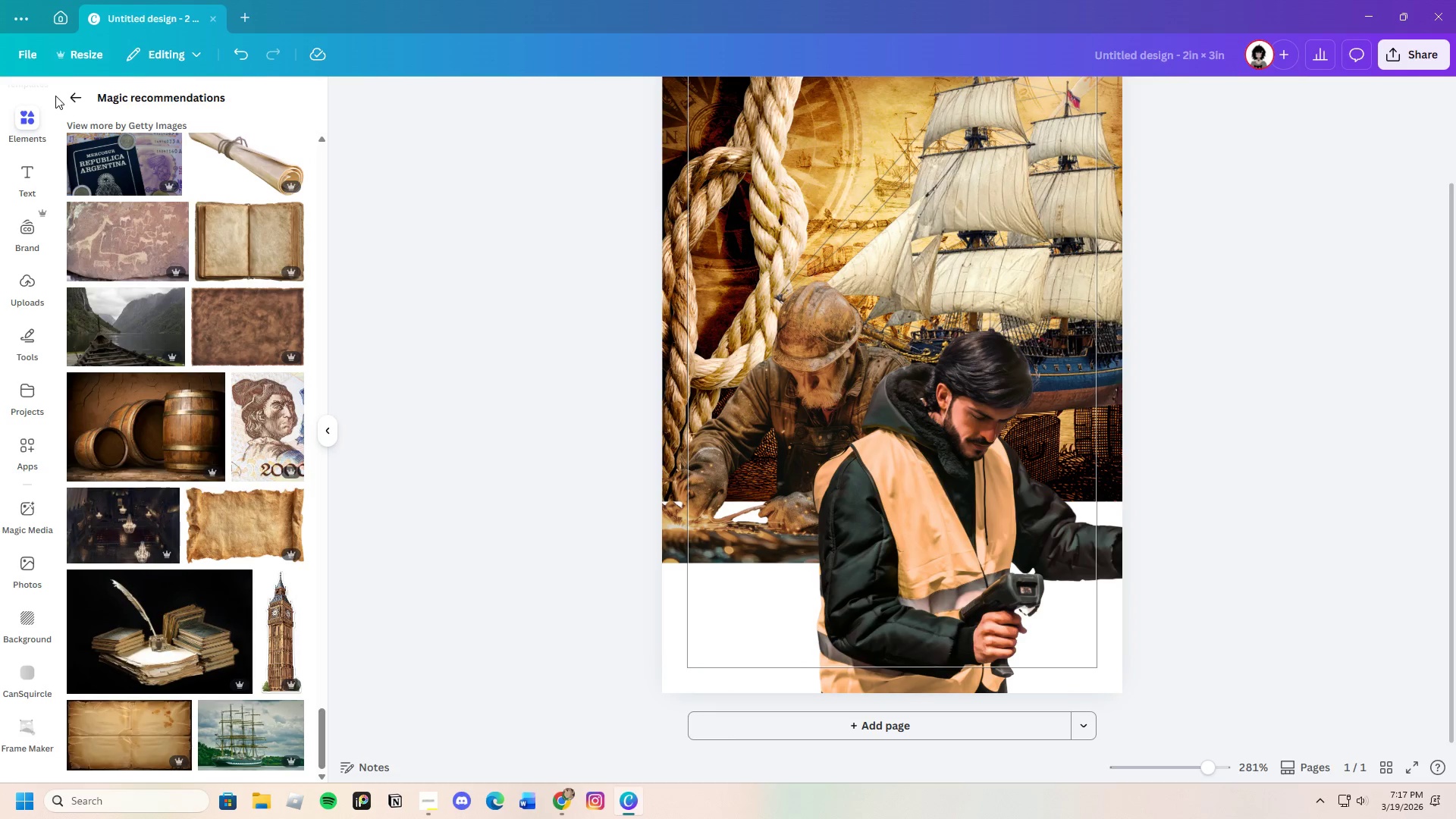 
left_click([71, 92])
 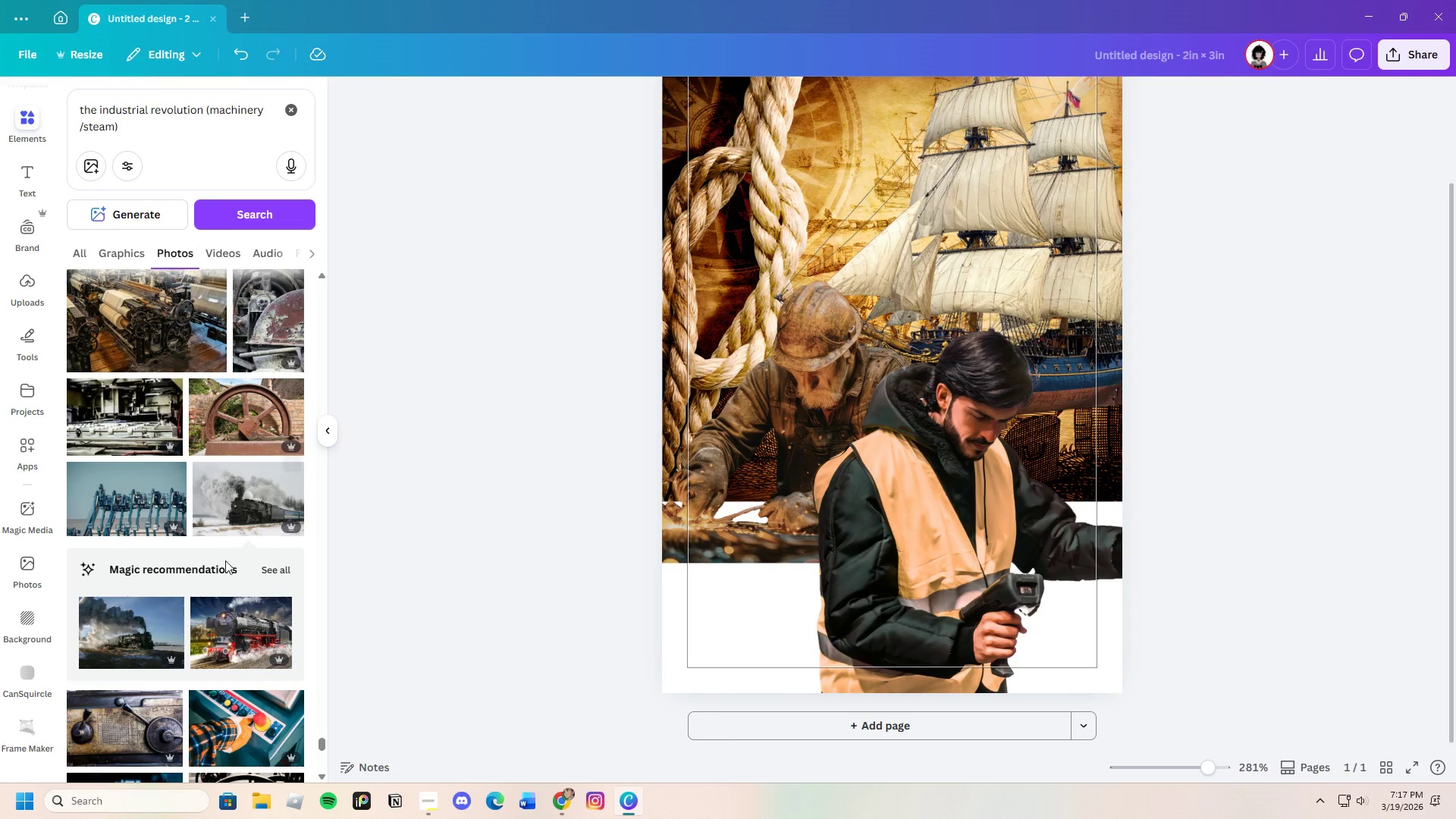 
scroll: coordinate [190, 651], scroll_direction: down, amount: 22.0
 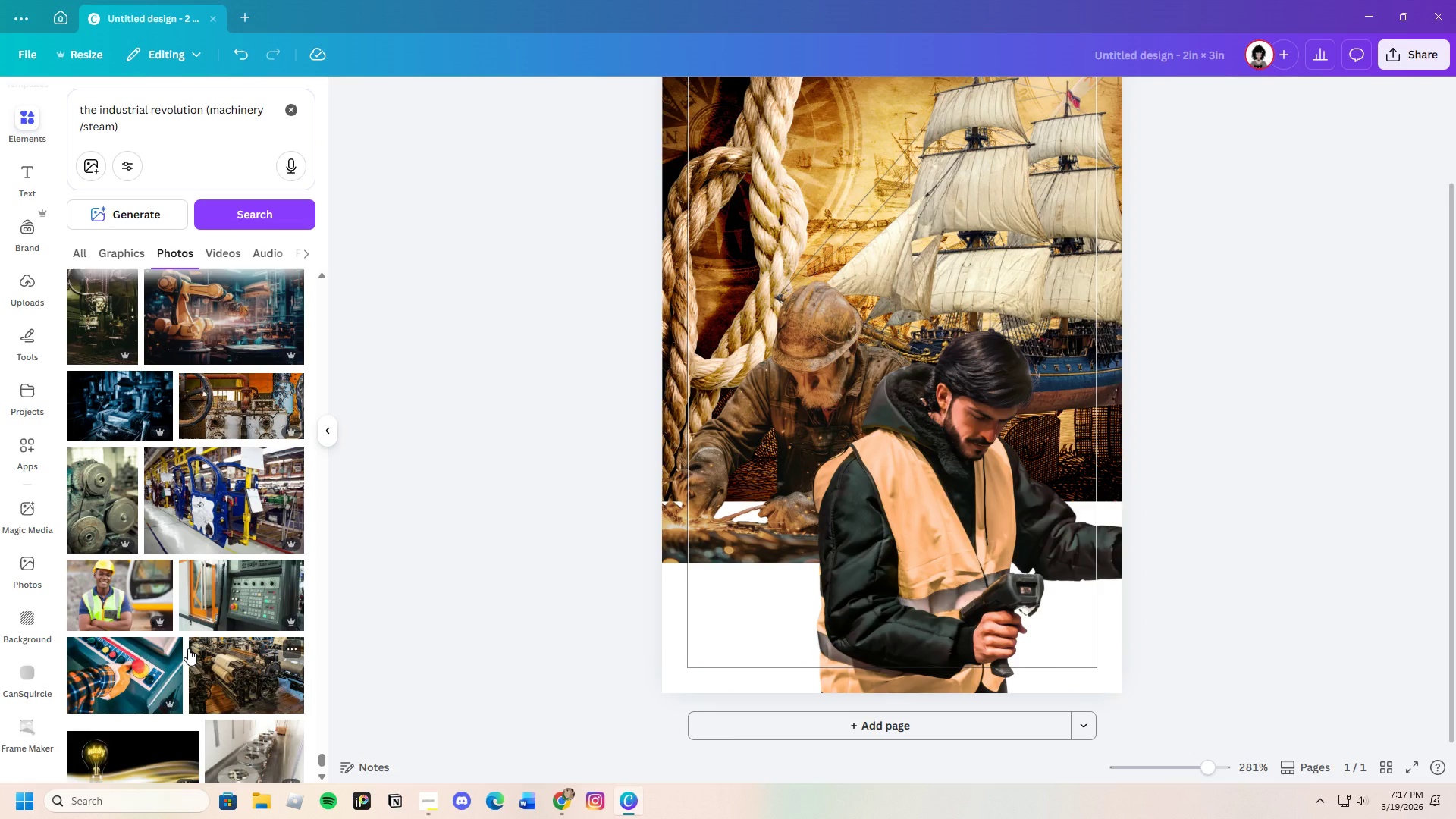 
scroll: coordinate [189, 642], scroll_direction: down, amount: 27.0
 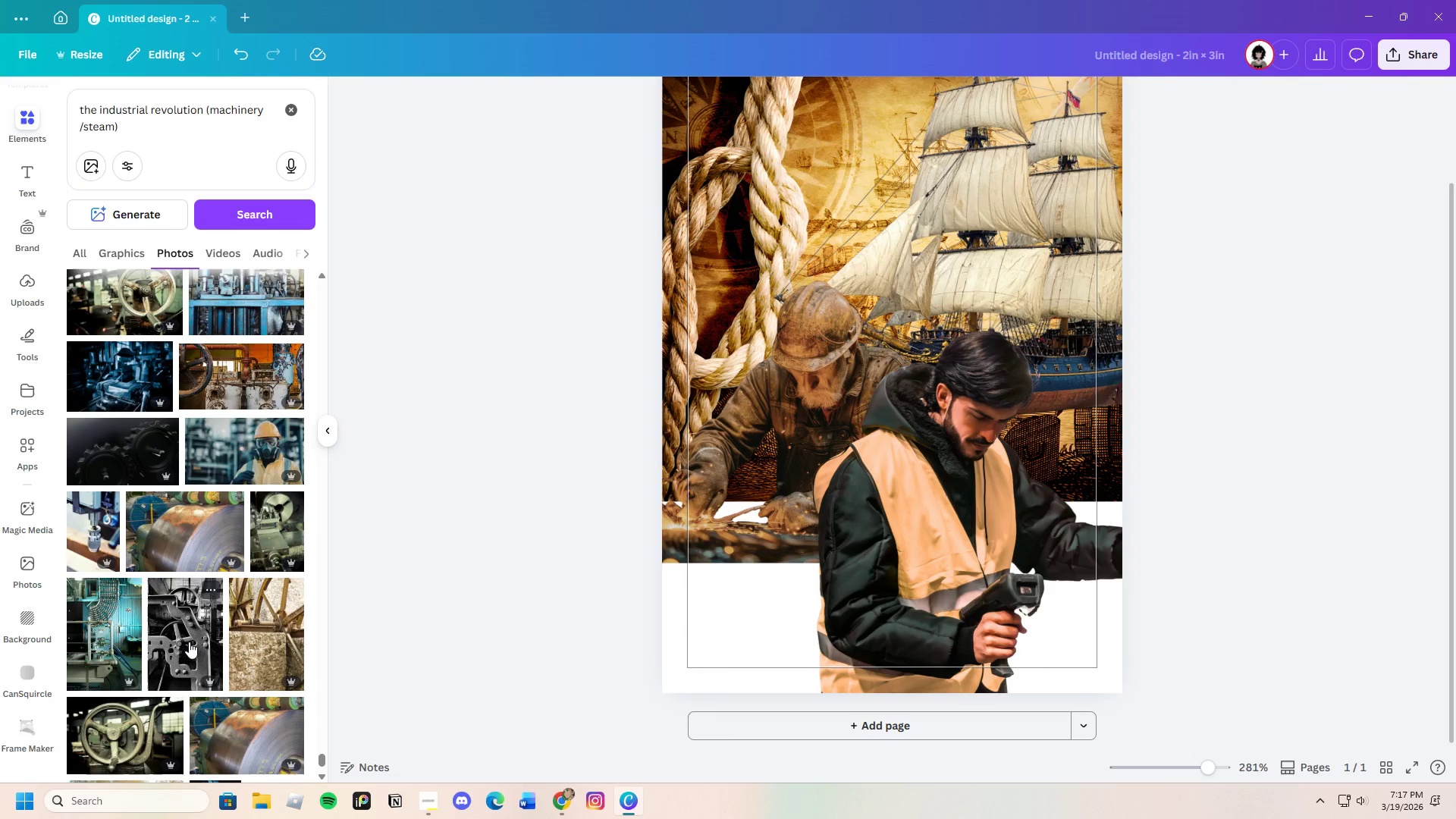 
scroll: coordinate [189, 642], scroll_direction: down, amount: 12.0
 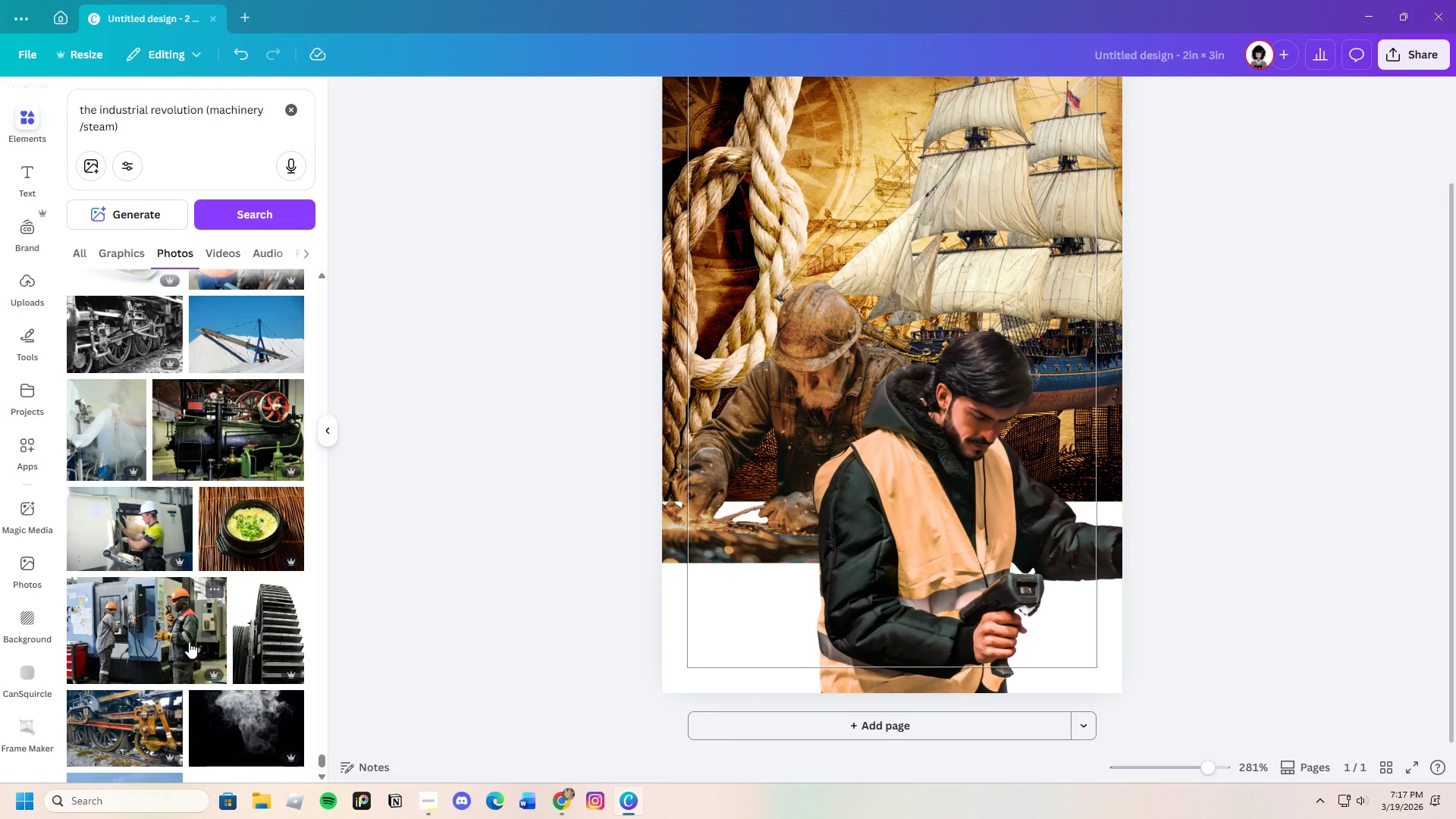 
wait(6.34)
 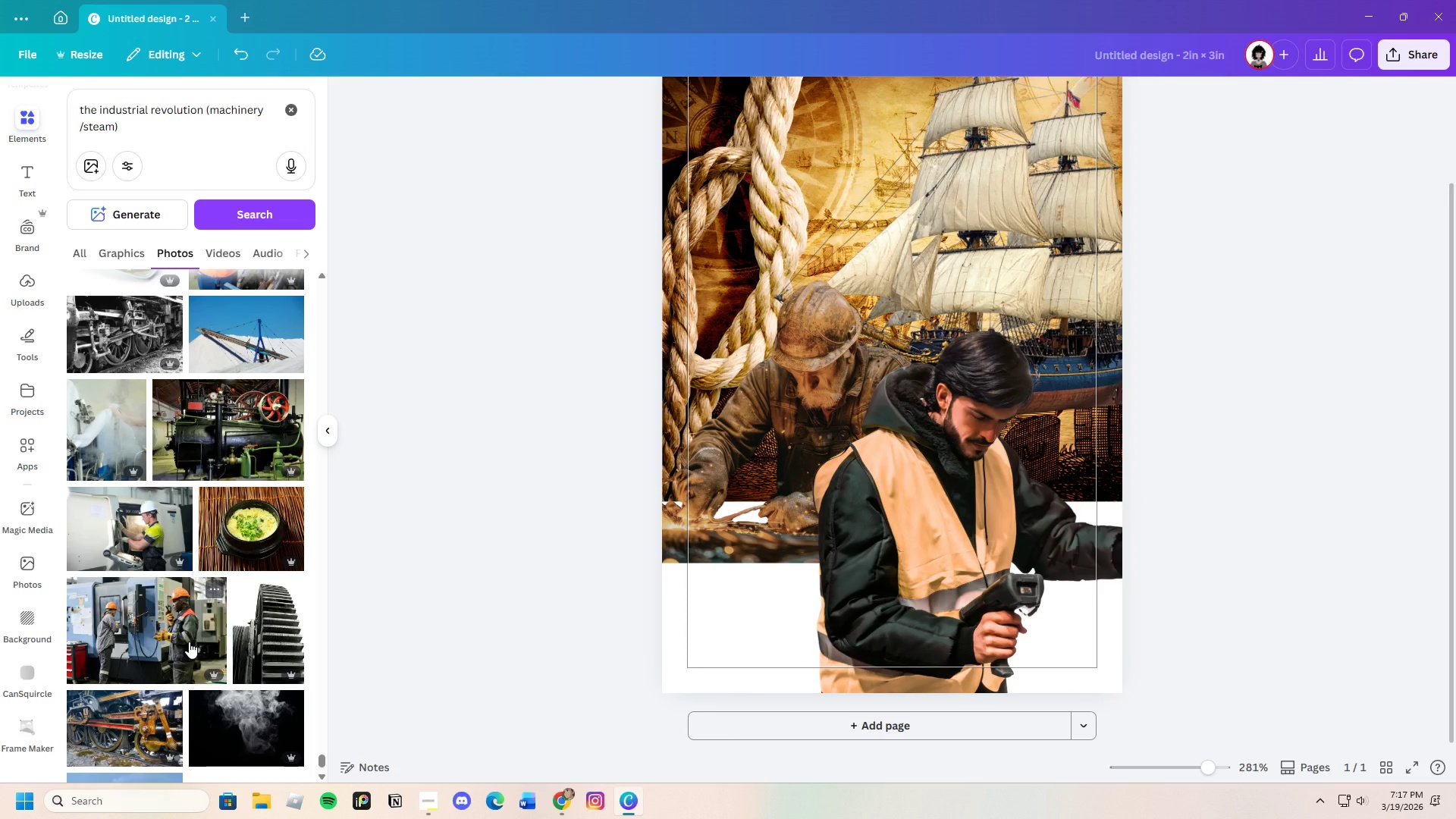 
left_click([224, 432])
 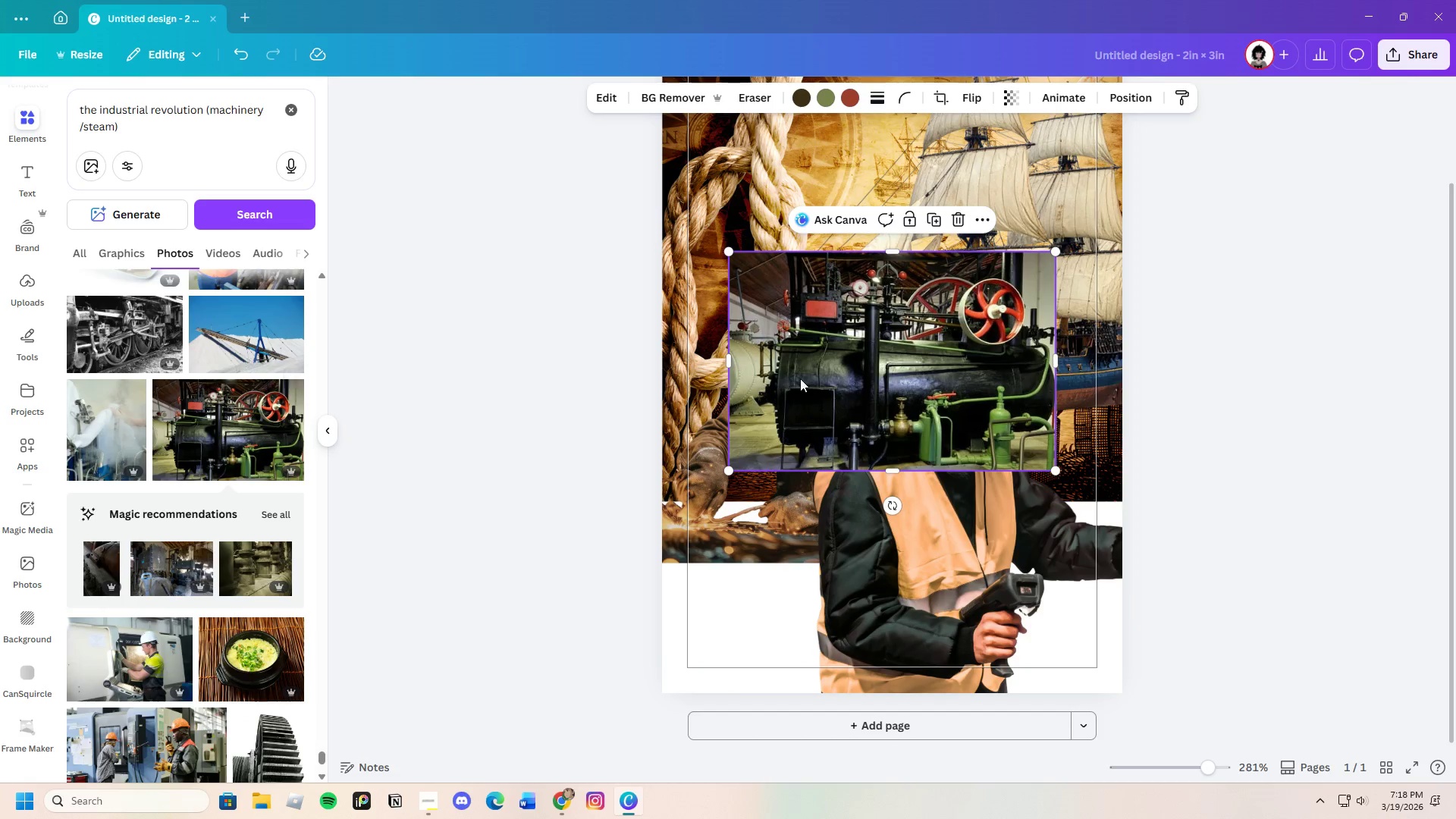 
left_click([960, 220])
 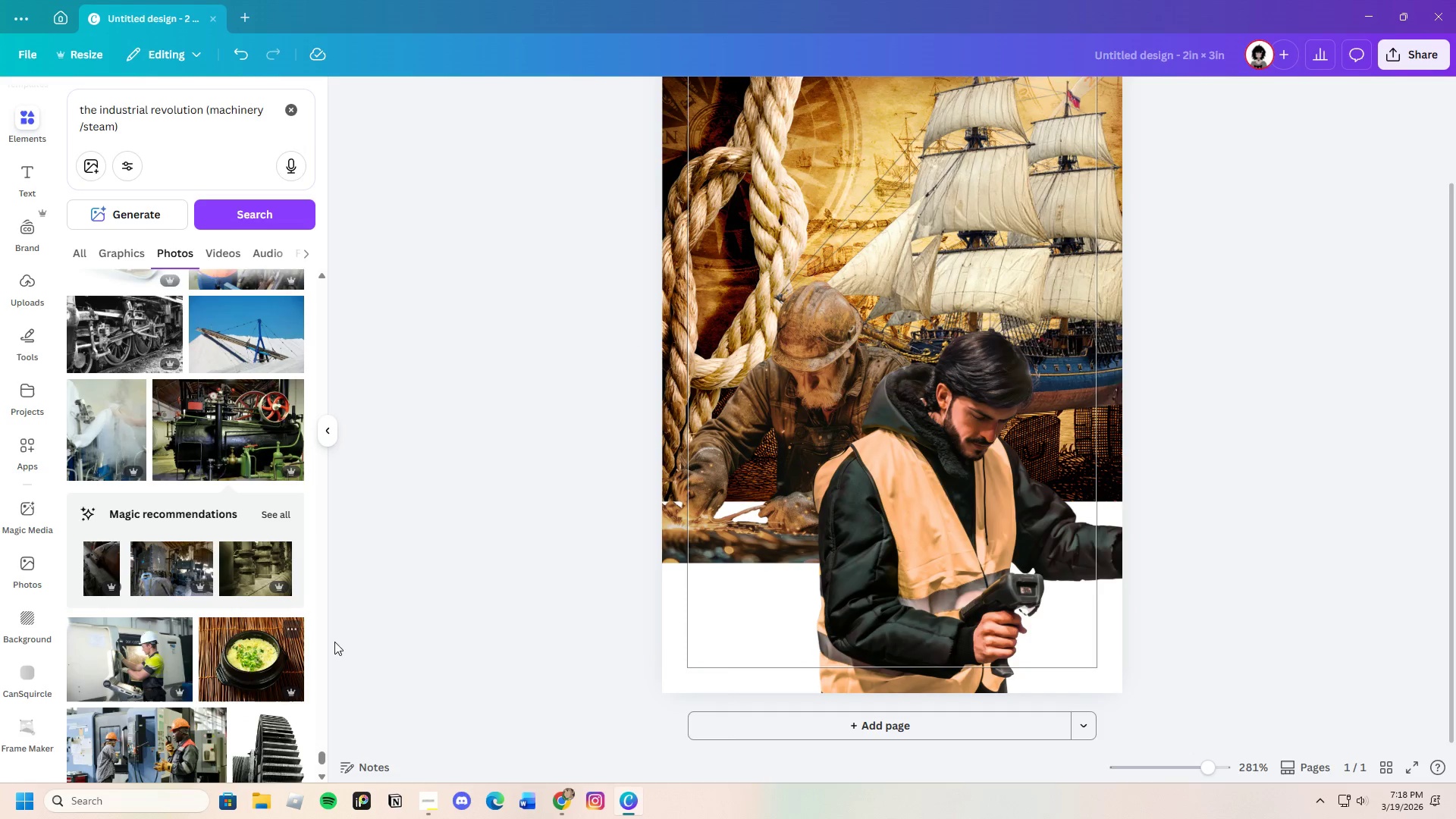 
scroll: coordinate [115, 711], scroll_direction: down, amount: 9.0
 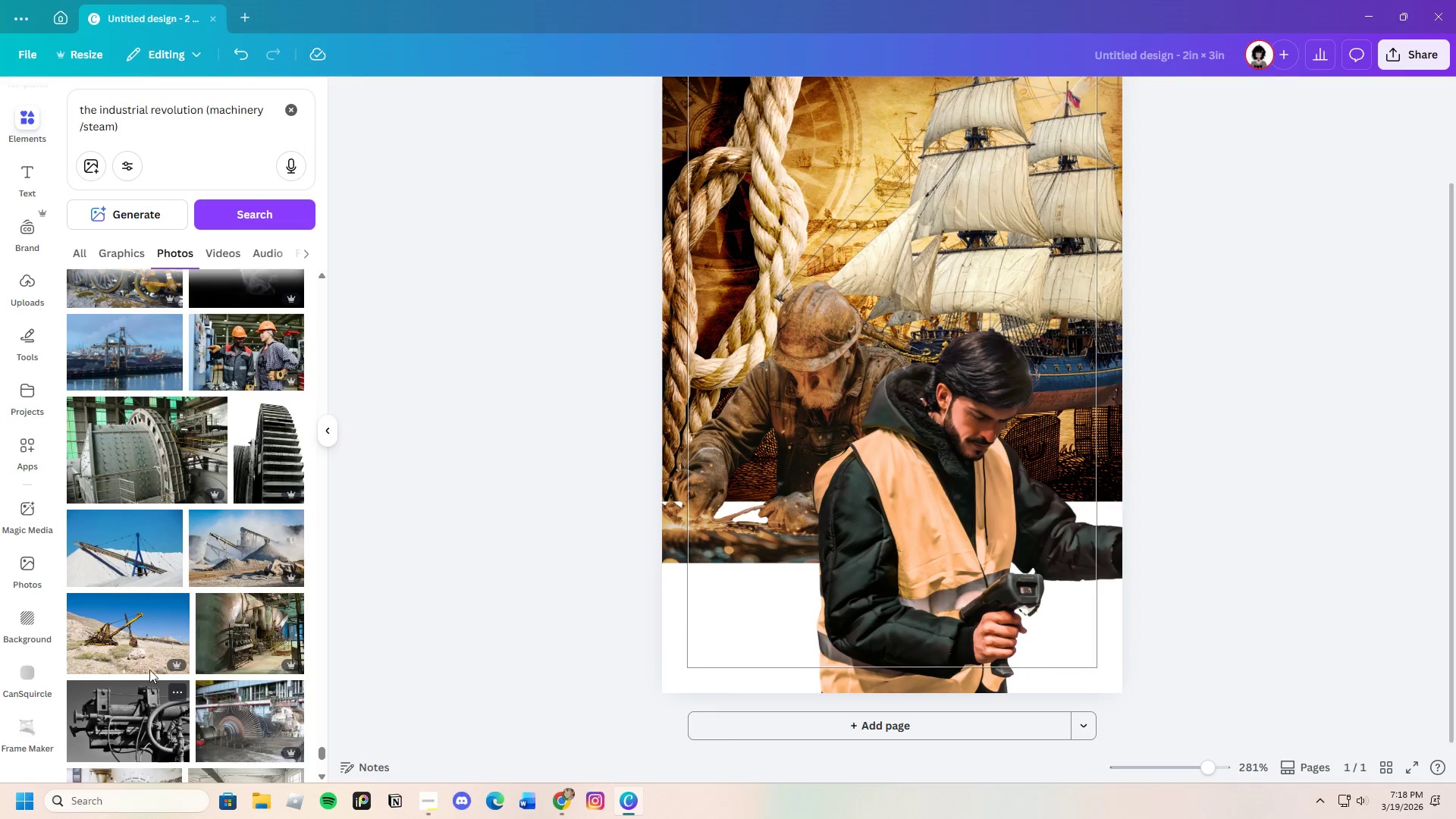 
scroll: coordinate [150, 648], scroll_direction: up, amount: 1.0
 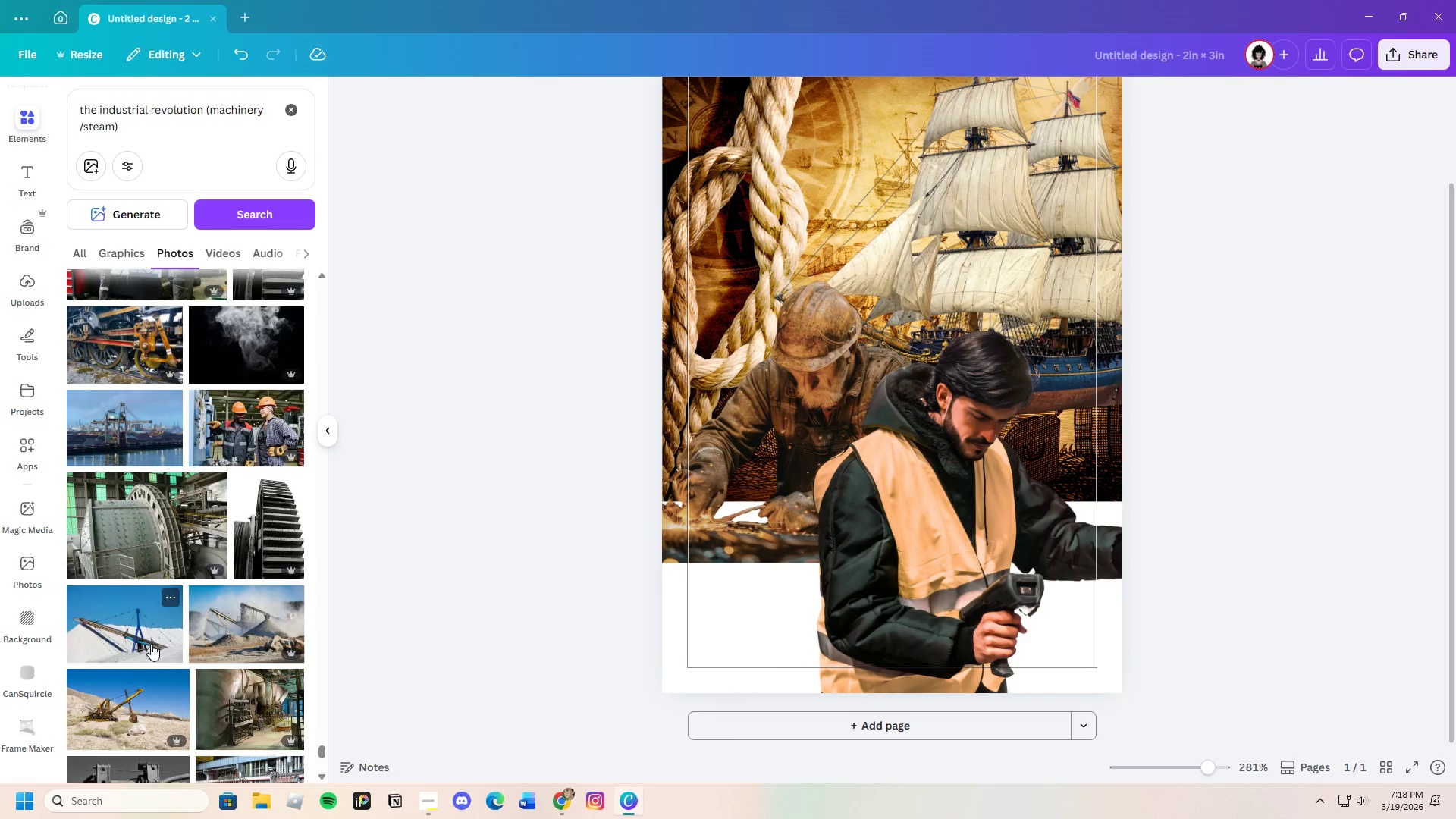 
scroll: coordinate [151, 644], scroll_direction: down, amount: 17.0
 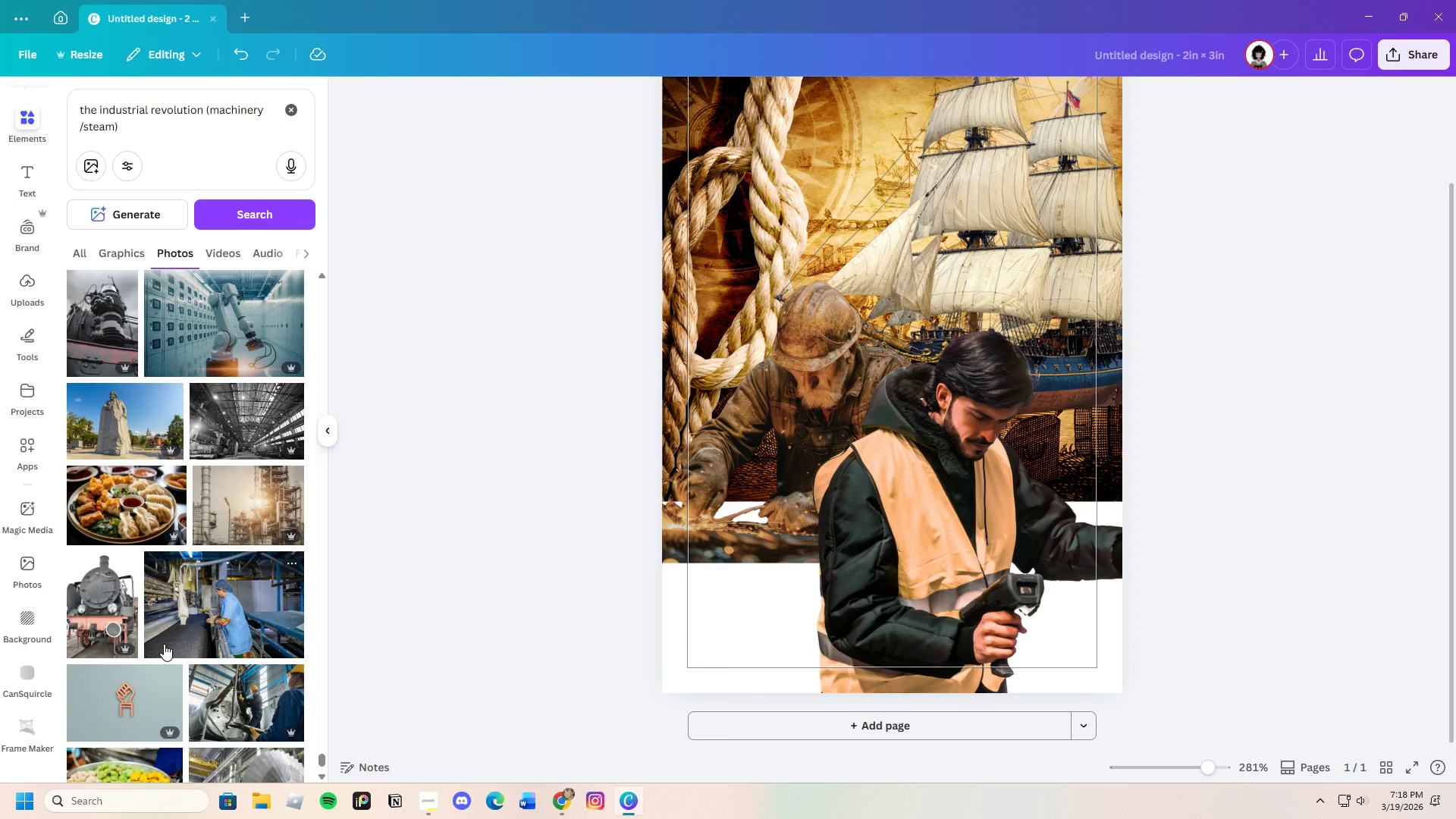 
wait(9.39)
 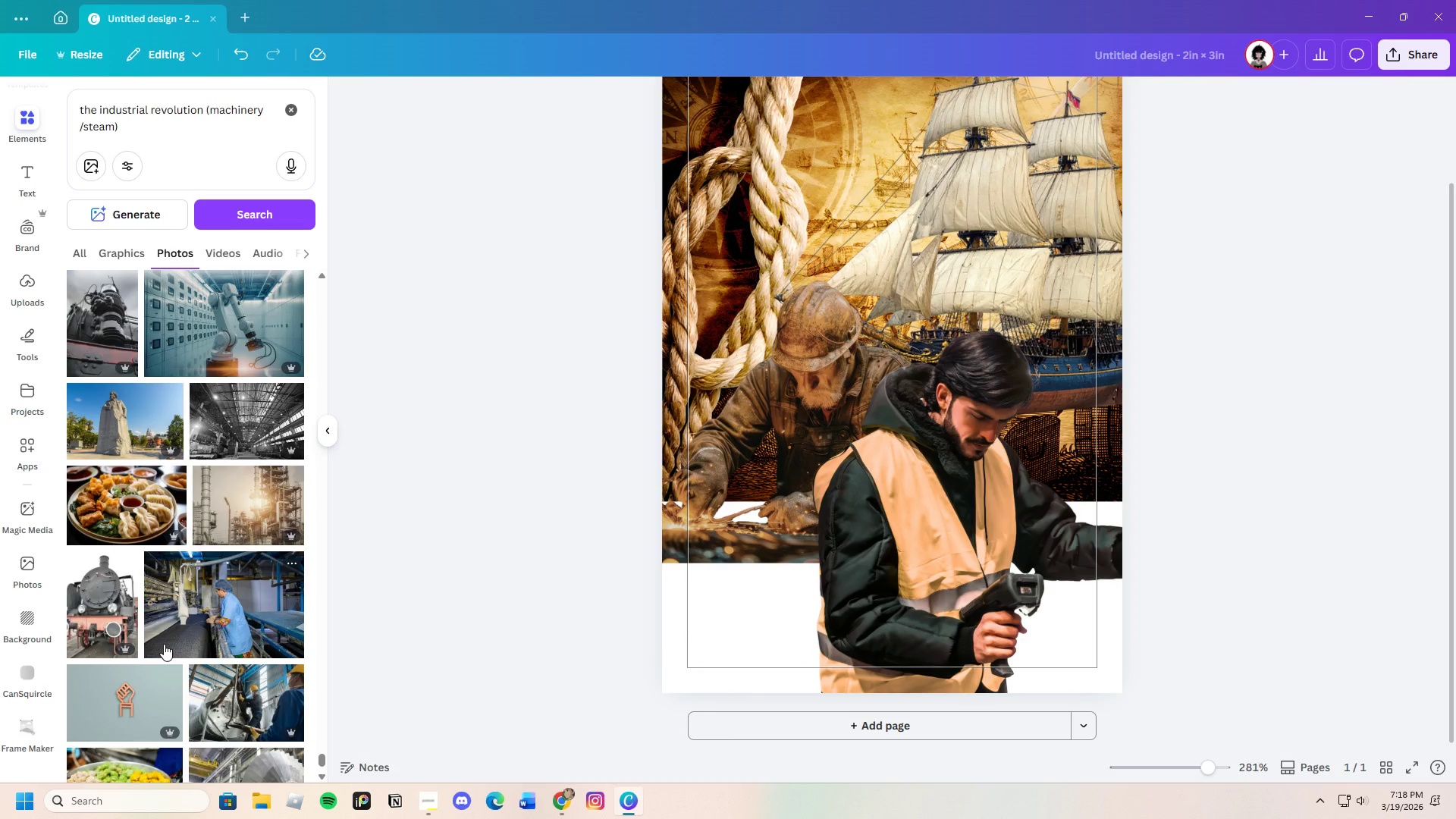 
scroll: coordinate [178, 547], scroll_direction: down, amount: 26.0
 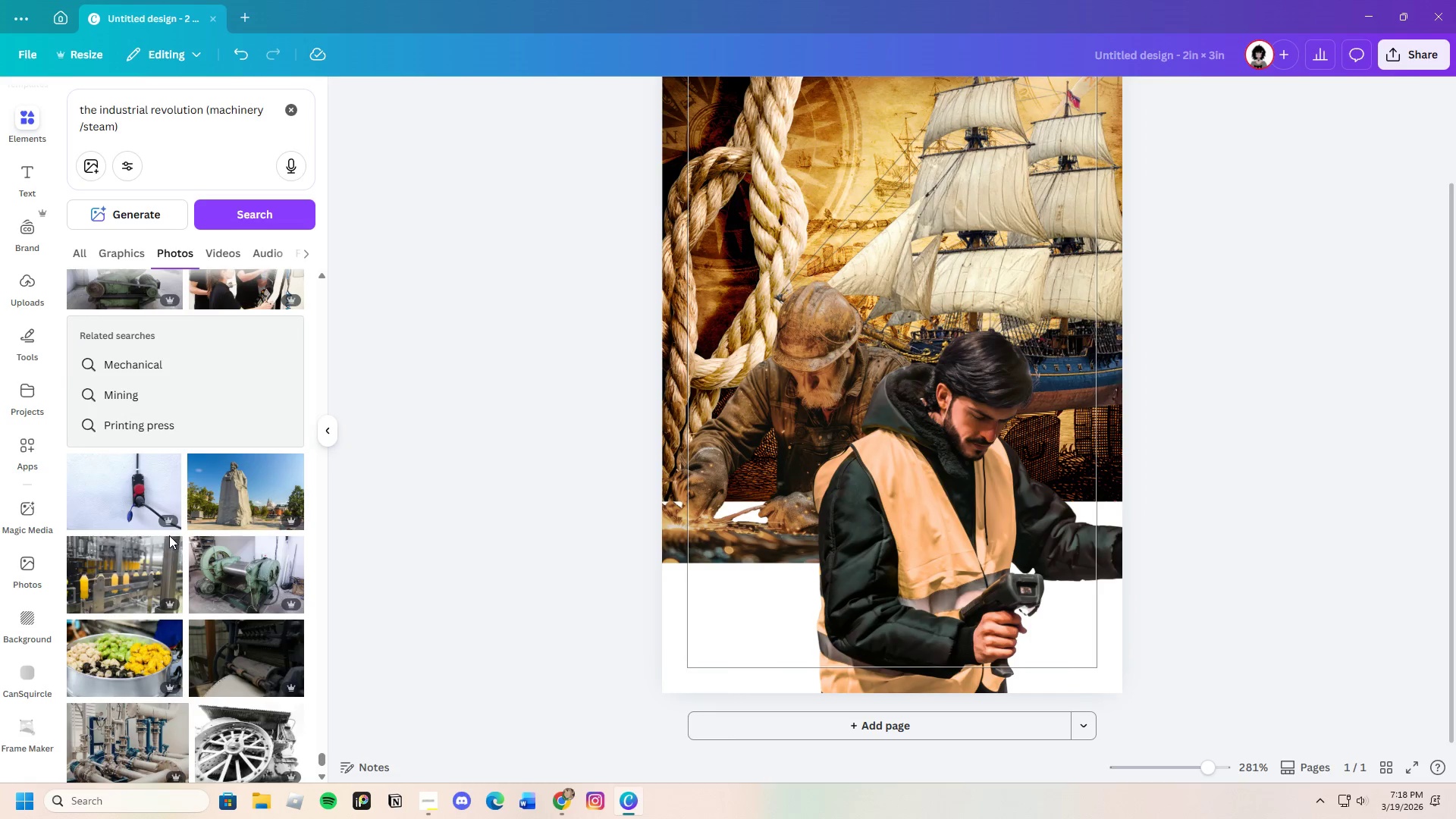 
scroll: coordinate [136, 544], scroll_direction: down, amount: 19.0
 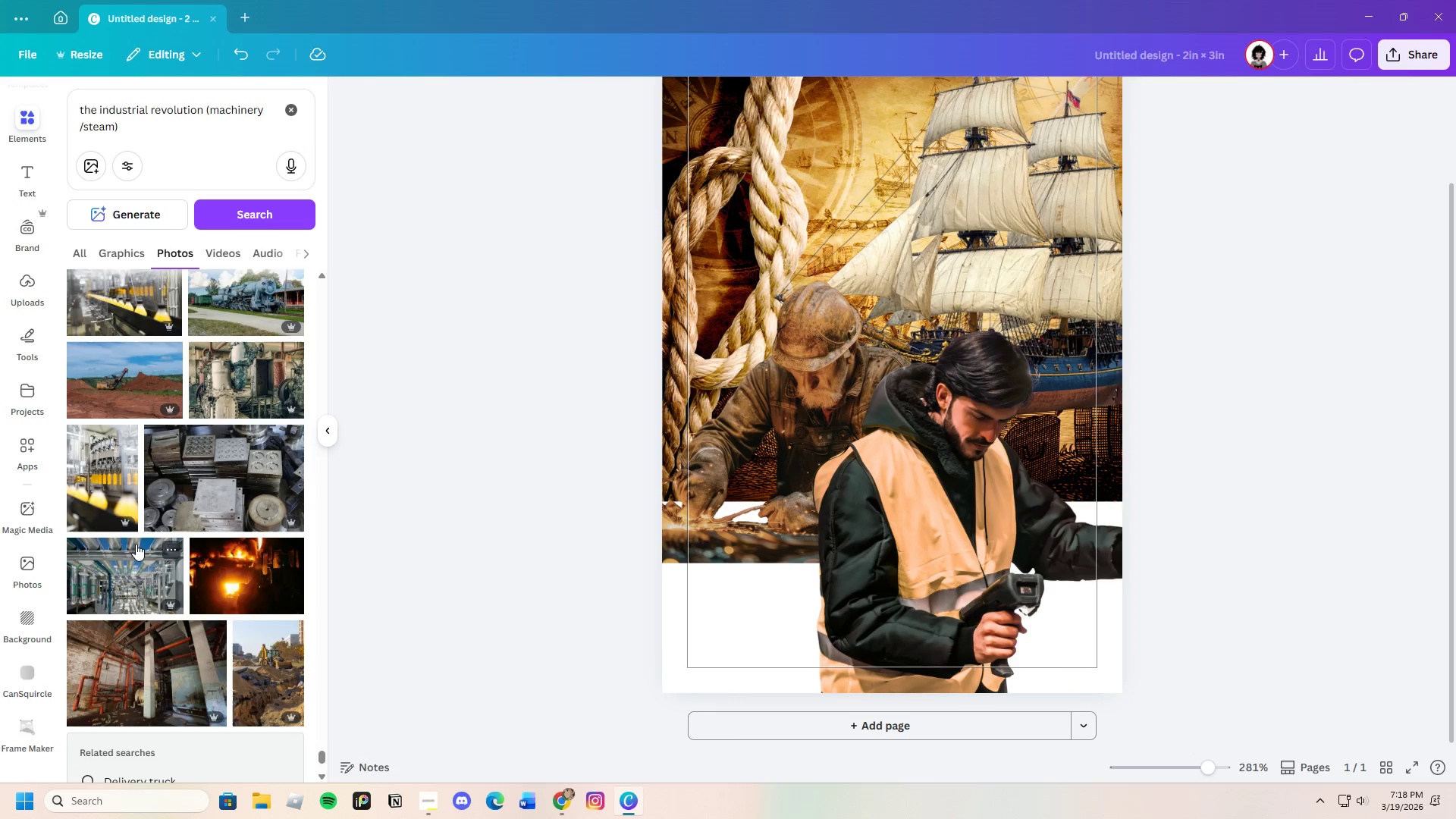 
scroll: coordinate [117, 537], scroll_direction: down, amount: 21.0
 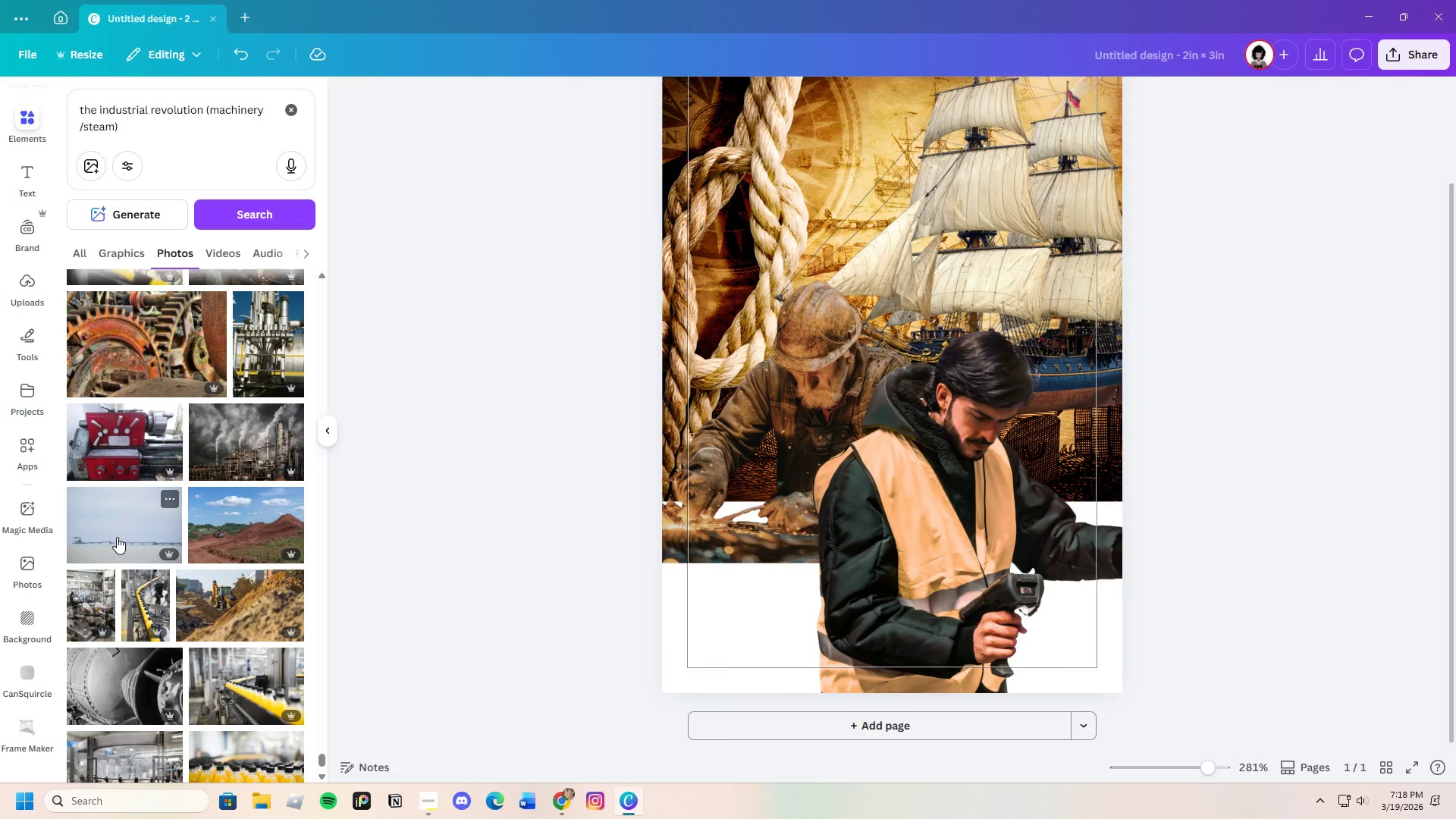 
scroll: coordinate [117, 537], scroll_direction: down, amount: 9.0
 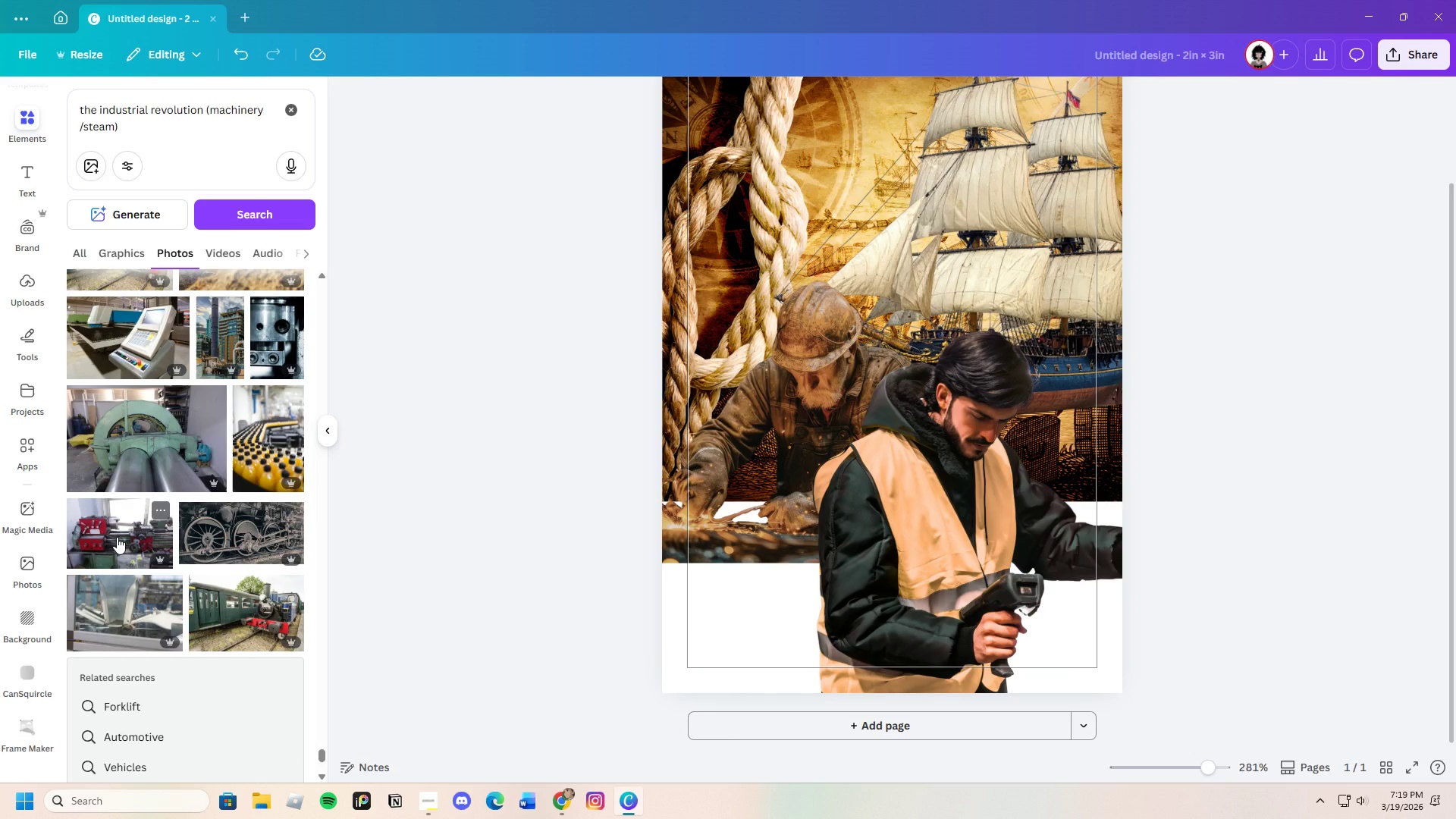 
wait(8.03)
 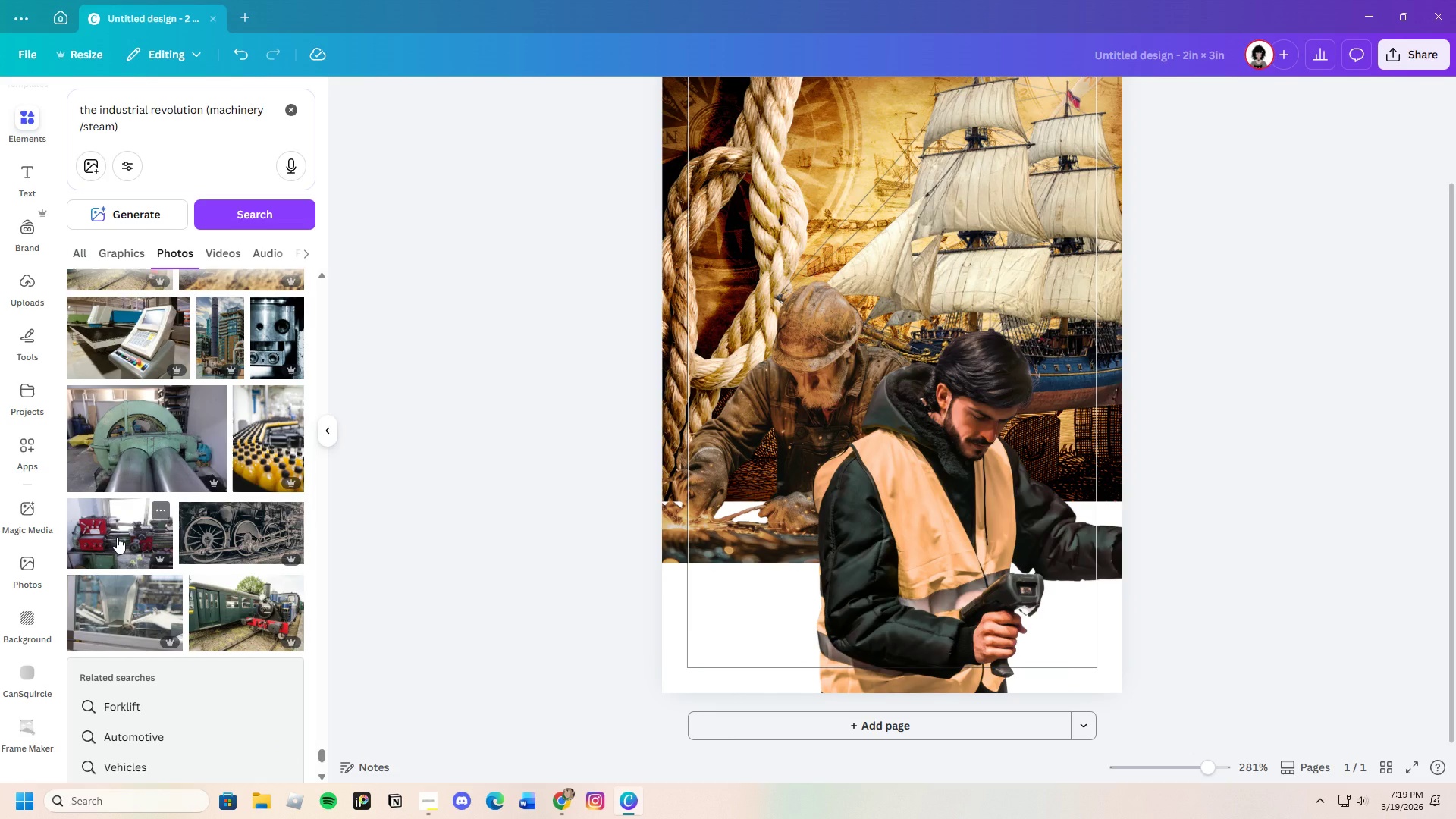 
left_click_drag(start_coordinate=[766, 371], to_coordinate=[743, 360])
 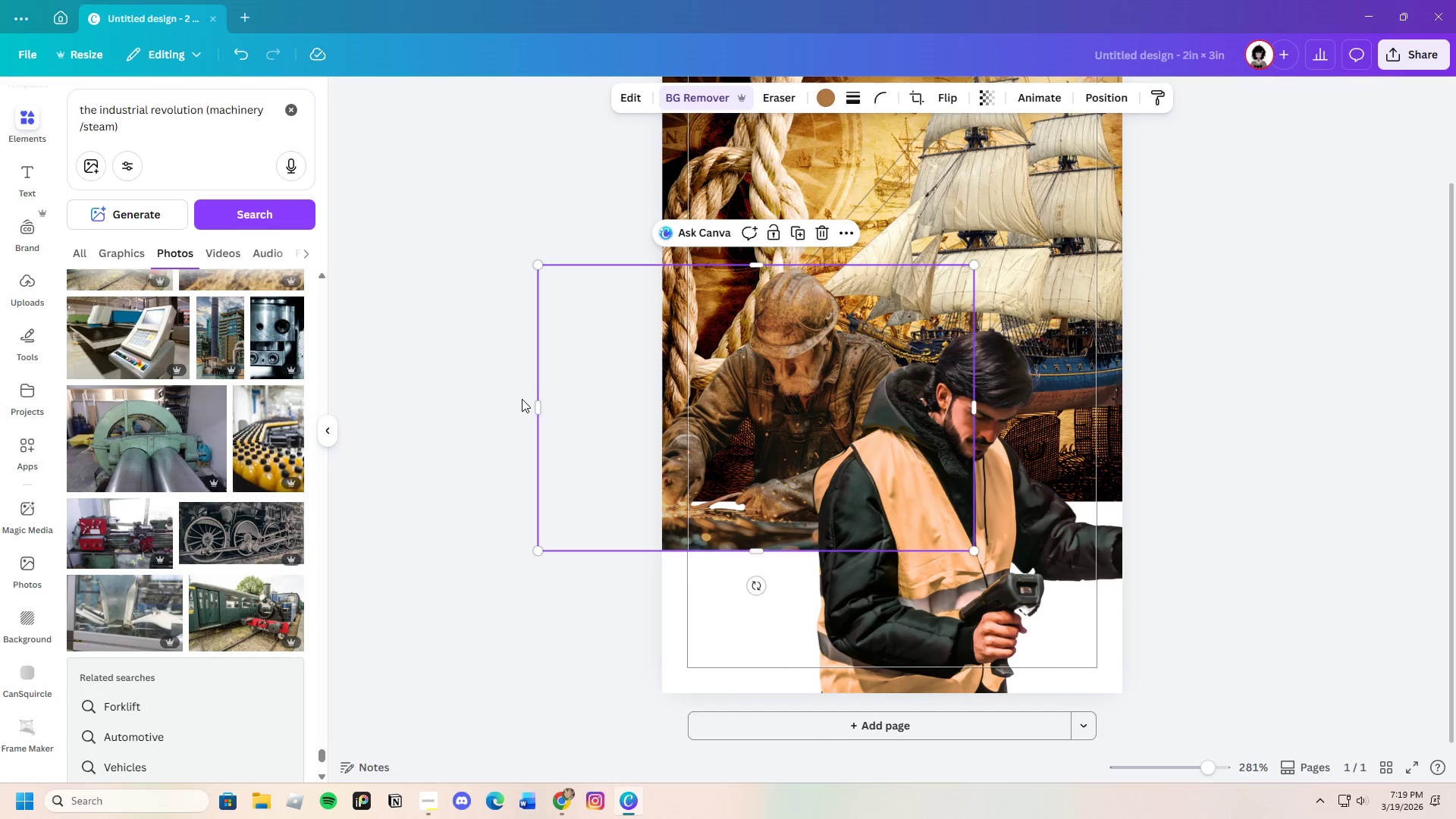 
left_click_drag(start_coordinate=[541, 403], to_coordinate=[633, 403])
 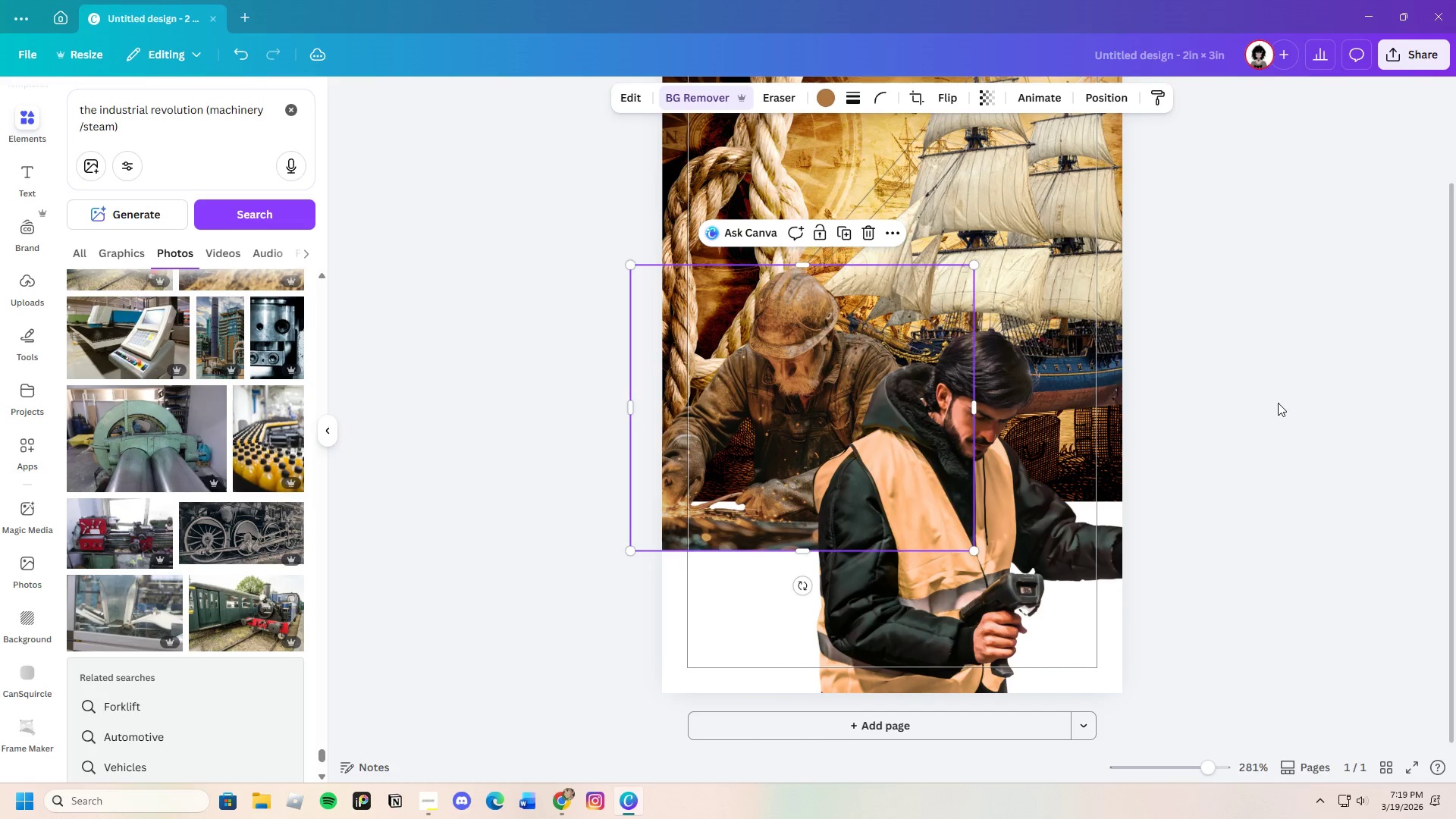 
left_click([1278, 403])
 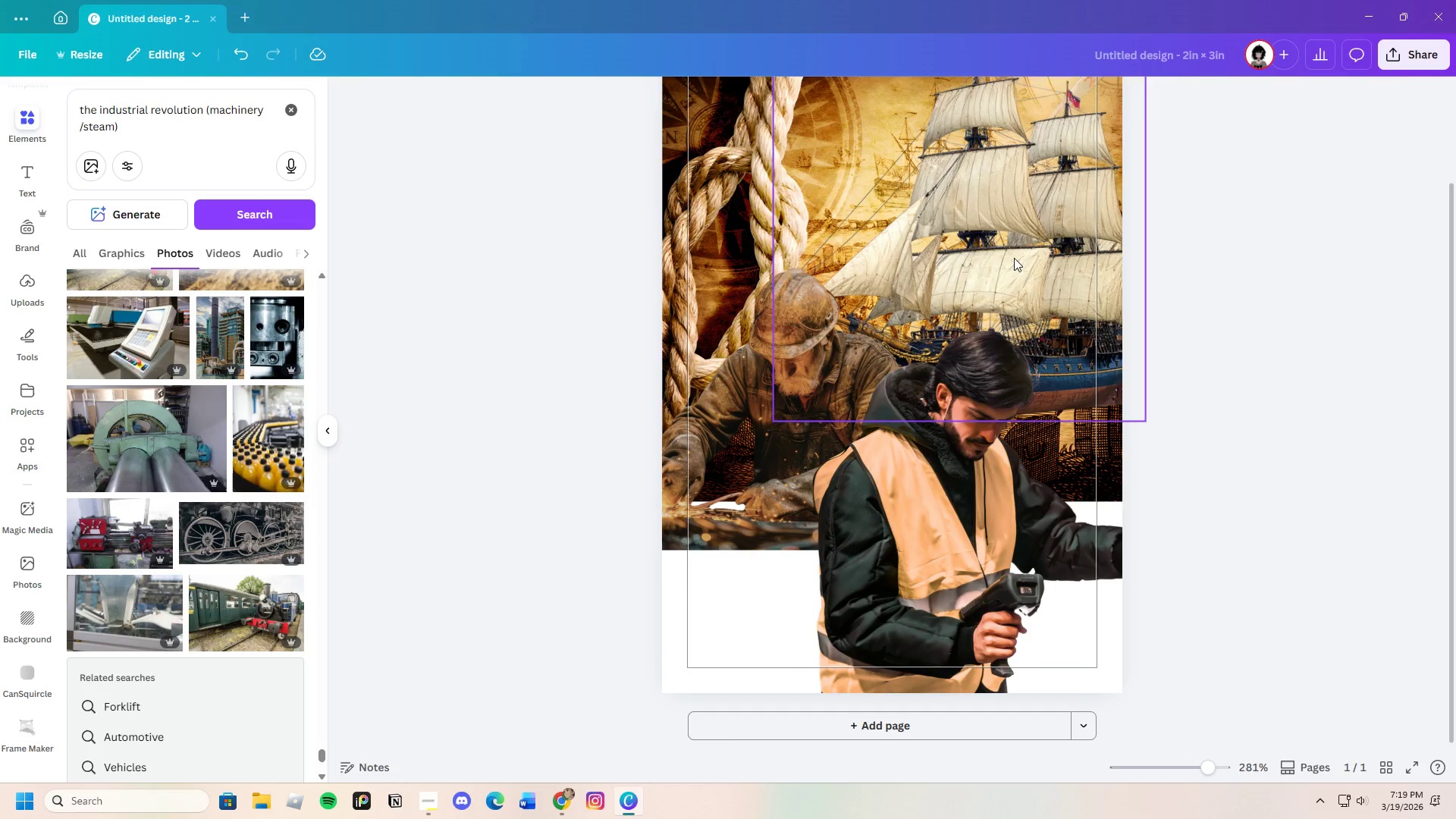 
left_click_drag(start_coordinate=[1024, 254], to_coordinate=[1029, 263])
 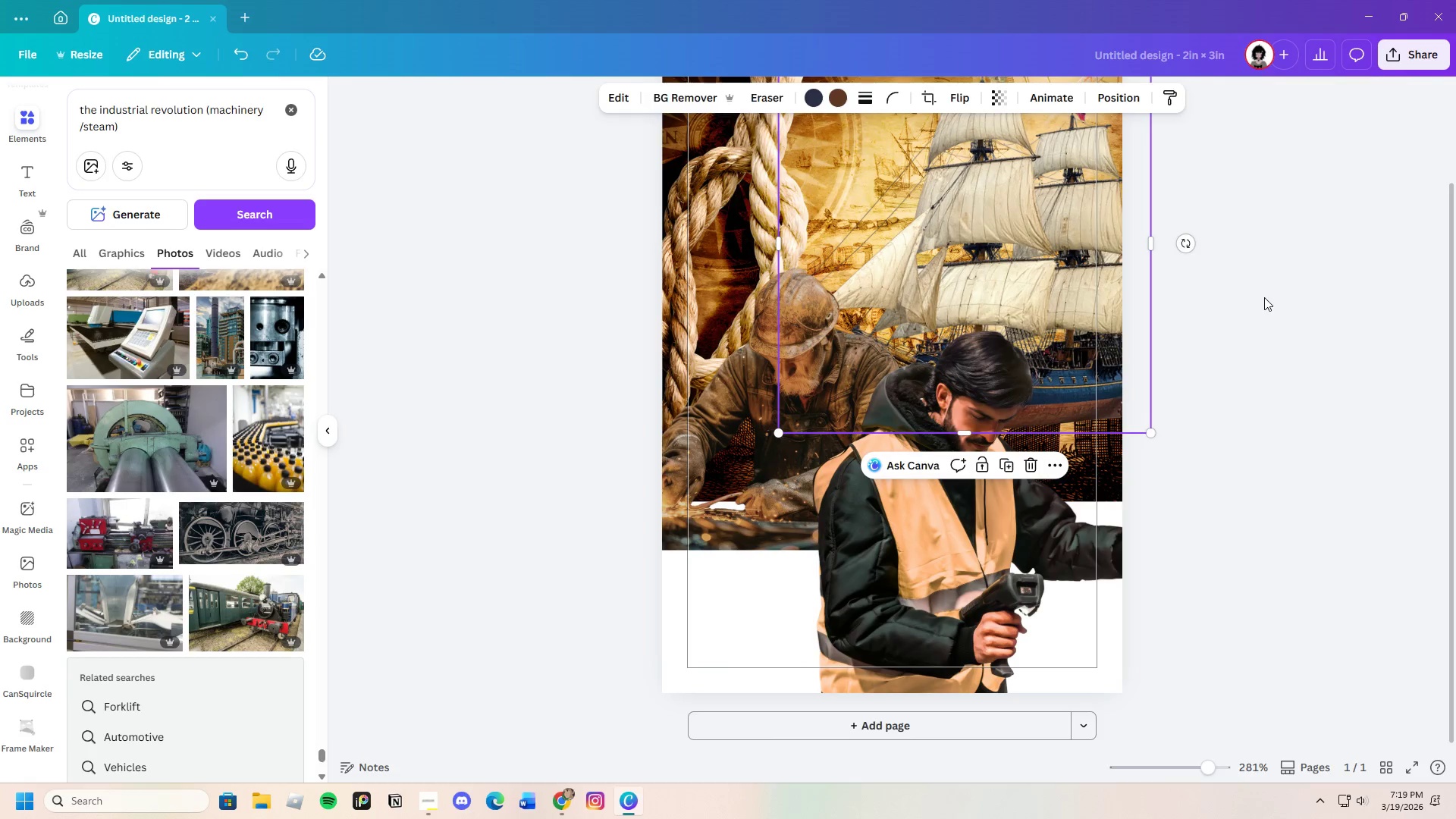 
left_click([1264, 297])
 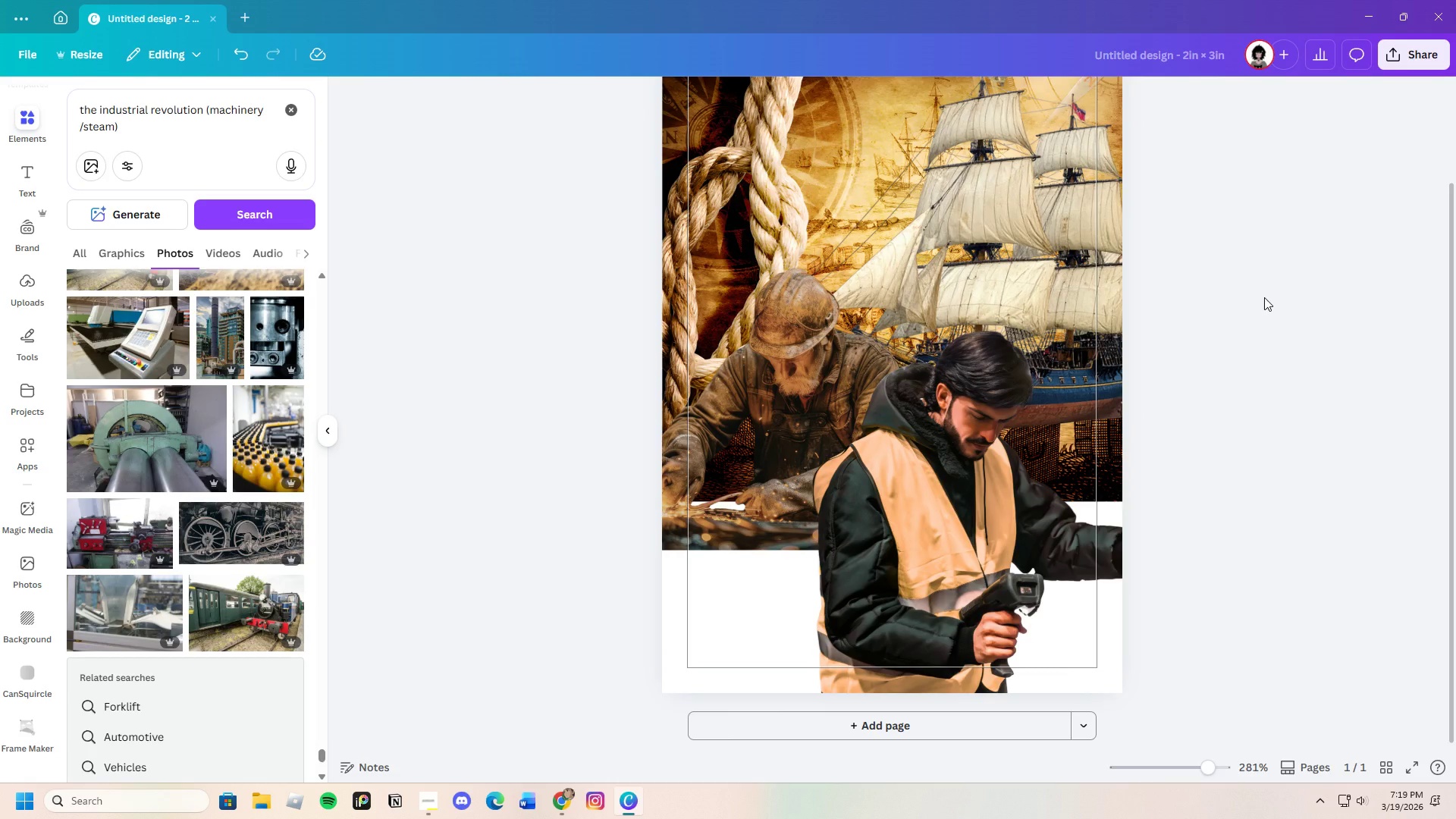 
scroll: coordinate [1138, 334], scroll_direction: up, amount: 2.0
 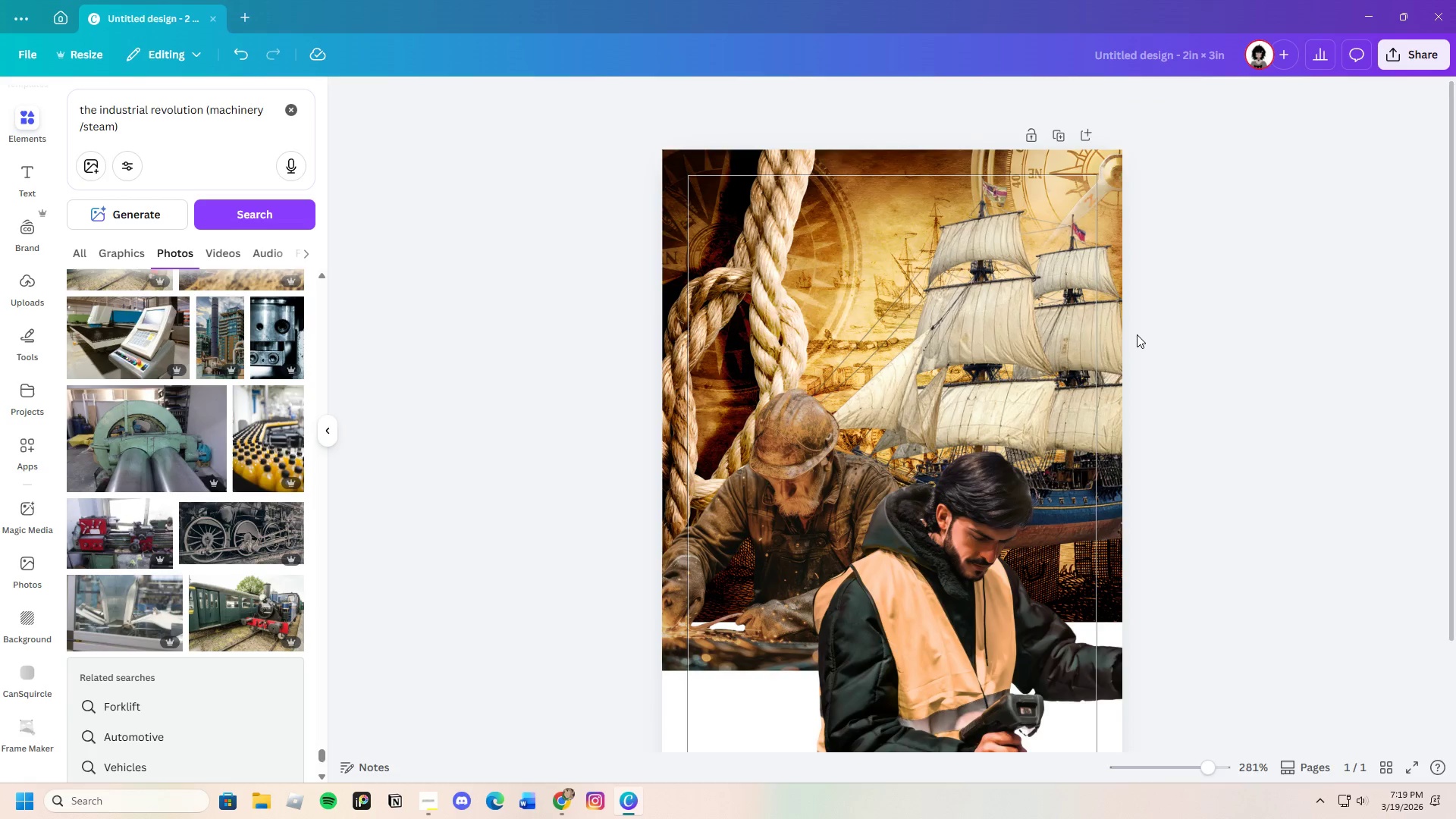 
scroll: coordinate [1137, 334], scroll_direction: down, amount: 2.0
 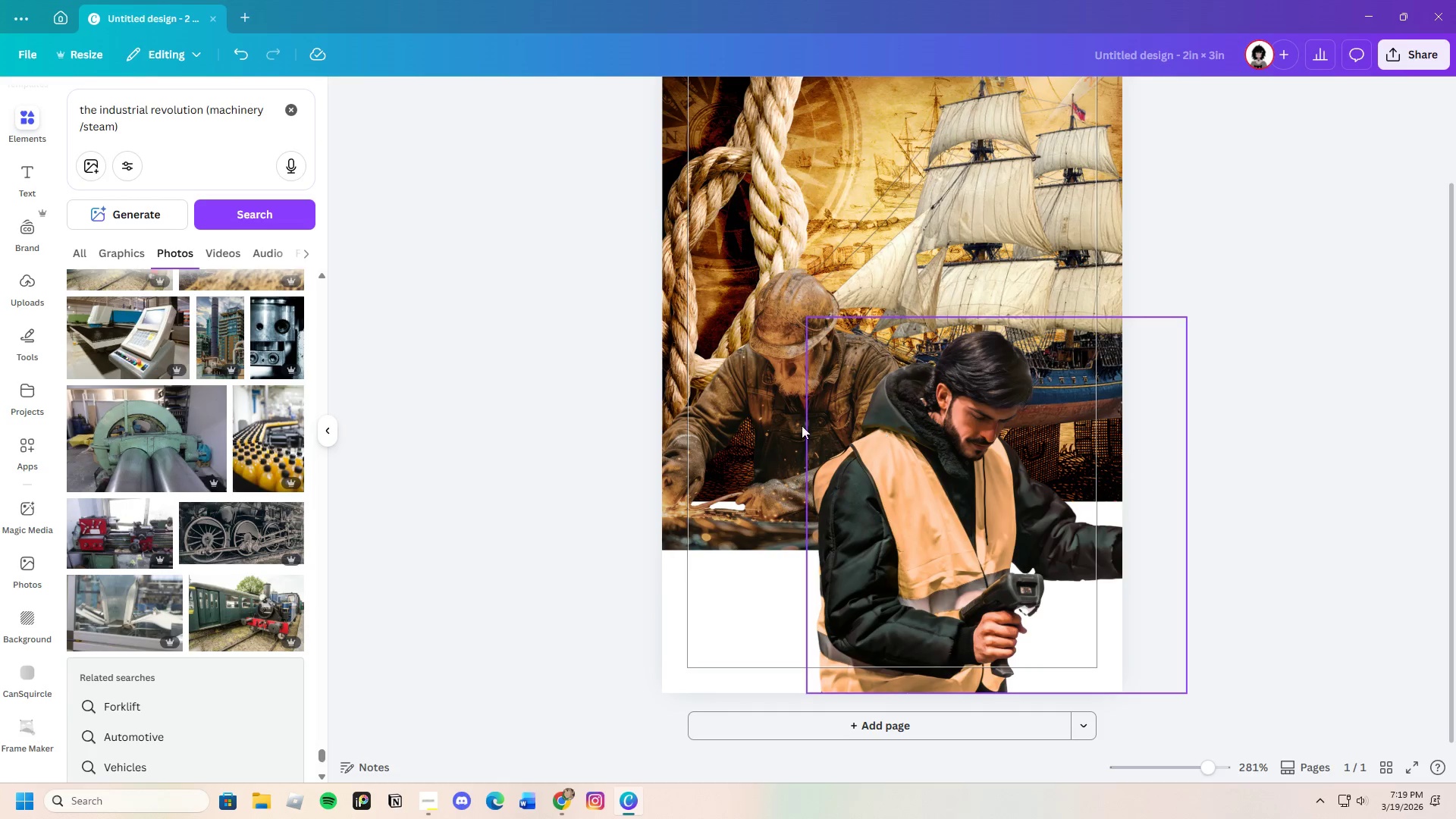 
left_click_drag(start_coordinate=[770, 388], to_coordinate=[758, 375])
 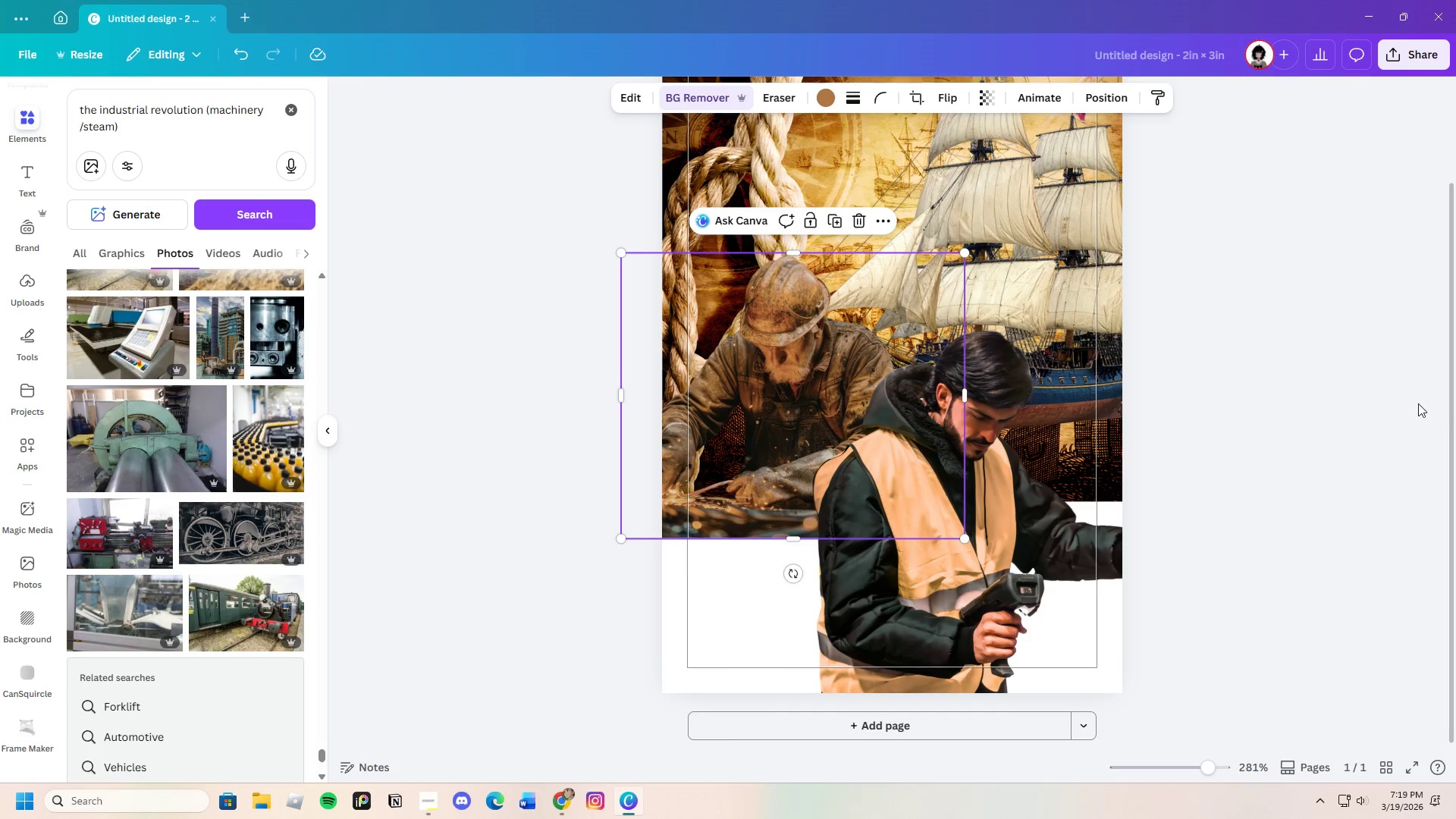 
left_click([1414, 403])
 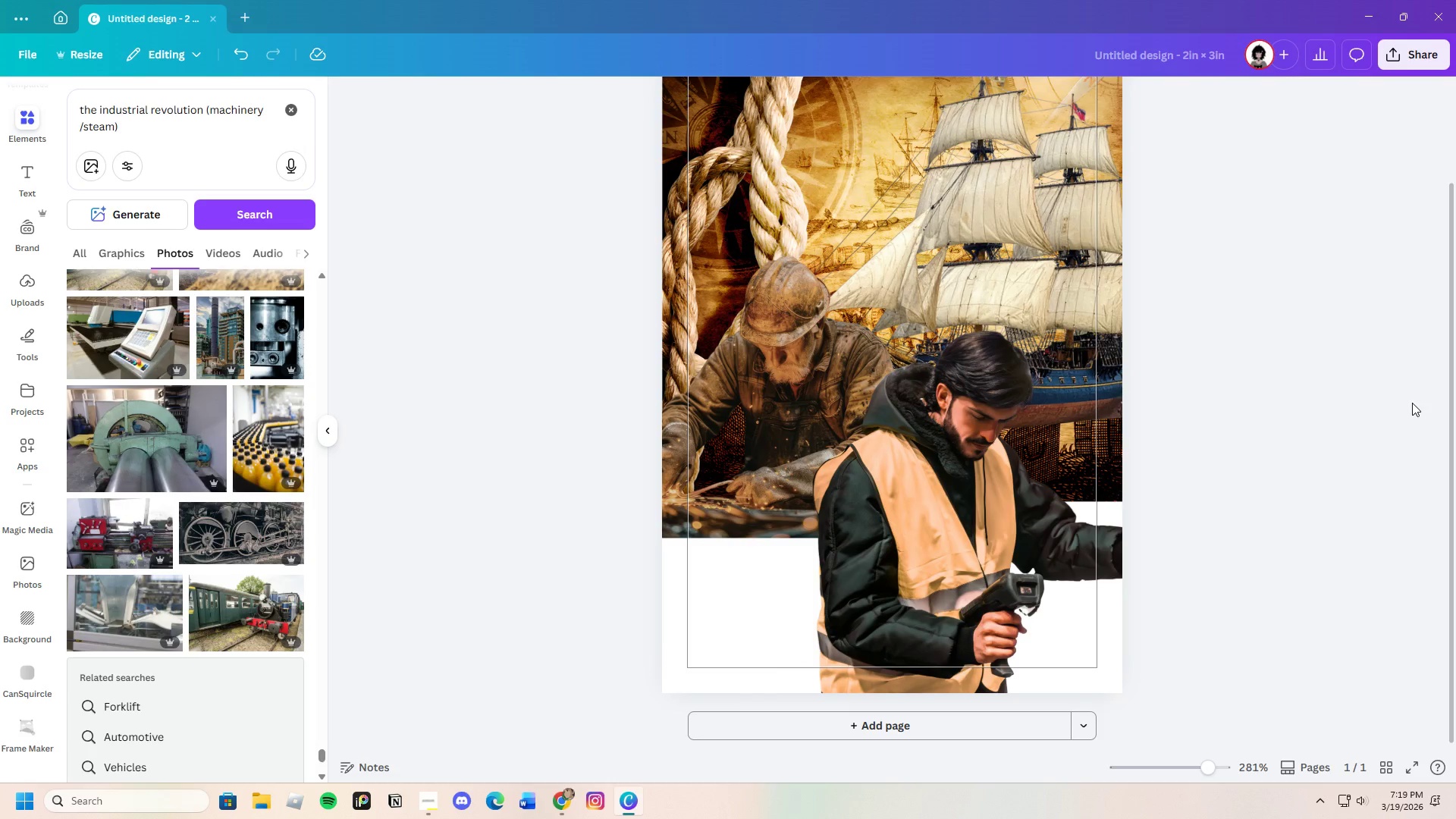 
scroll: coordinate [1394, 402], scroll_direction: up, amount: 2.0
 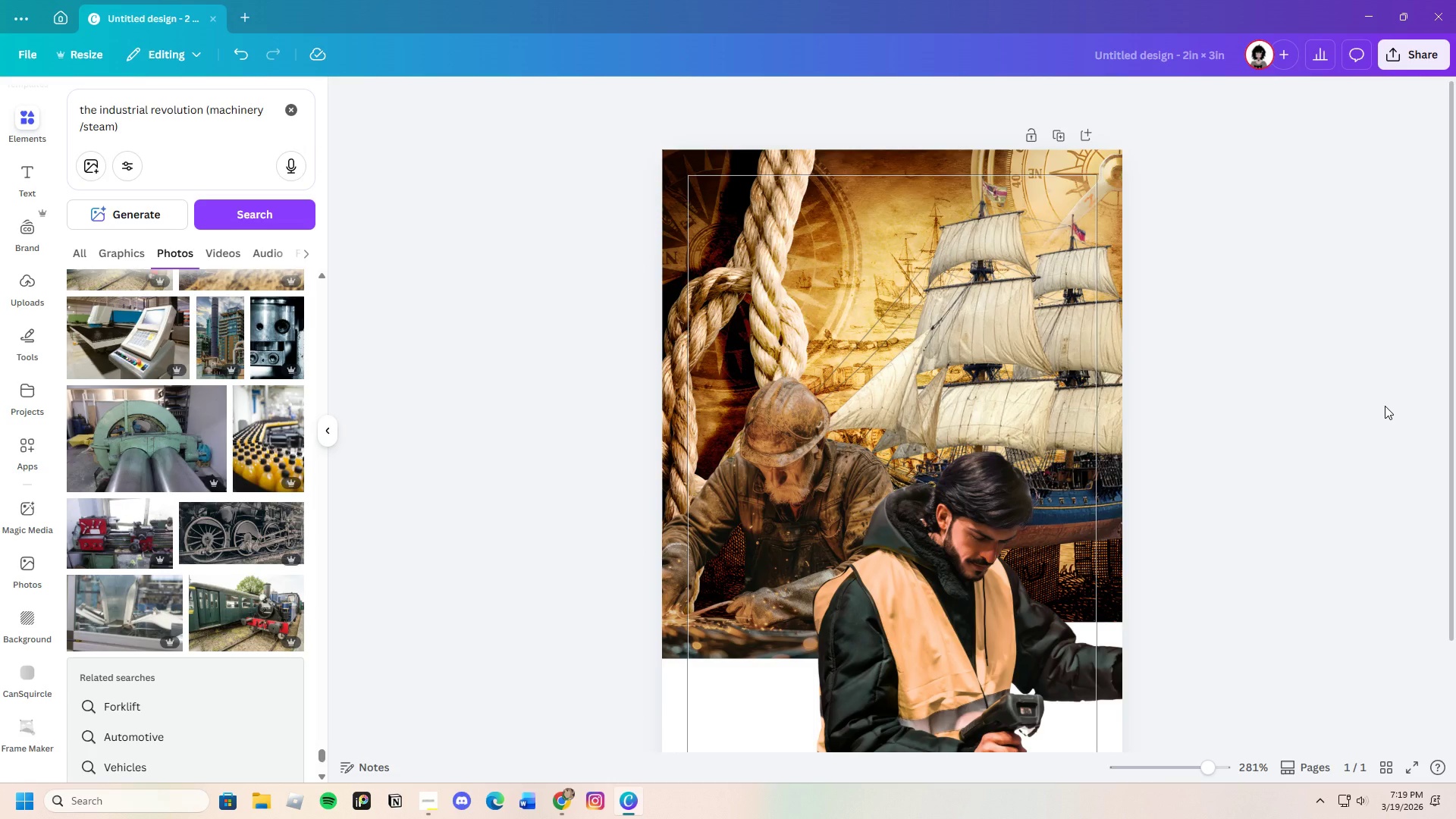 
scroll: coordinate [224, 516], scroll_direction: down, amount: 22.0
 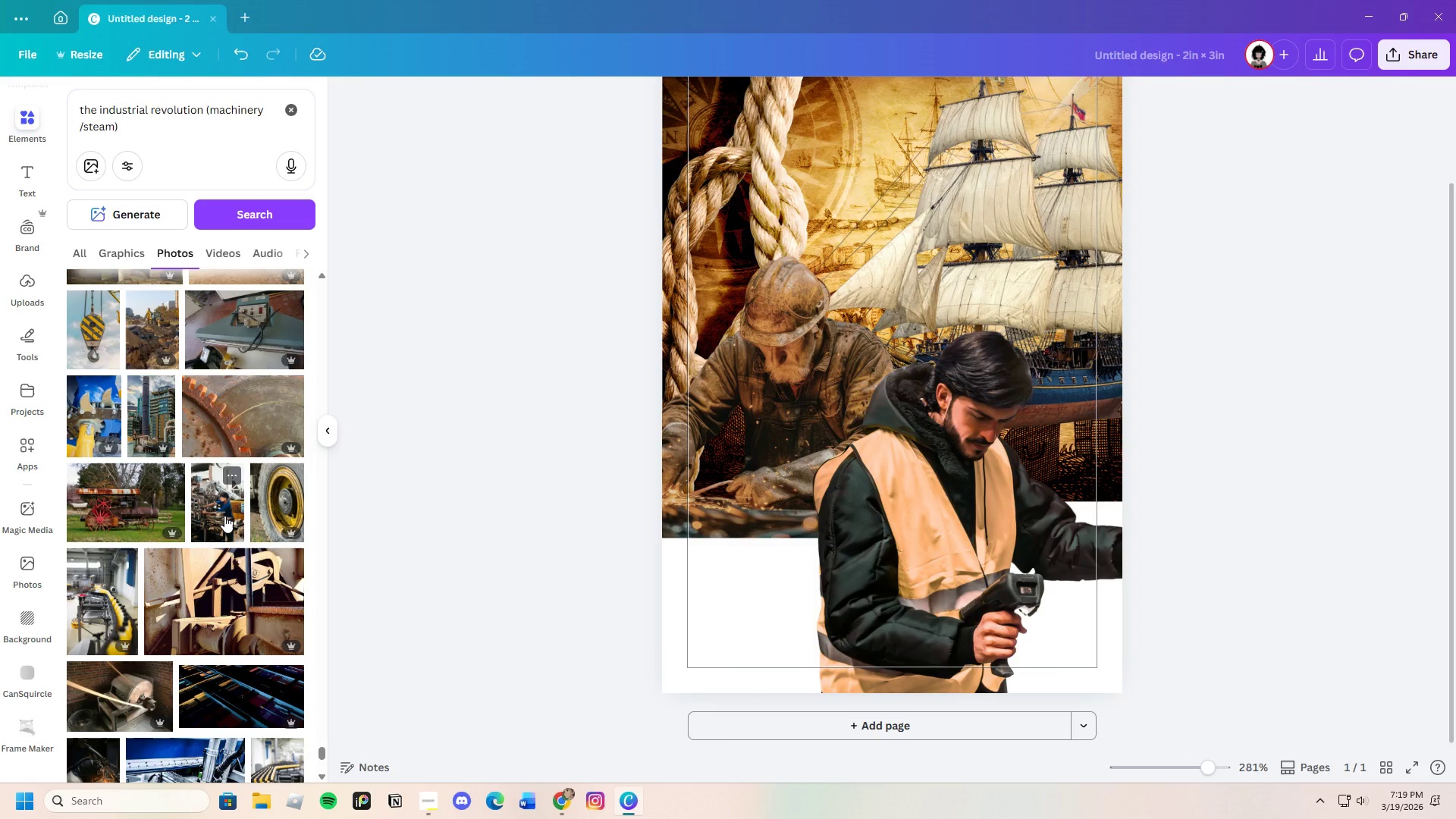 
scroll: coordinate [224, 516], scroll_direction: down, amount: 9.0
 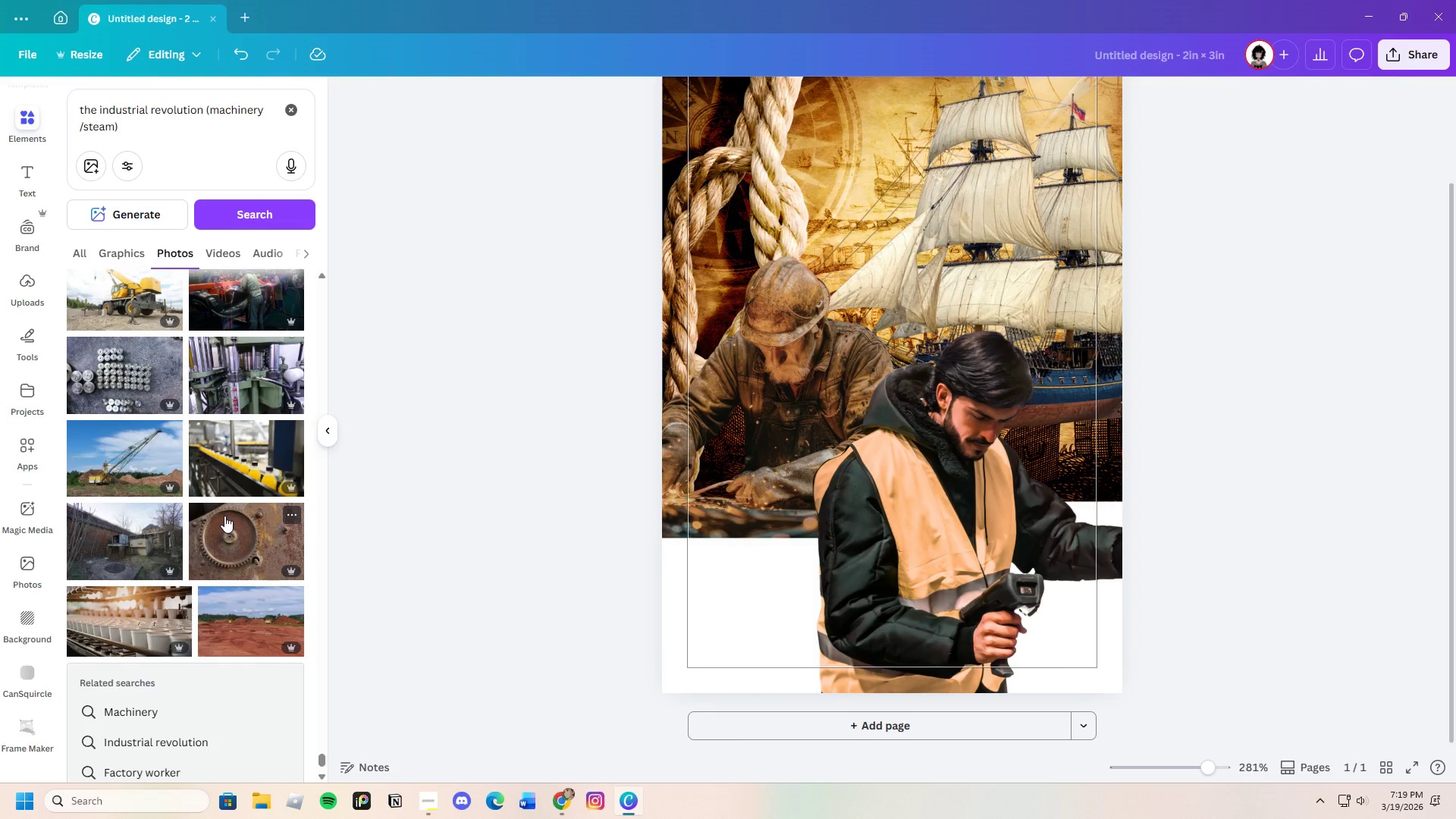 
scroll: coordinate [224, 516], scroll_direction: none, amount: 0.0
 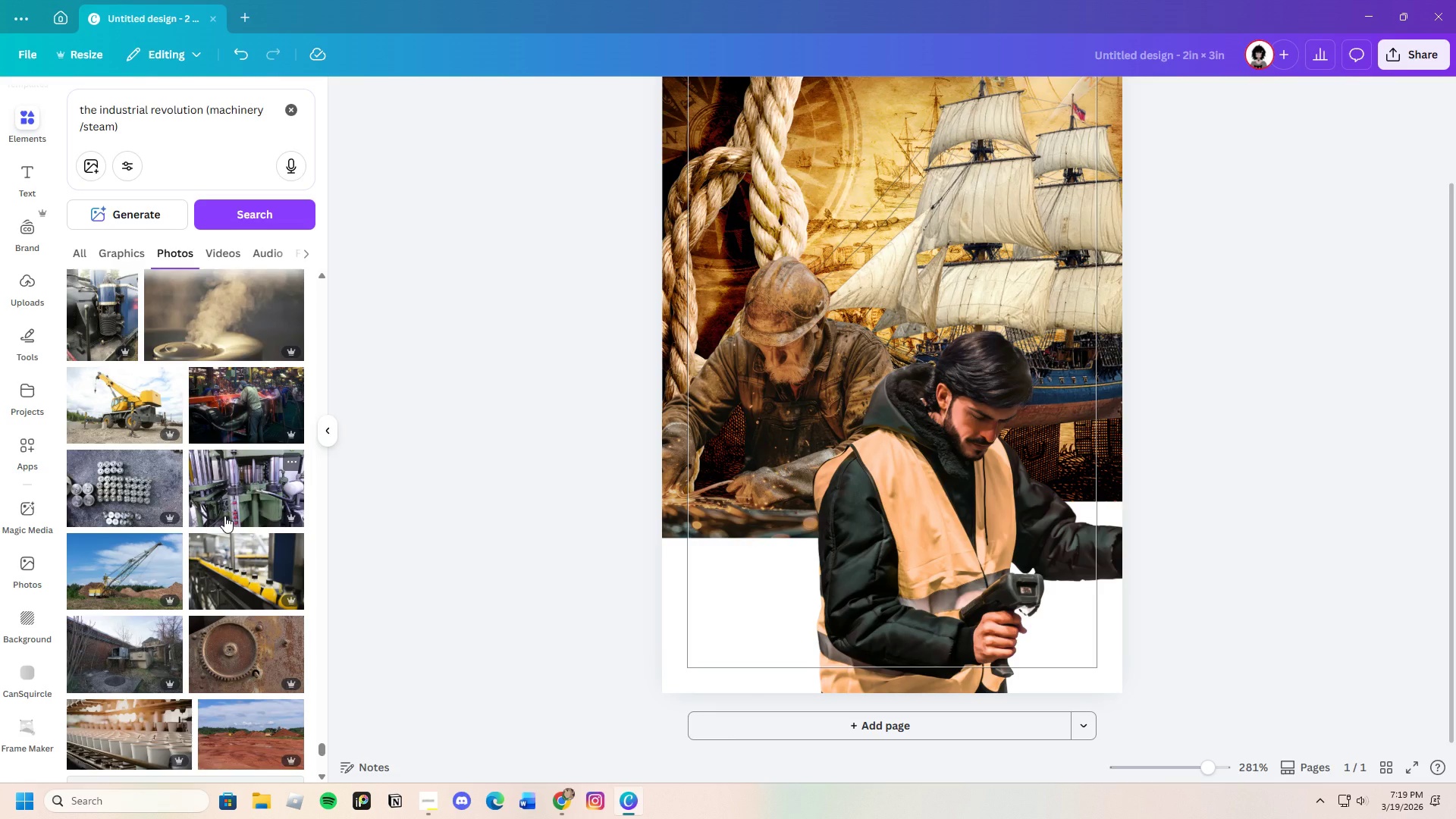 
scroll: coordinate [224, 516], scroll_direction: down, amount: 22.0
 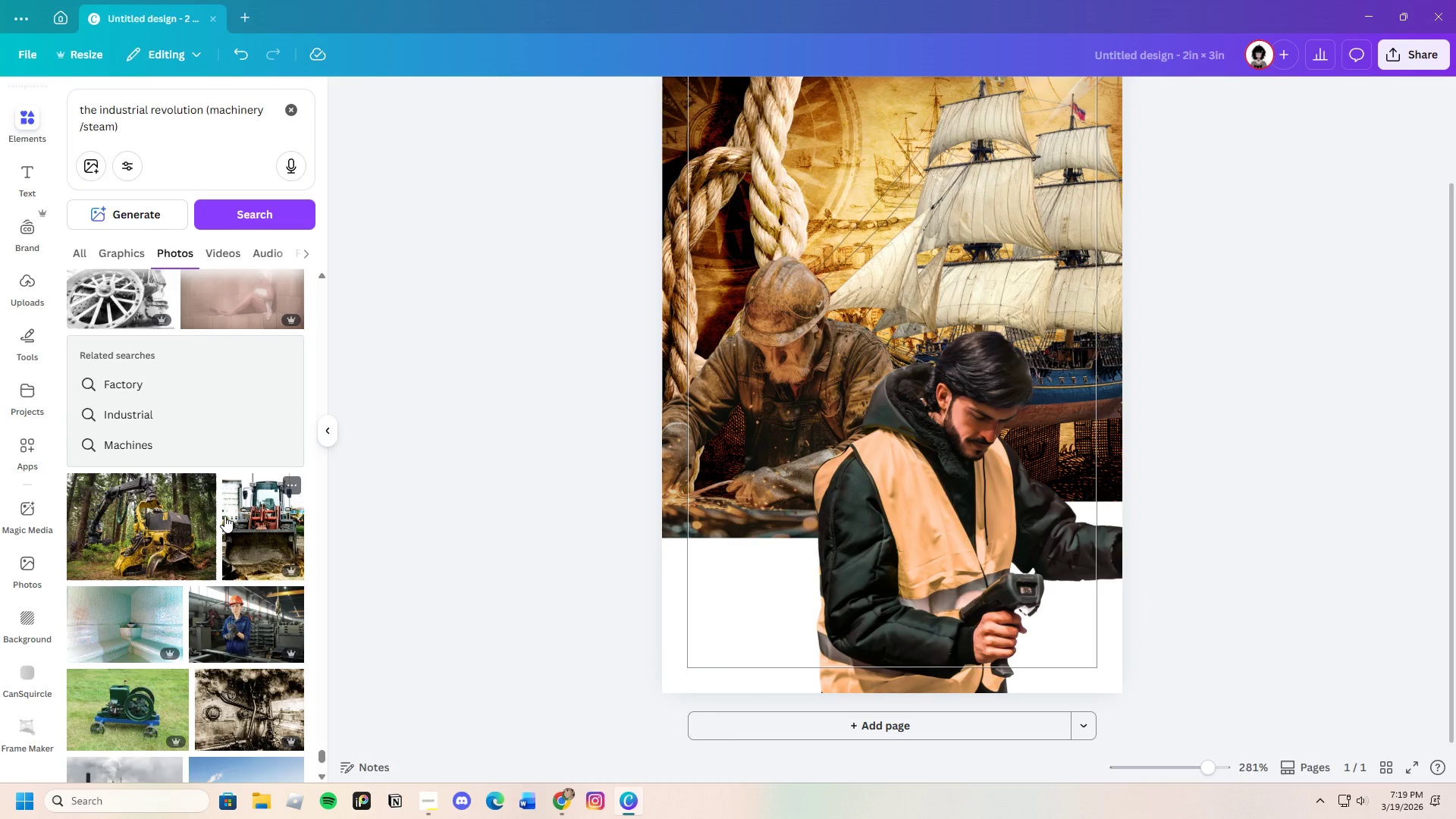 
scroll: coordinate [241, 572], scroll_direction: down, amount: 22.0
 